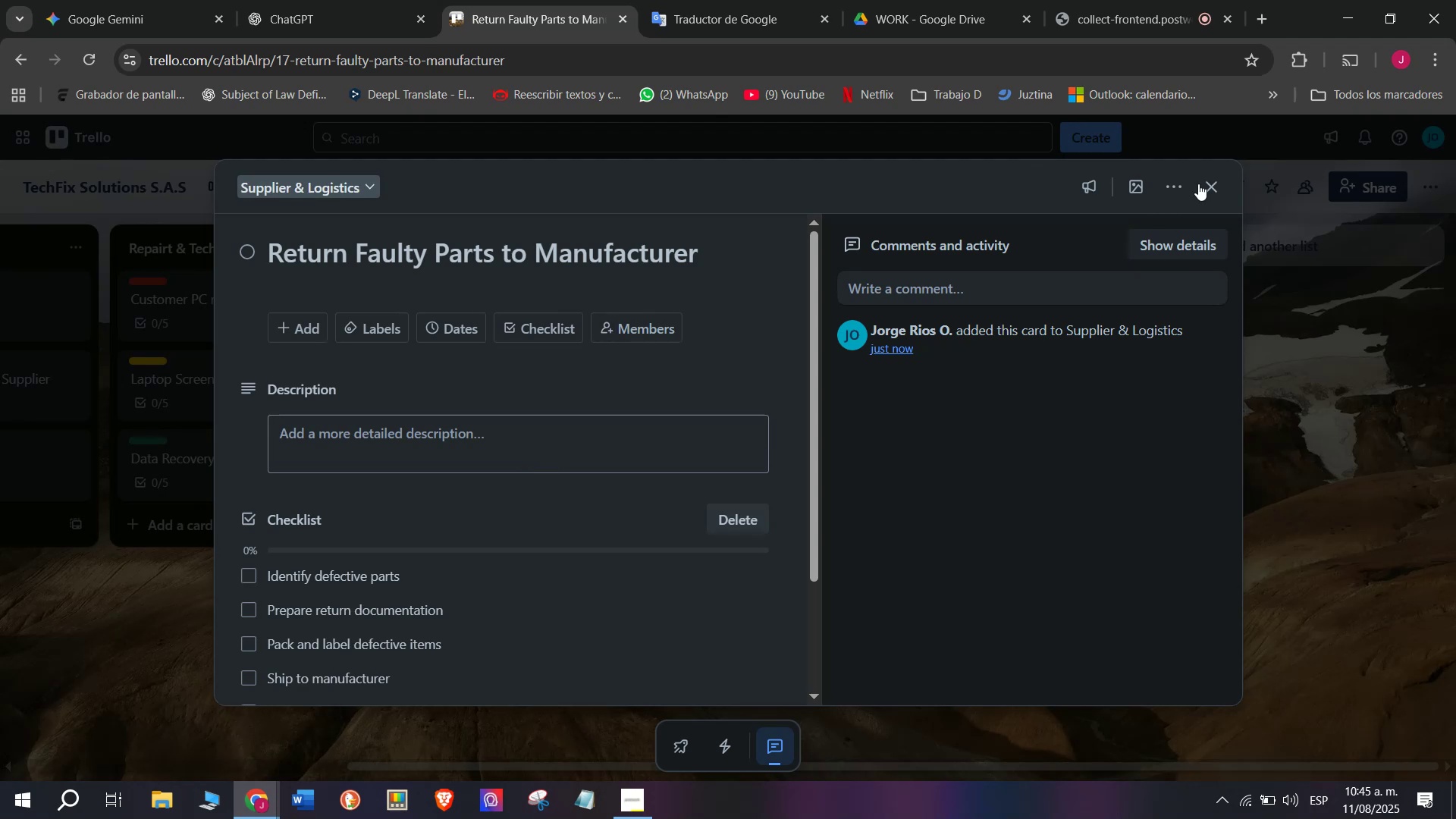 
left_click([1204, 182])
 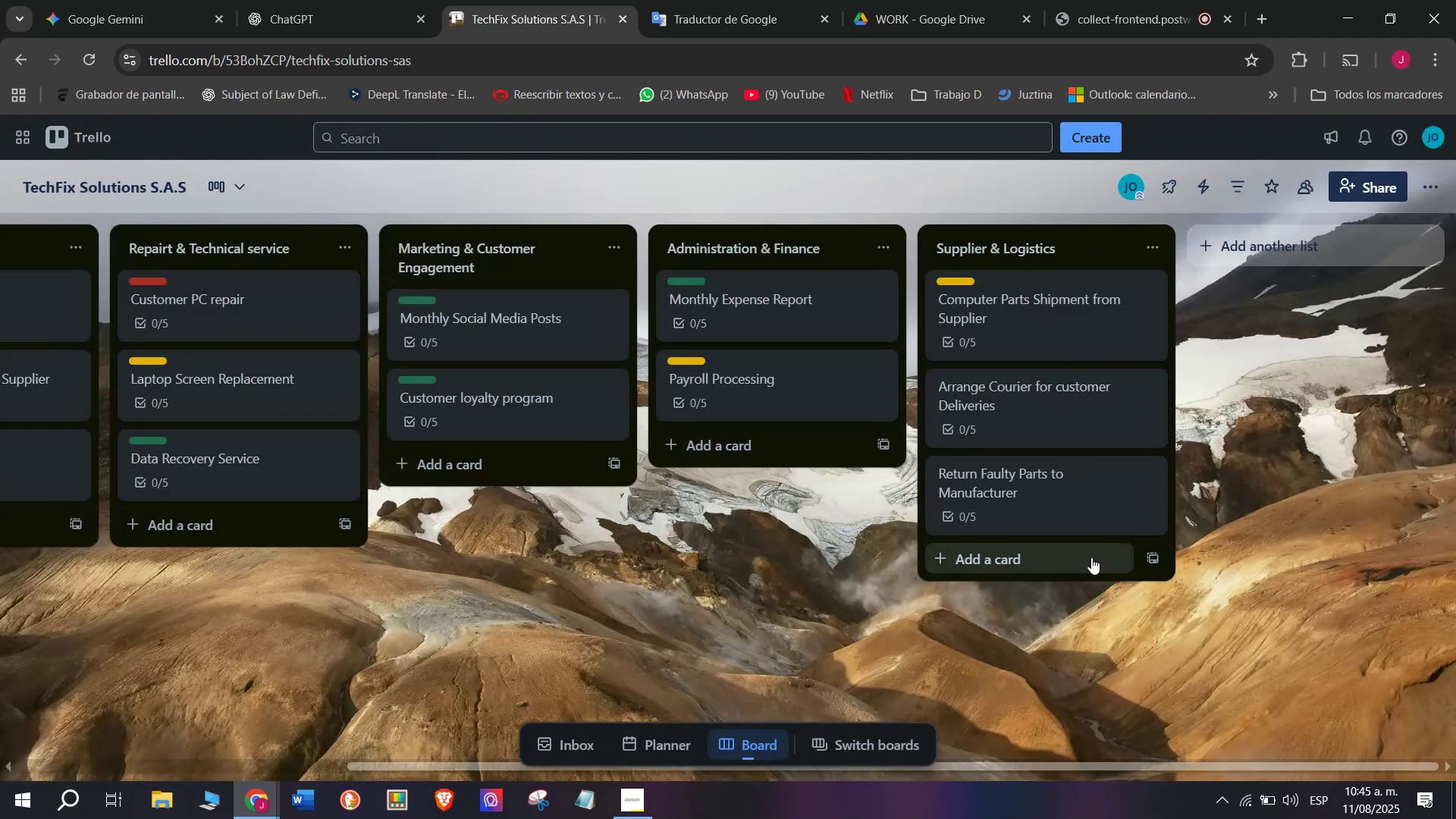 
left_click([1166, 0])
 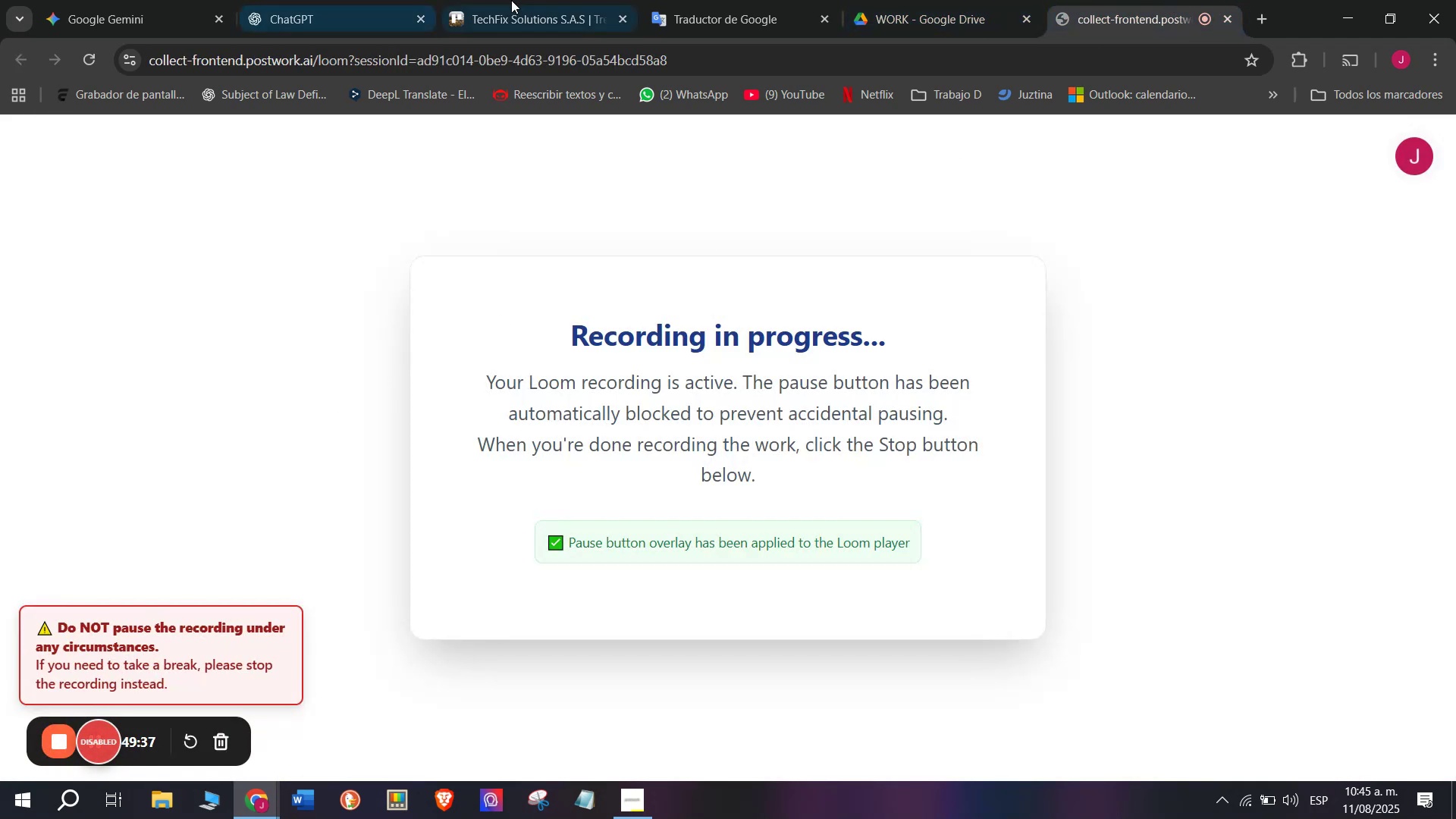 
left_click([910, 0])
 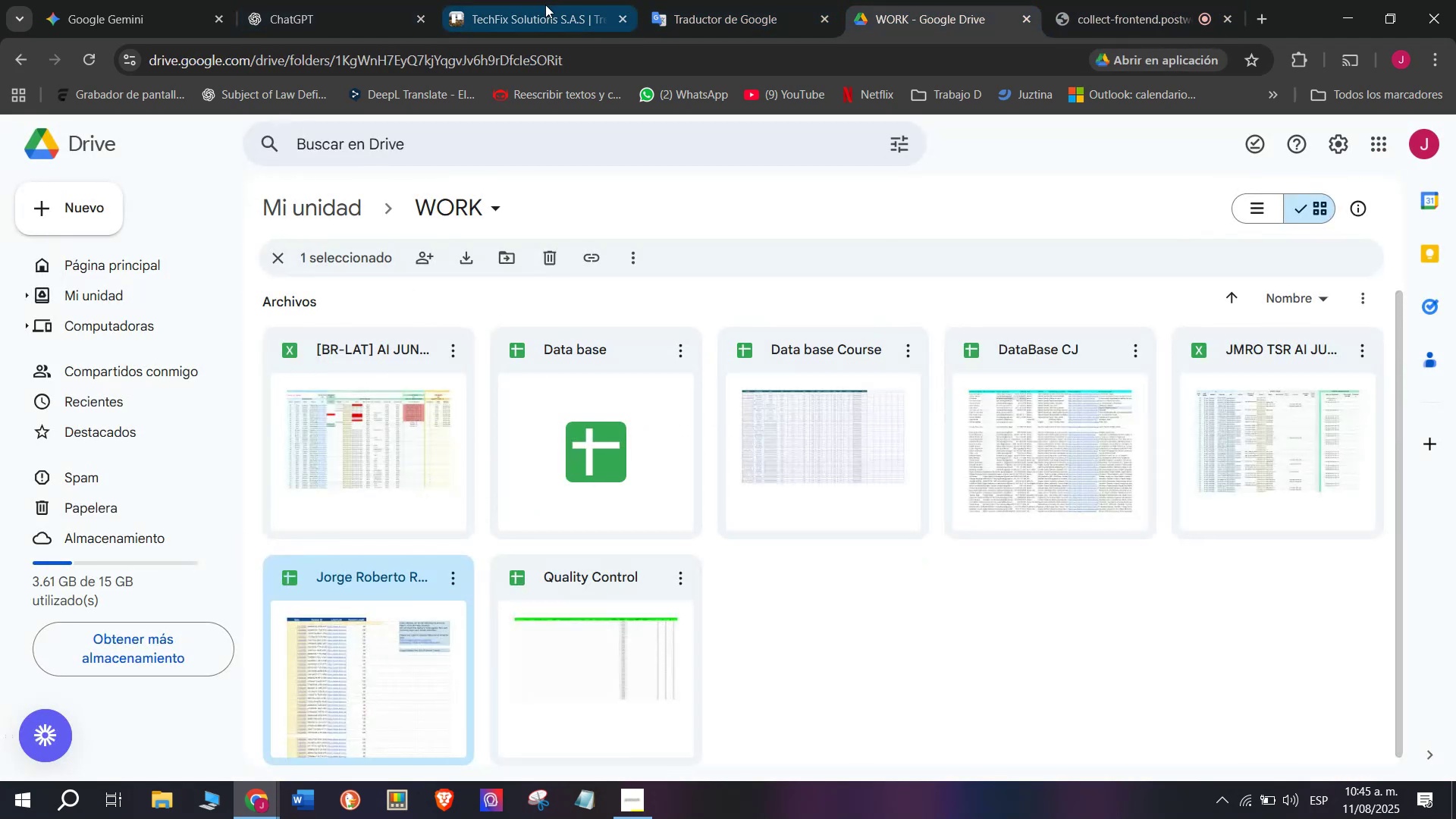 
left_click([545, 0])
 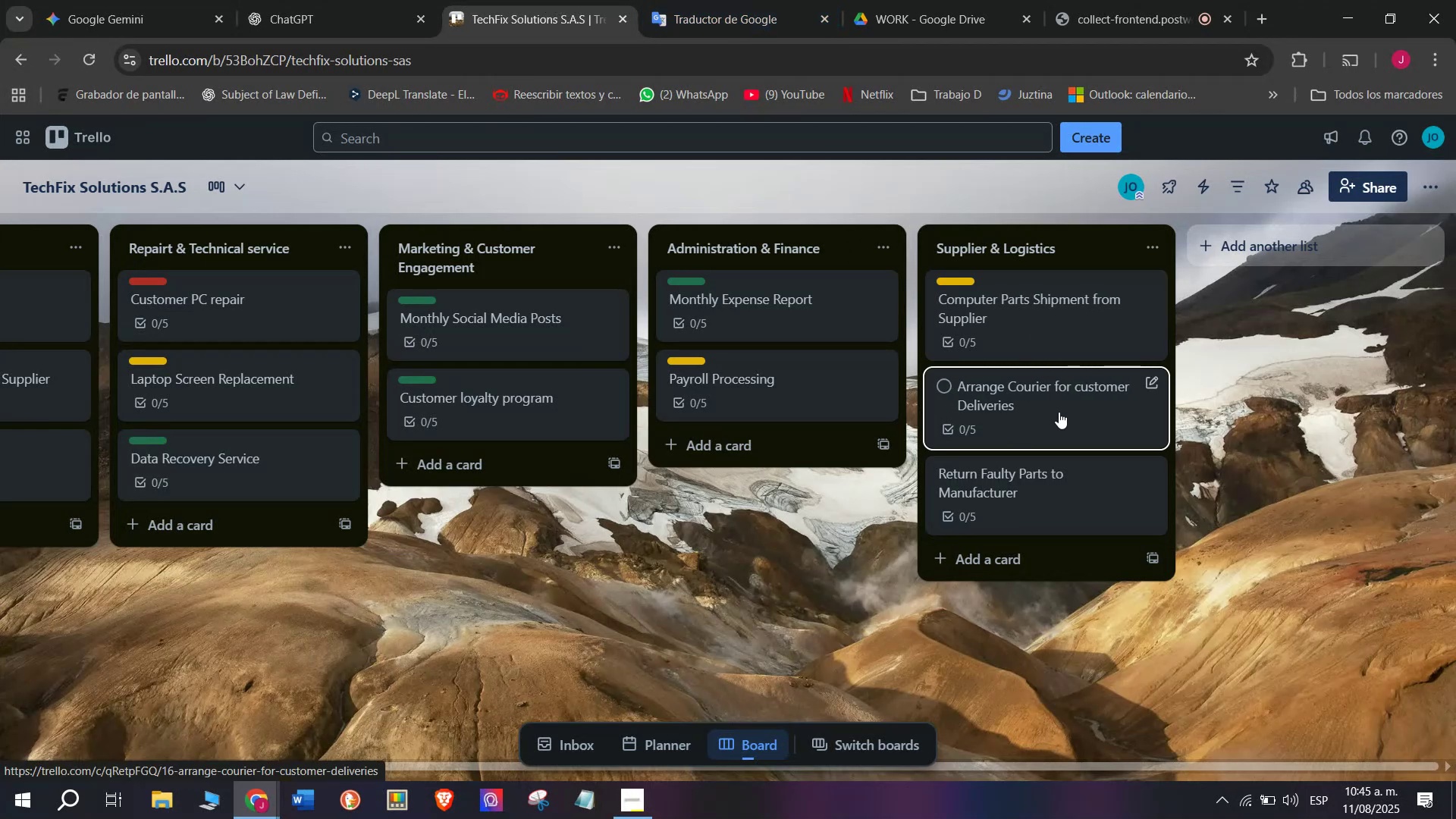 
wait(12.04)
 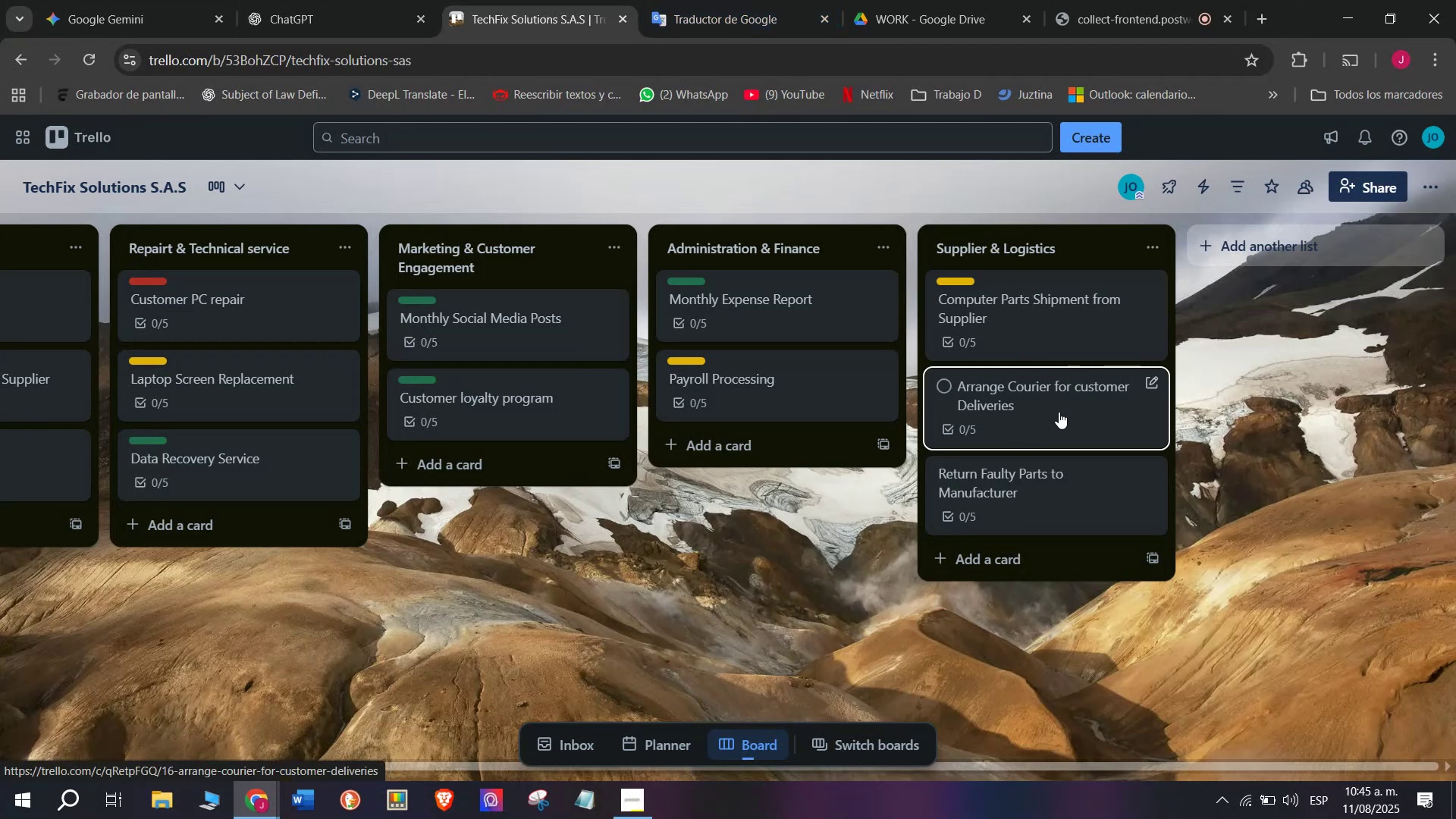 
left_click([1070, 491])
 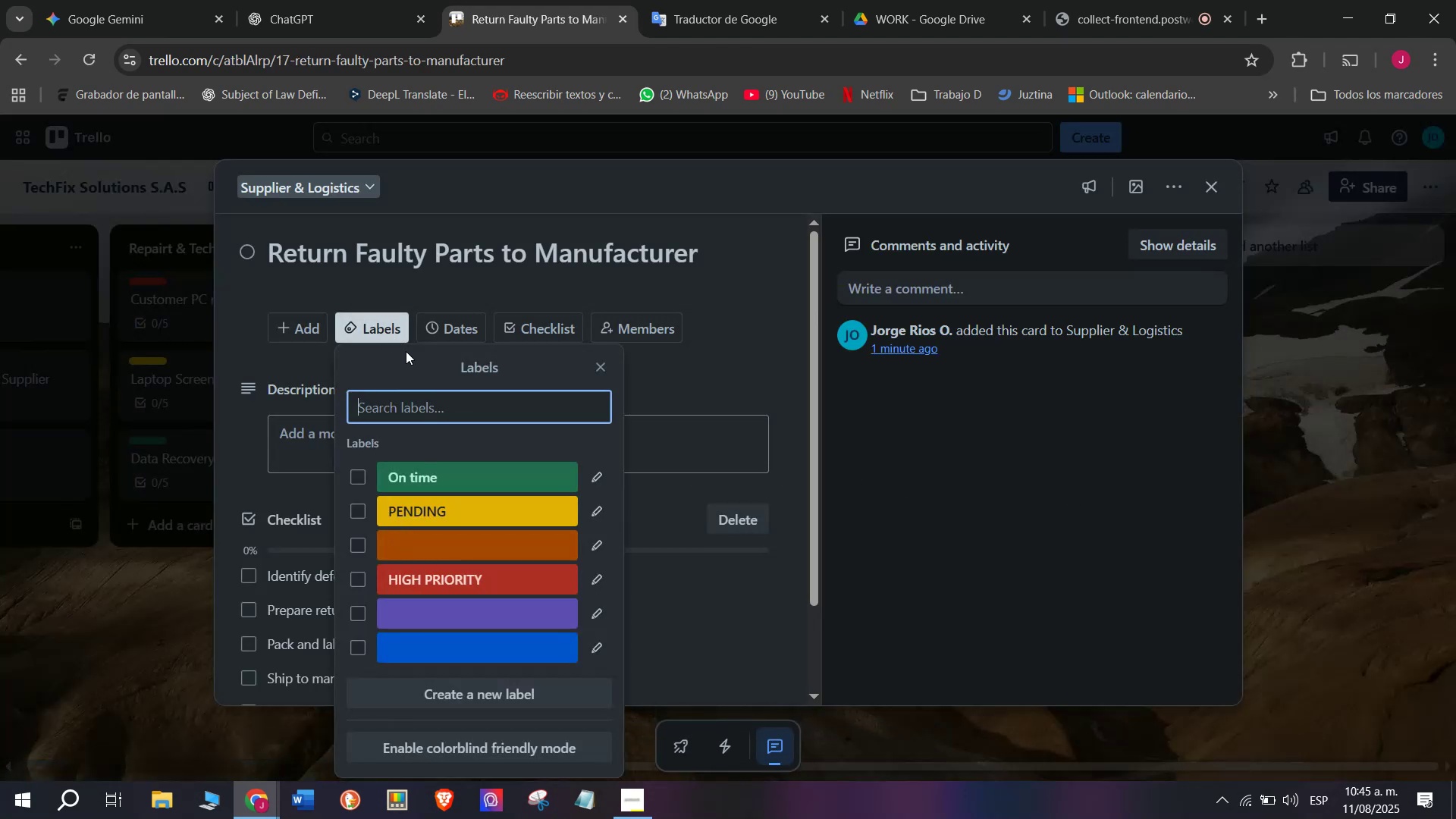 
left_click([454, 570])
 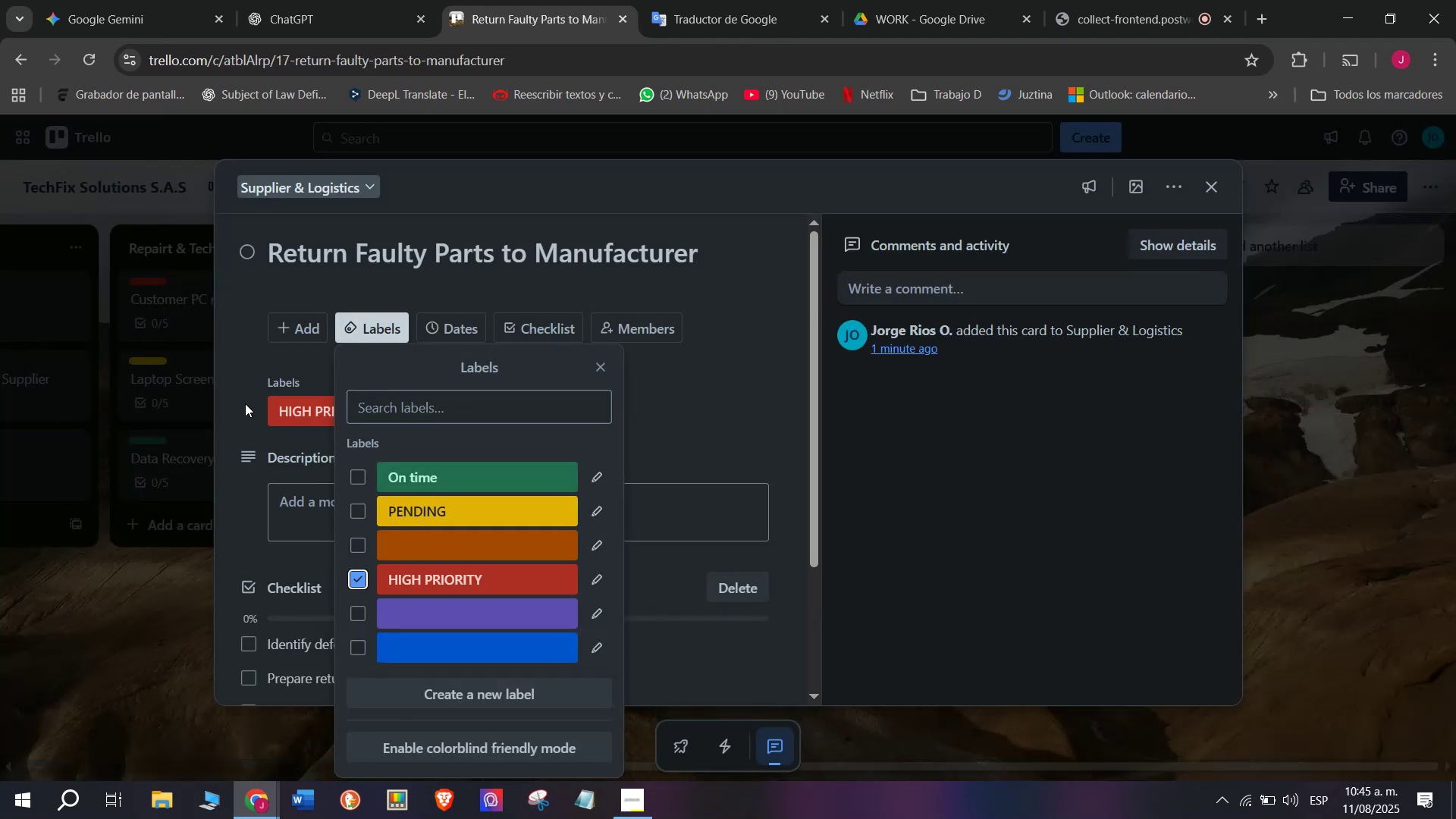 
left_click([228, 384])
 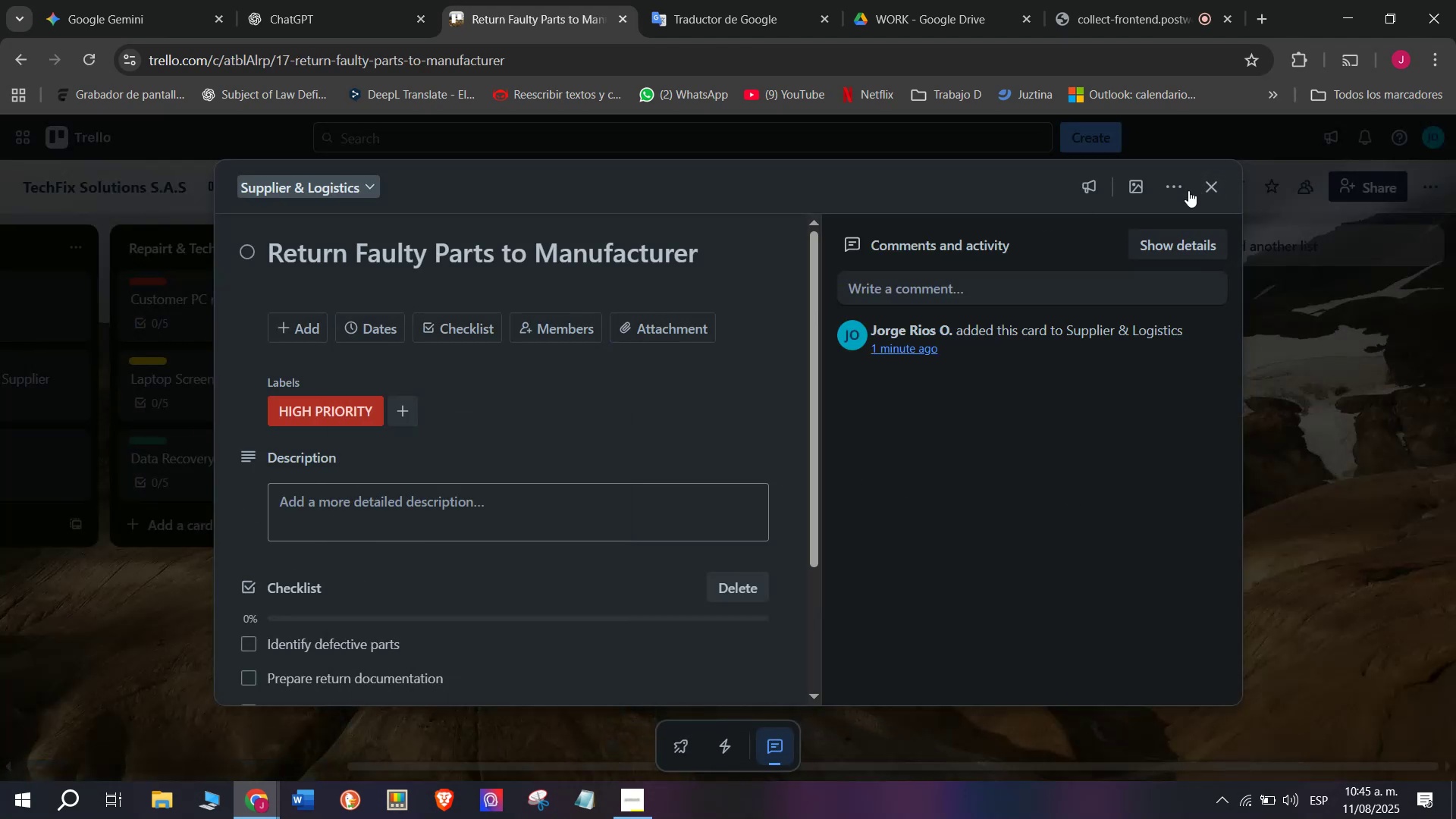 
left_click([1213, 184])
 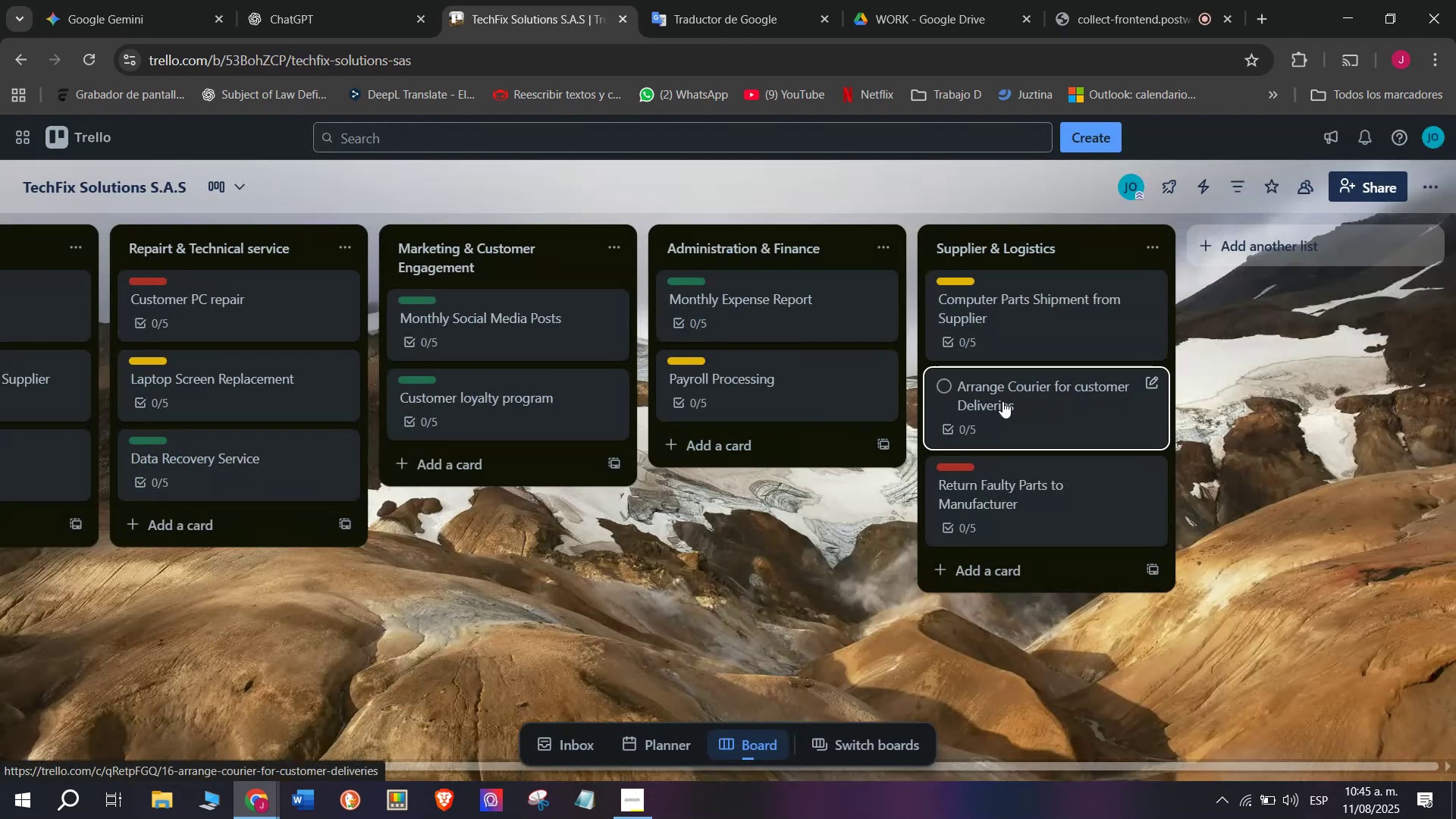 
left_click([1004, 400])
 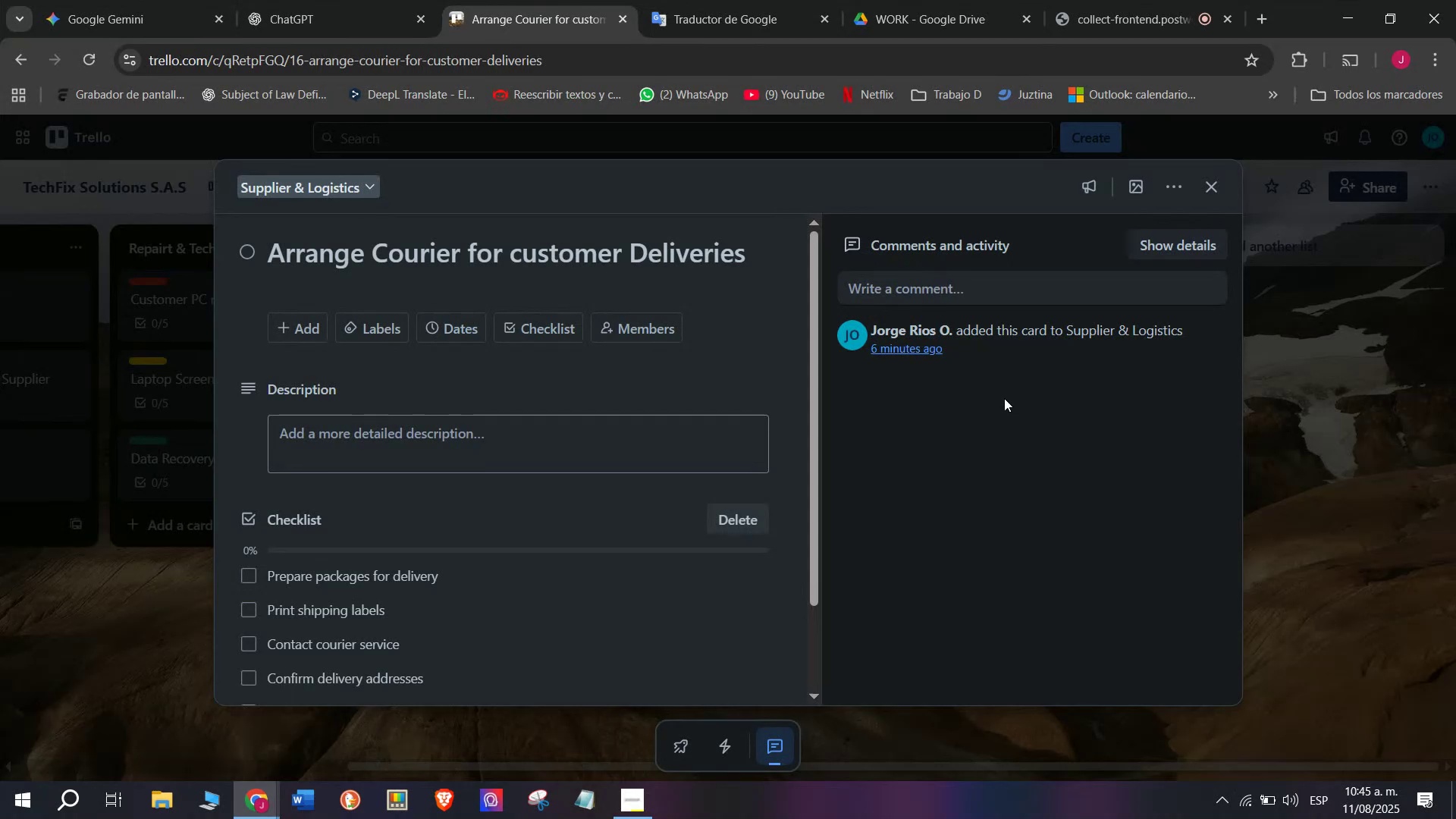 
left_click([404, 329])
 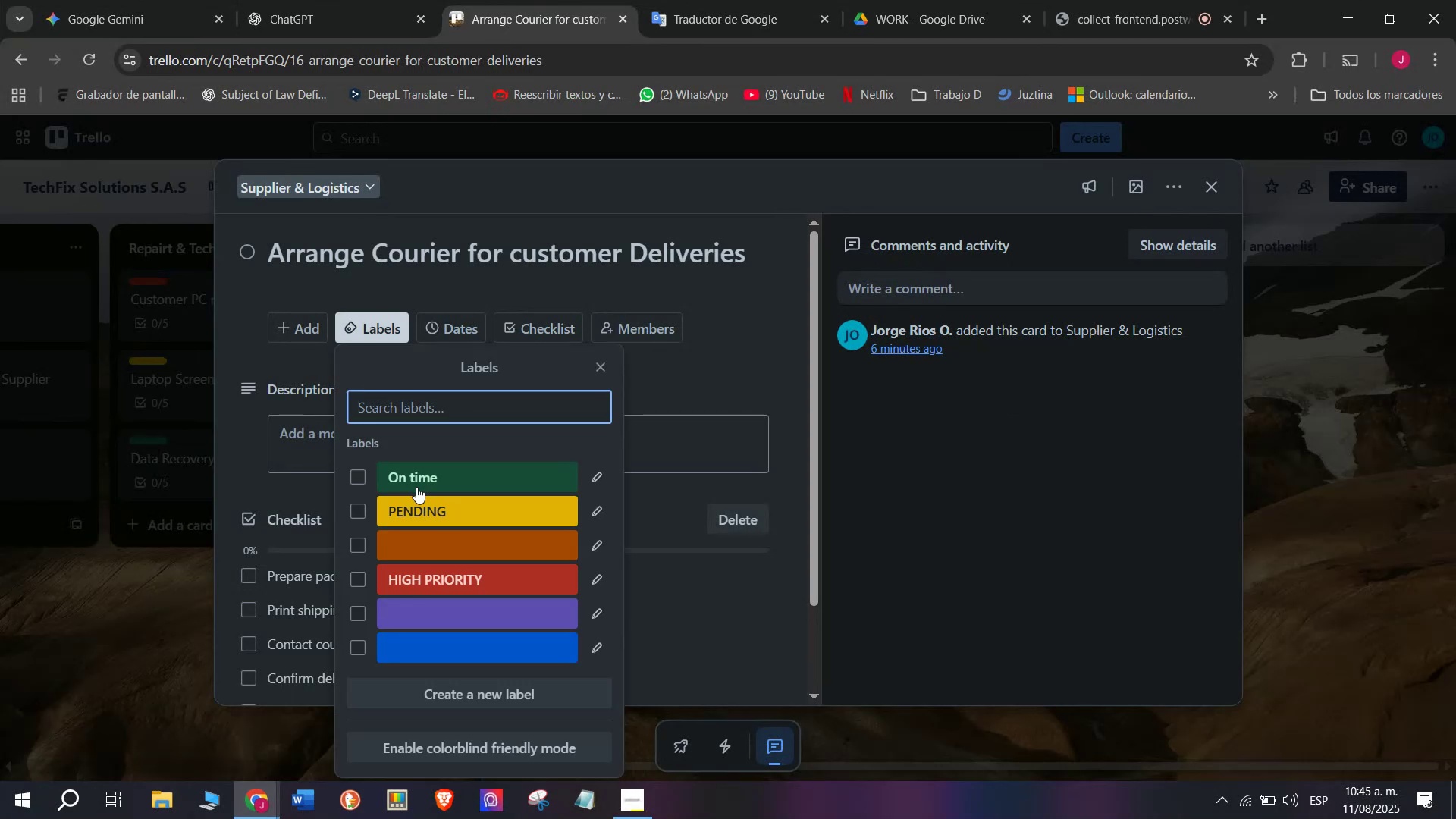 
left_click([417, 486])
 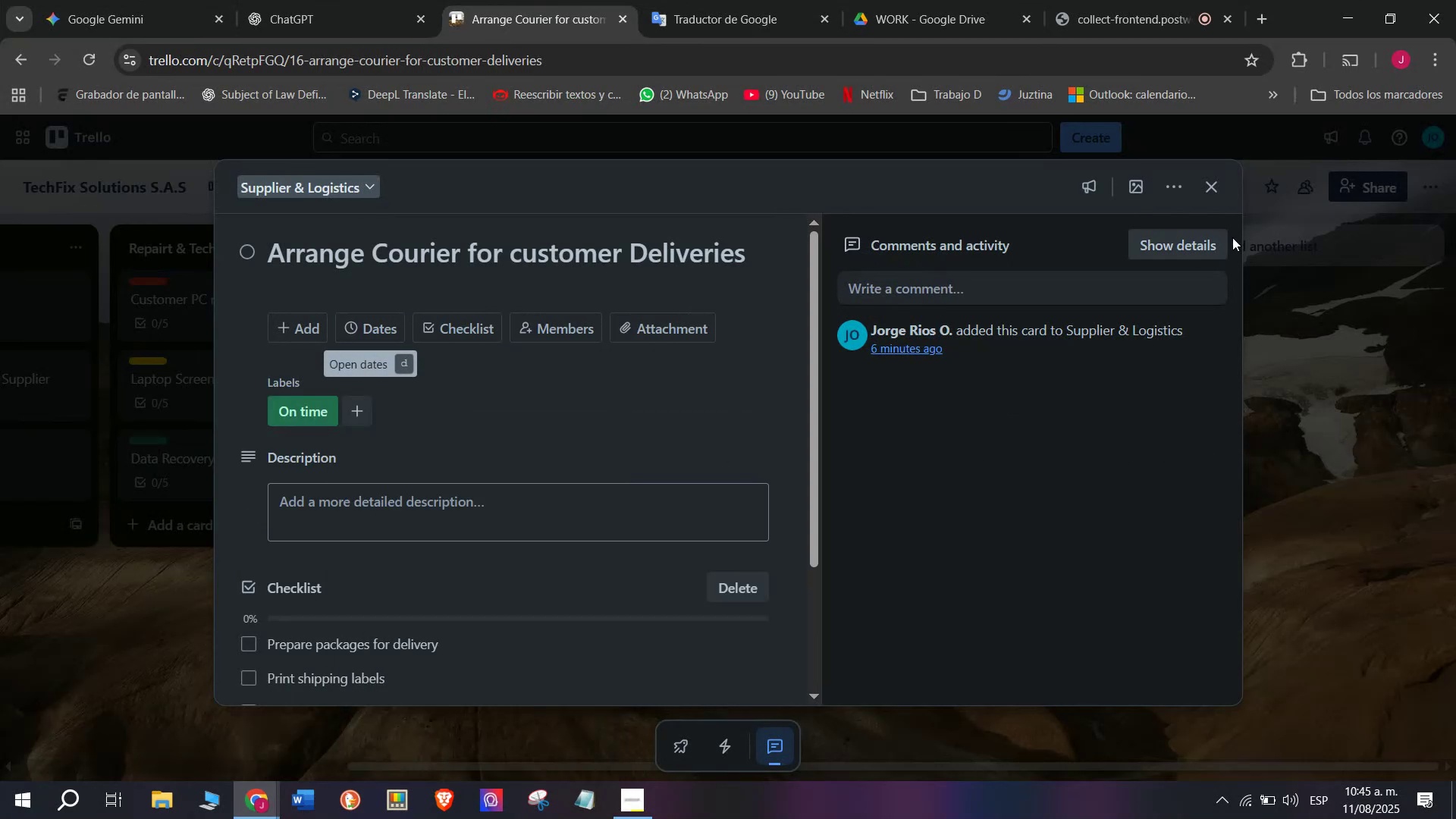 
left_click([1212, 178])
 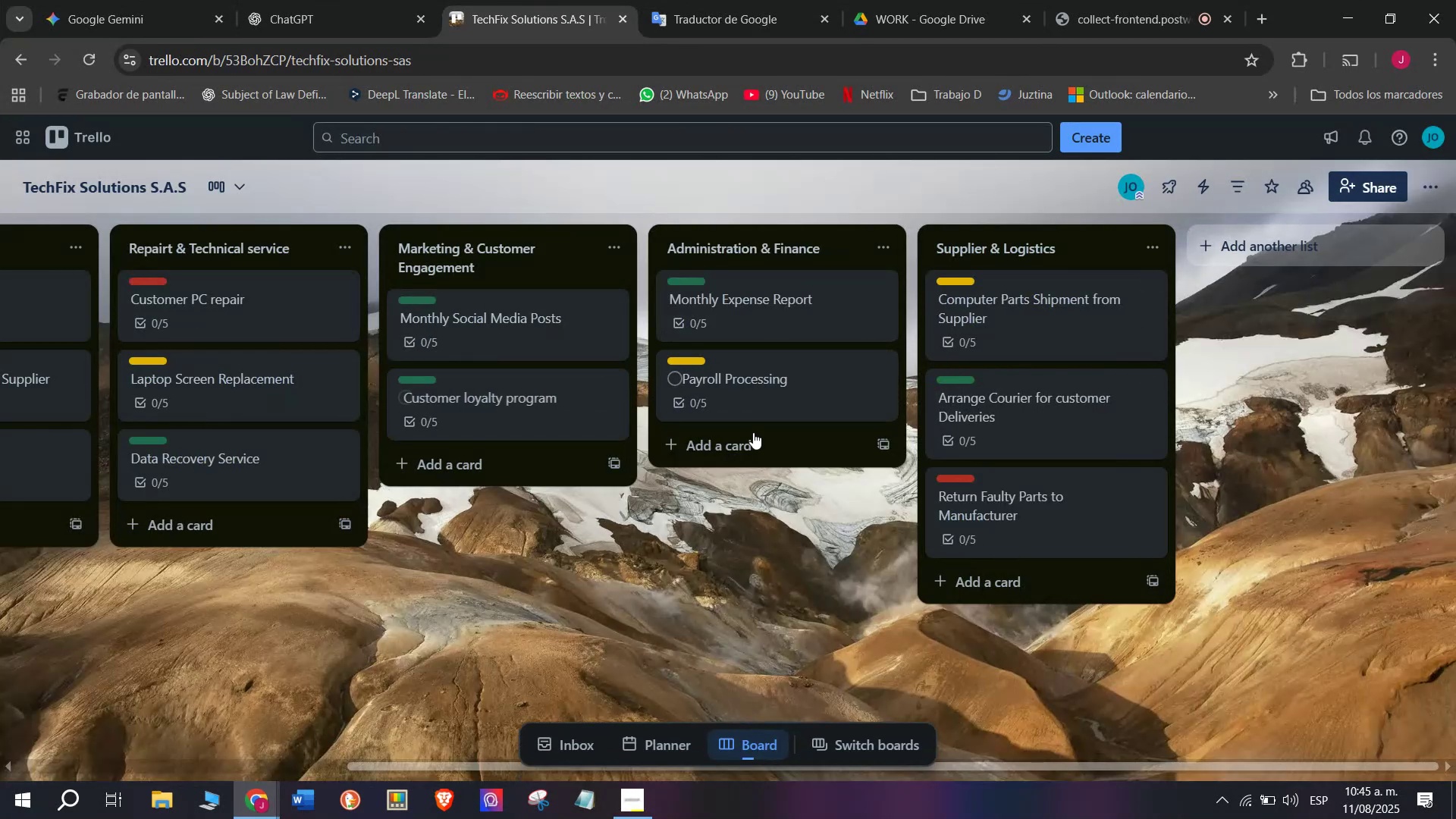 
scroll: coordinate [1082, 451], scroll_direction: down, amount: 1.0
 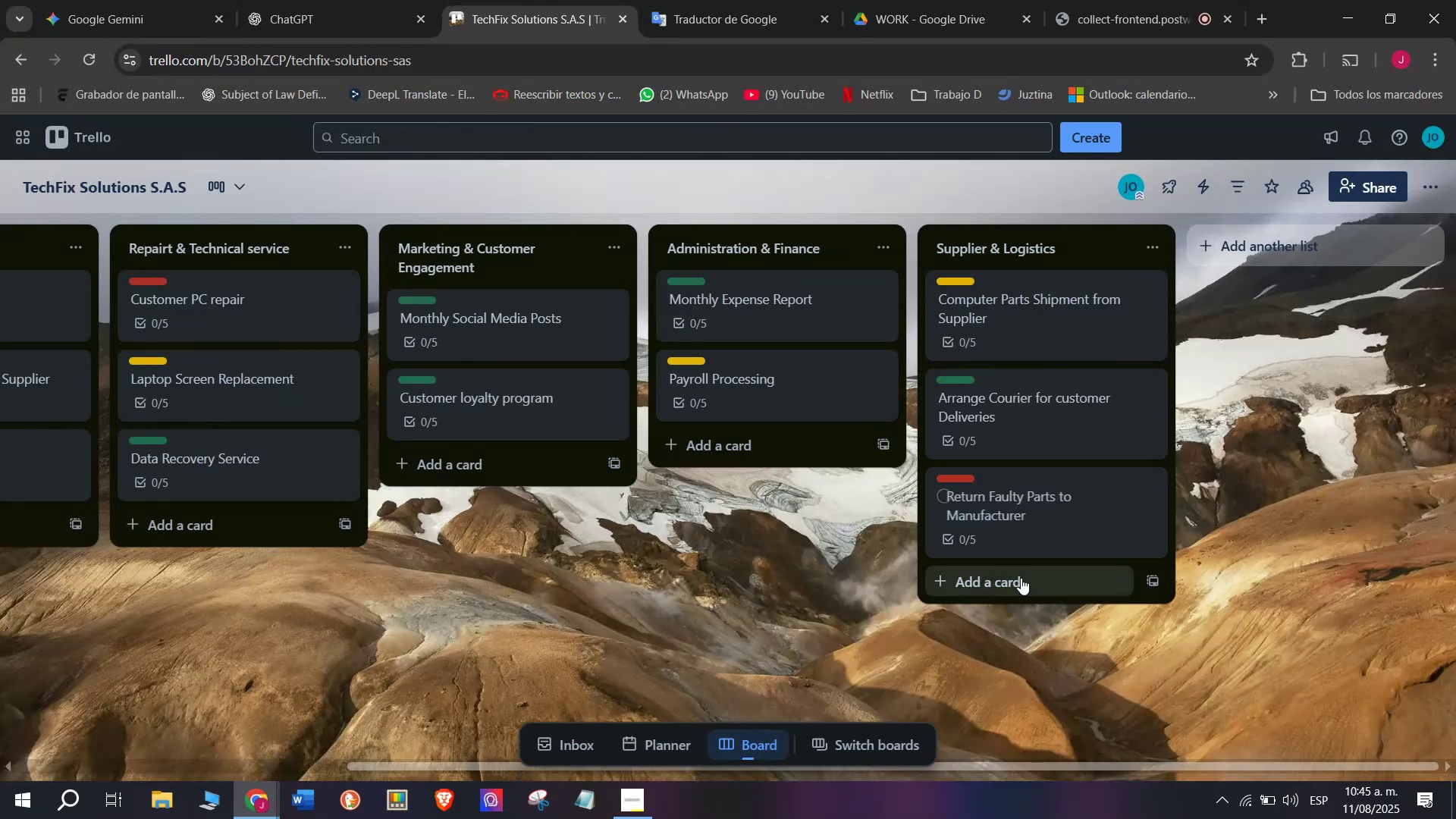 
left_click([1023, 578])
 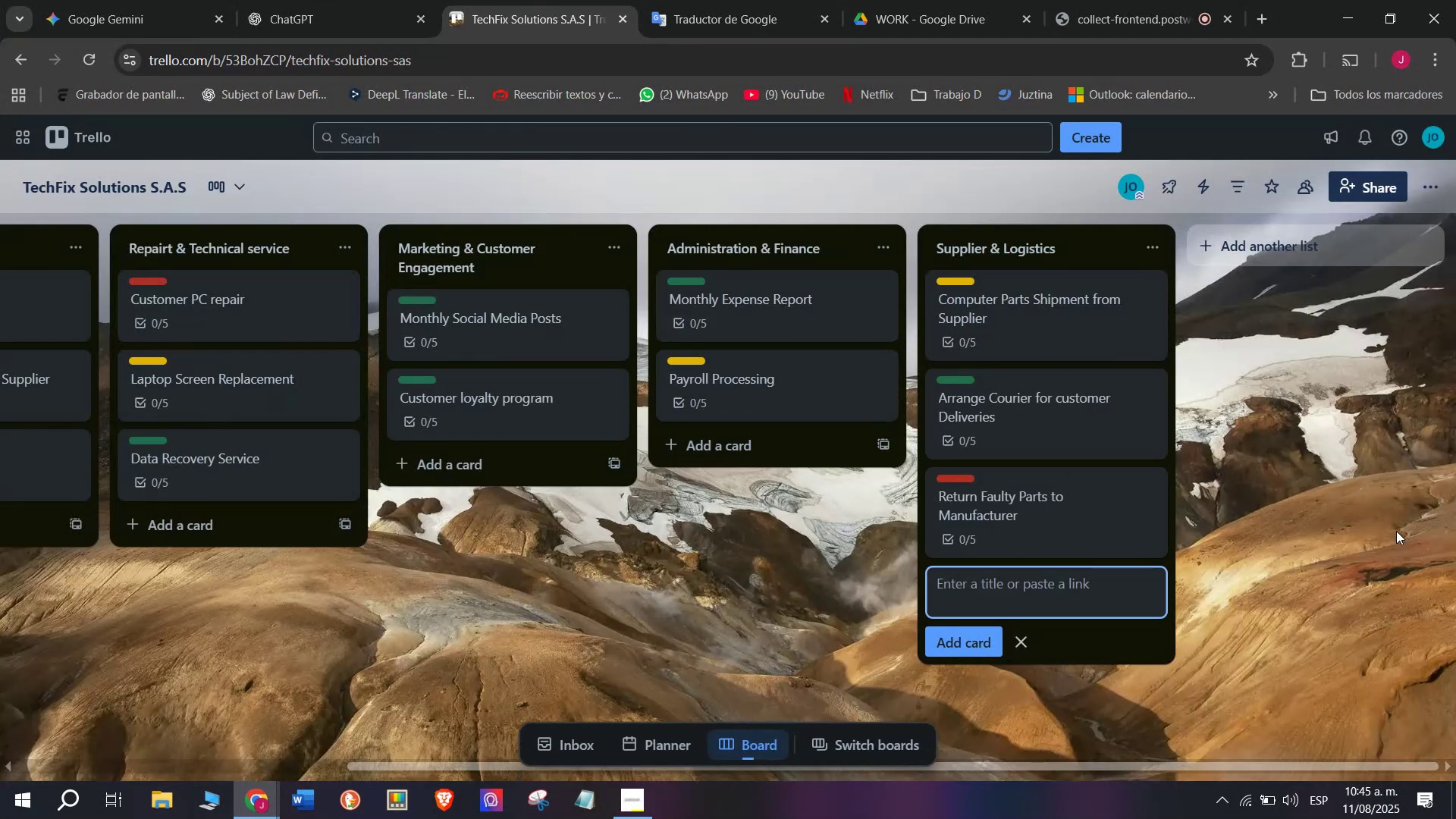 
left_click([1247, 538])
 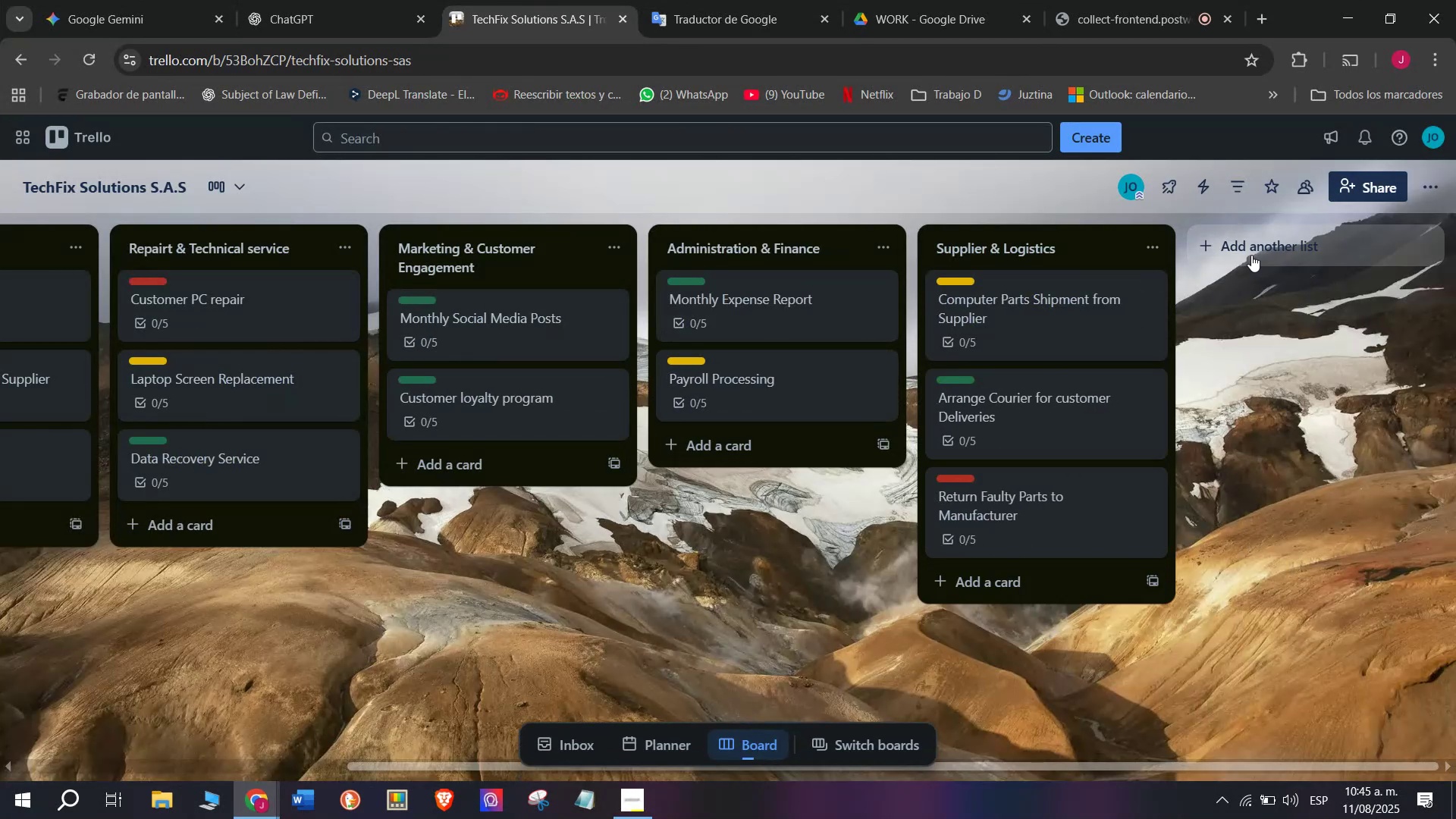 
left_click([1251, 252])
 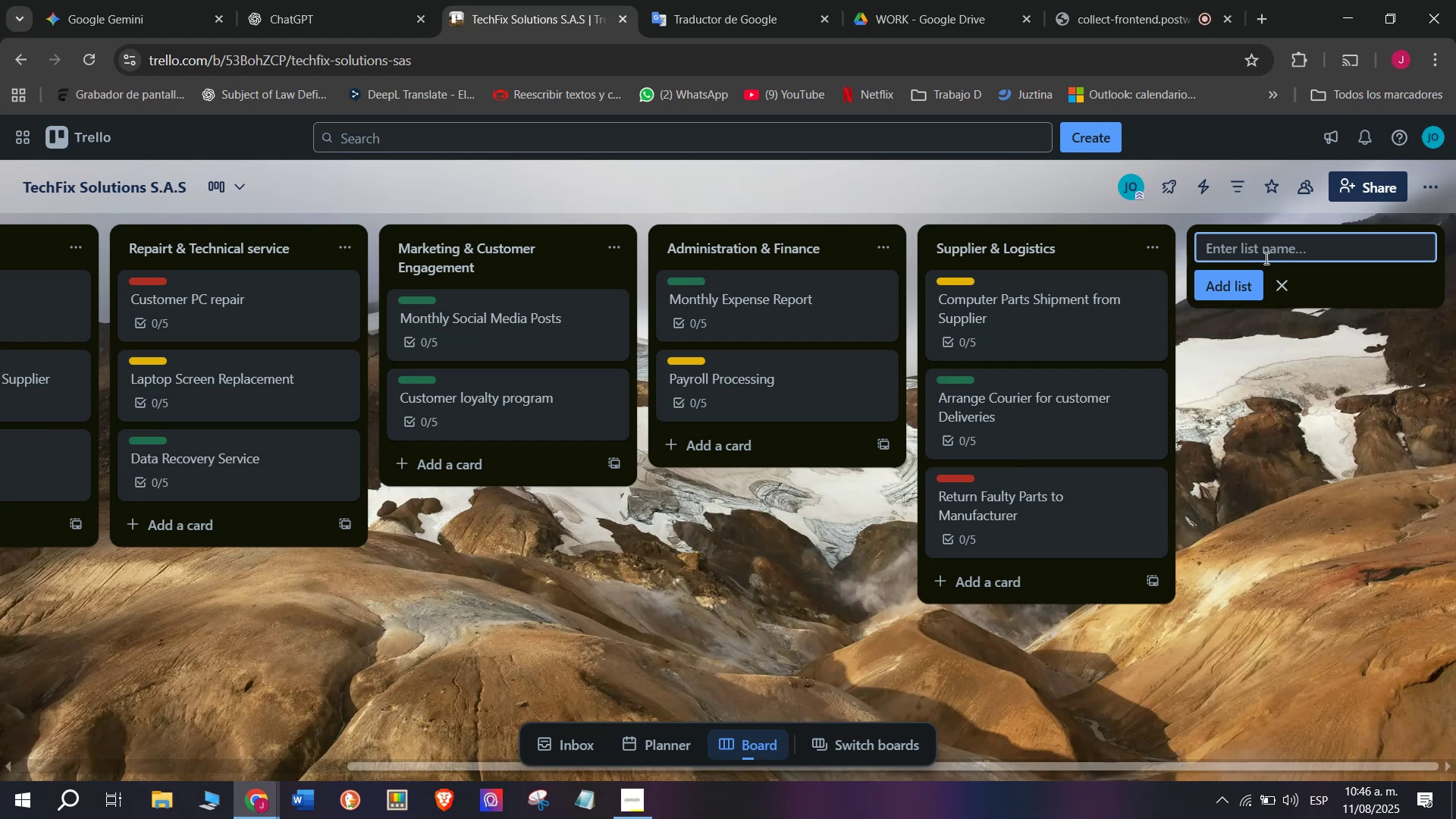 
wait(5.06)
 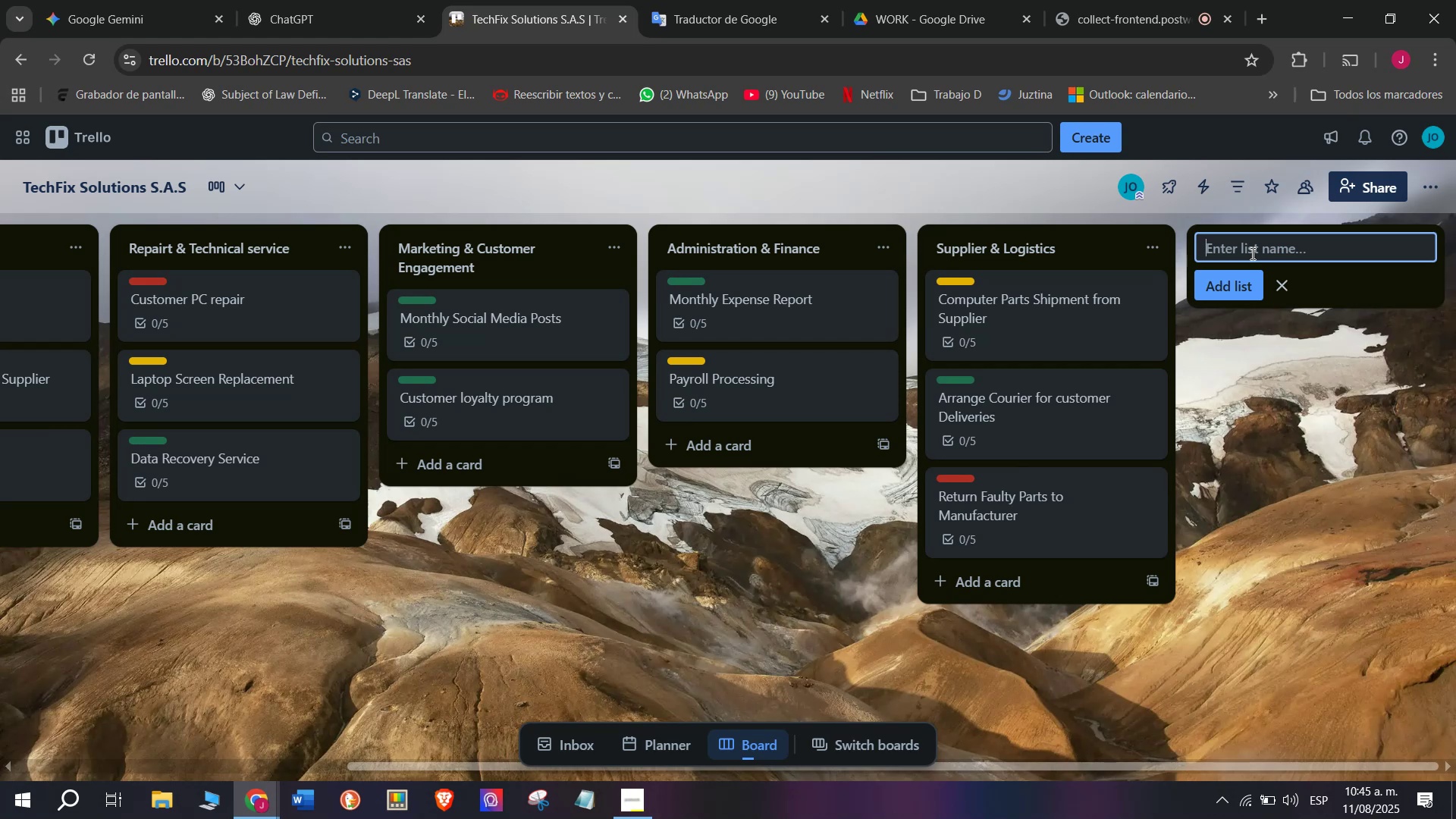 
scroll: coordinate [1192, 214], scroll_direction: down, amount: 4.0
 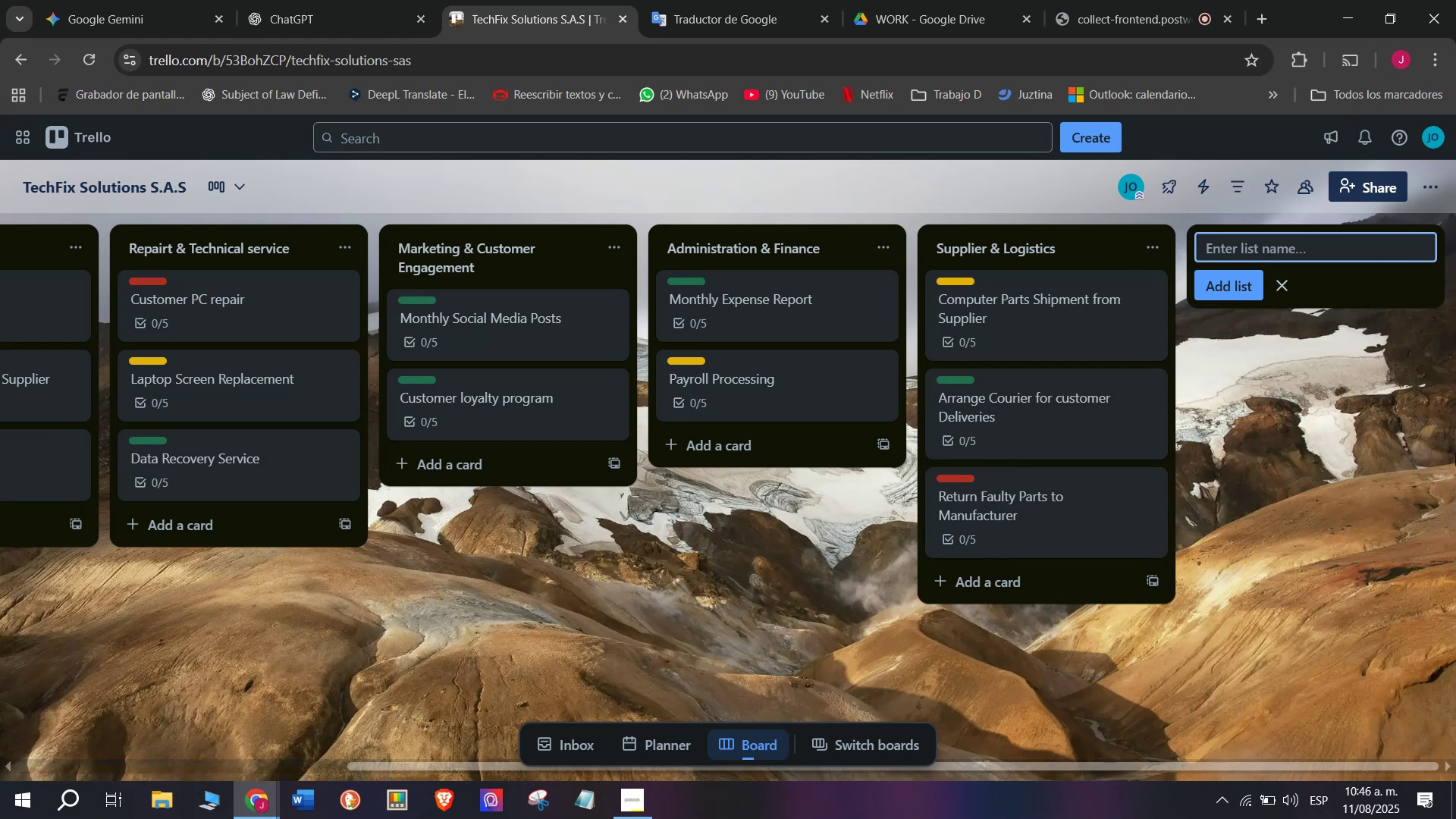 
type(IT Proy)
key(Backspace)
type(cs ^ )
 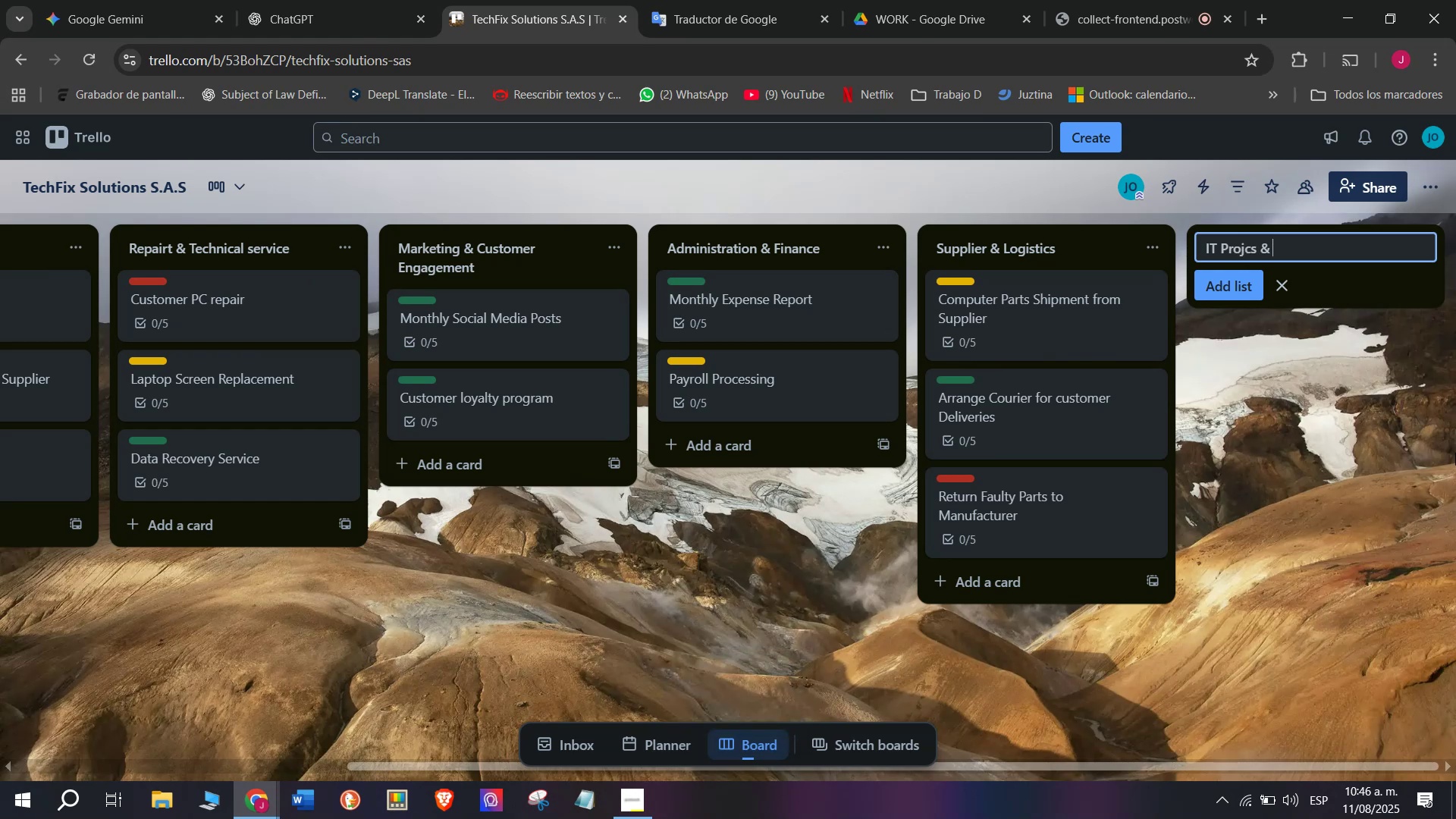 
hold_key(key=J, duration=0.33)
 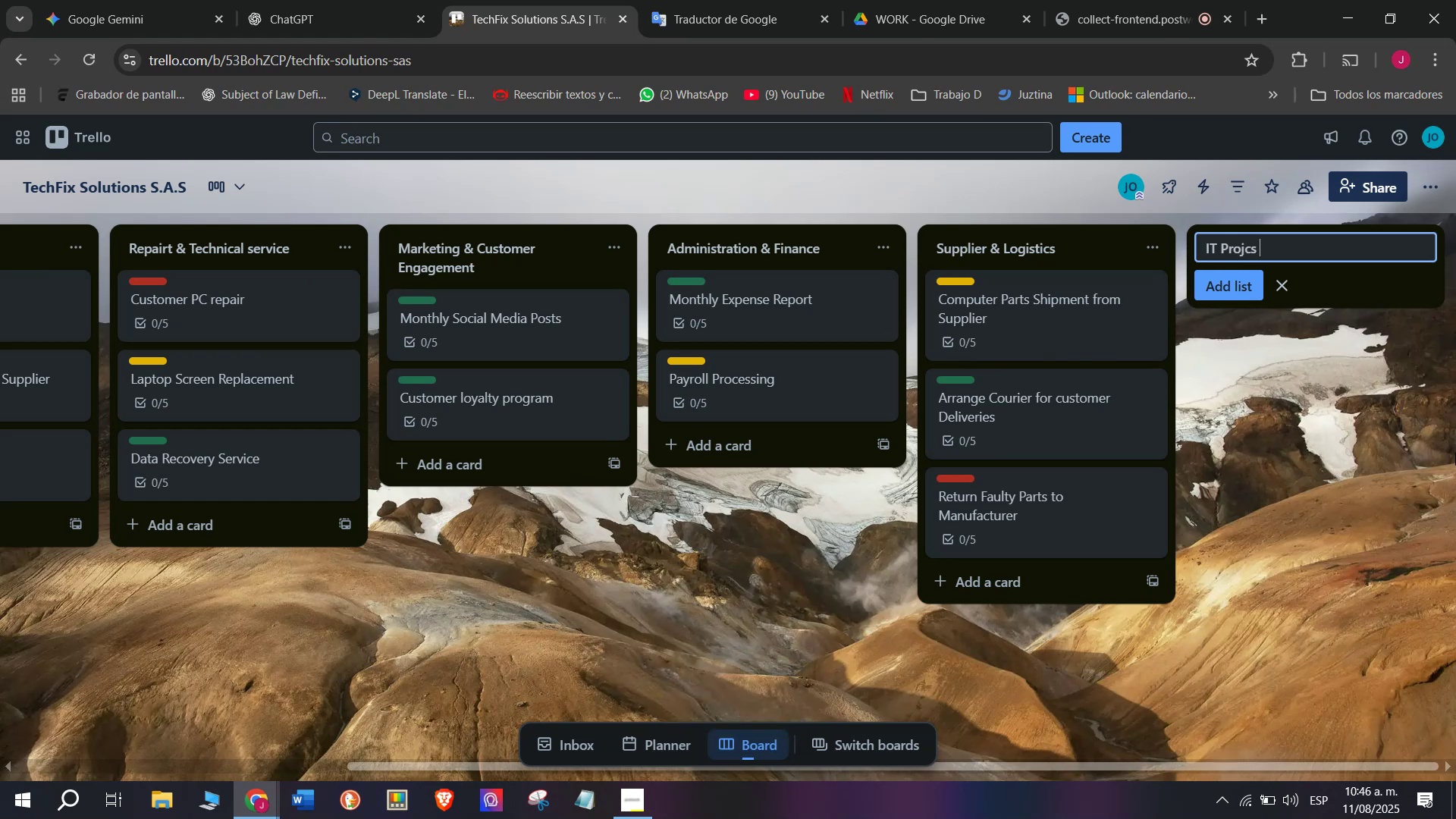 
wait(5.27)
 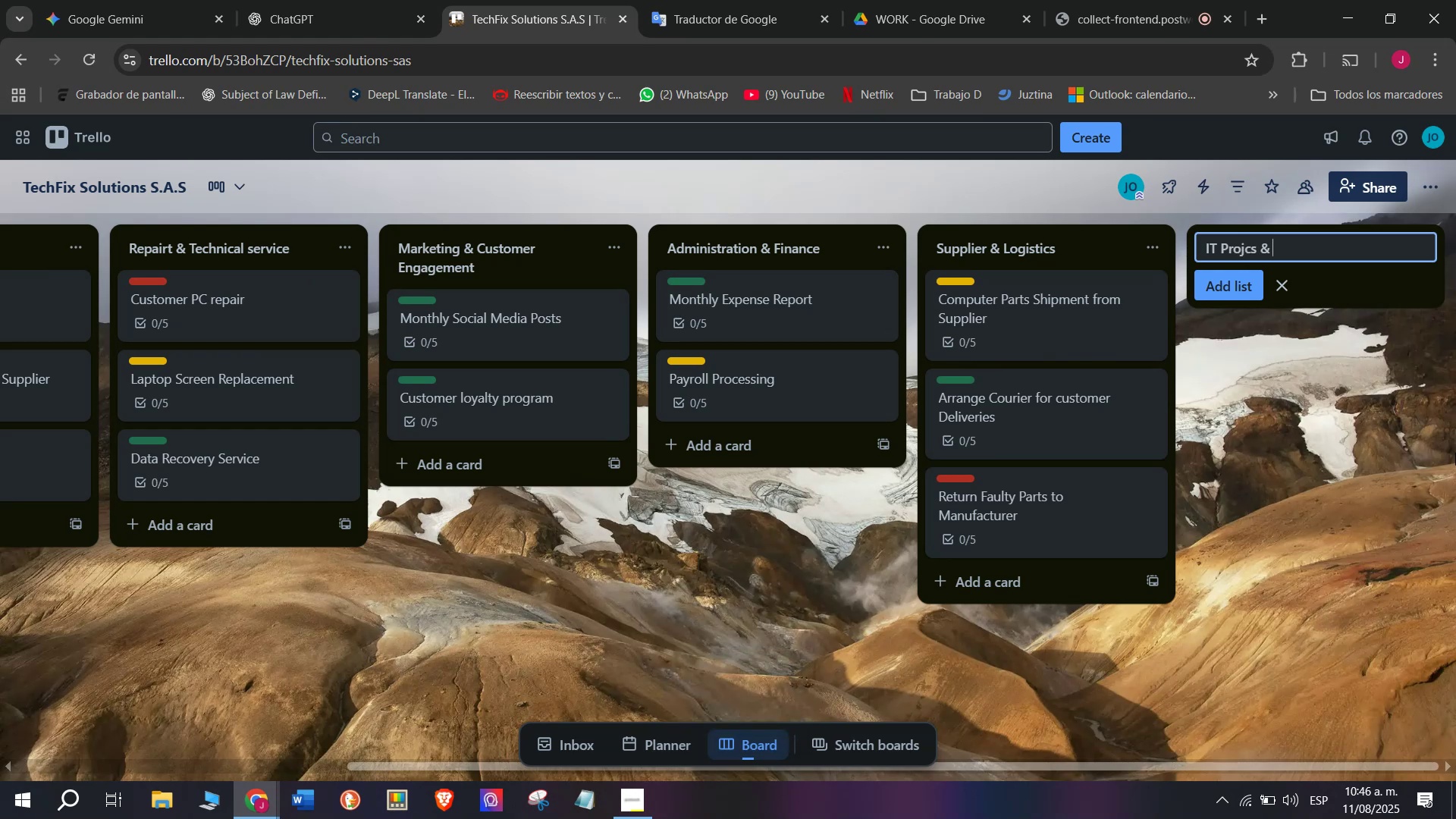 
left_click([1254, 252])
 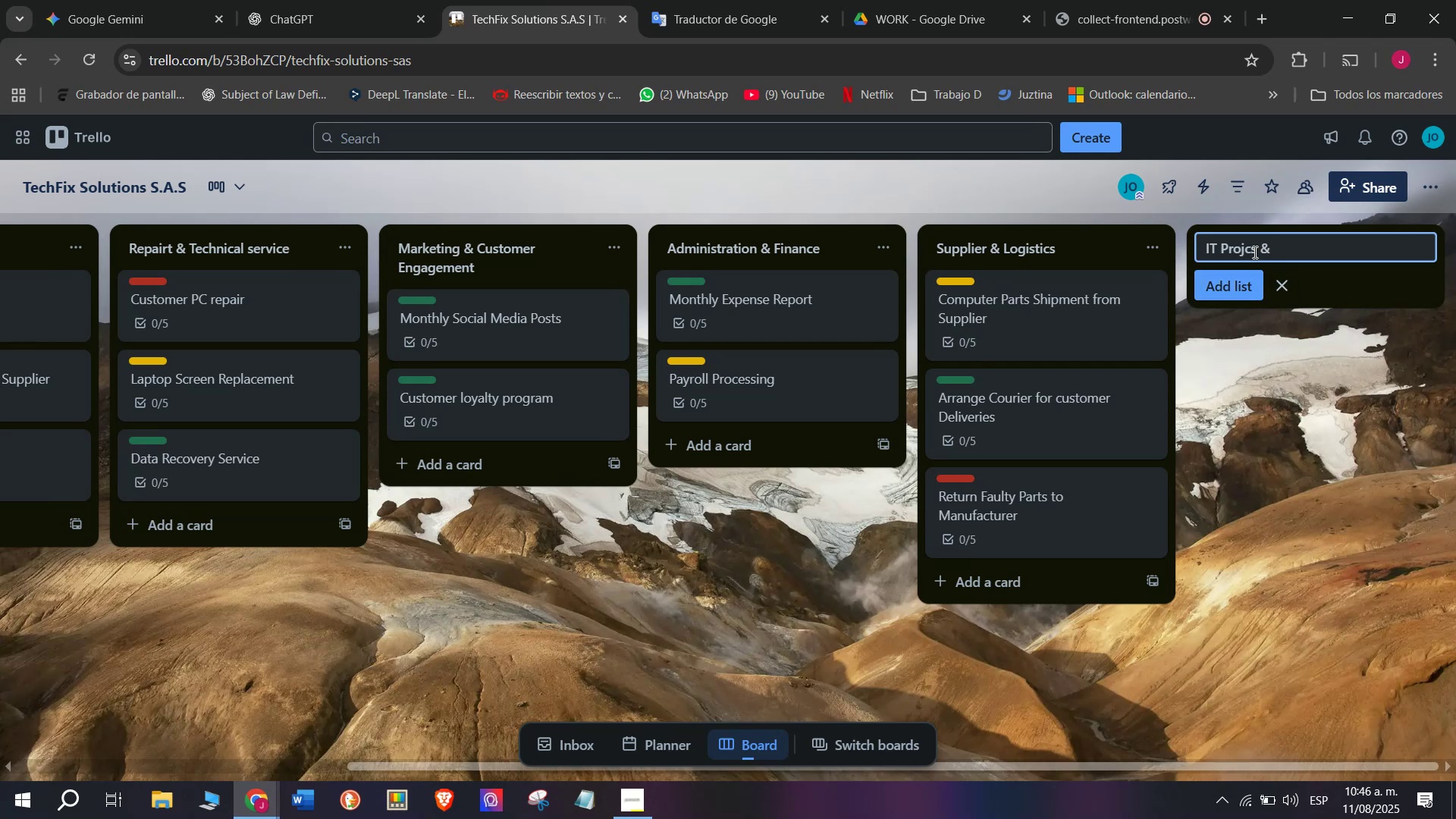 
key(Backspace)
 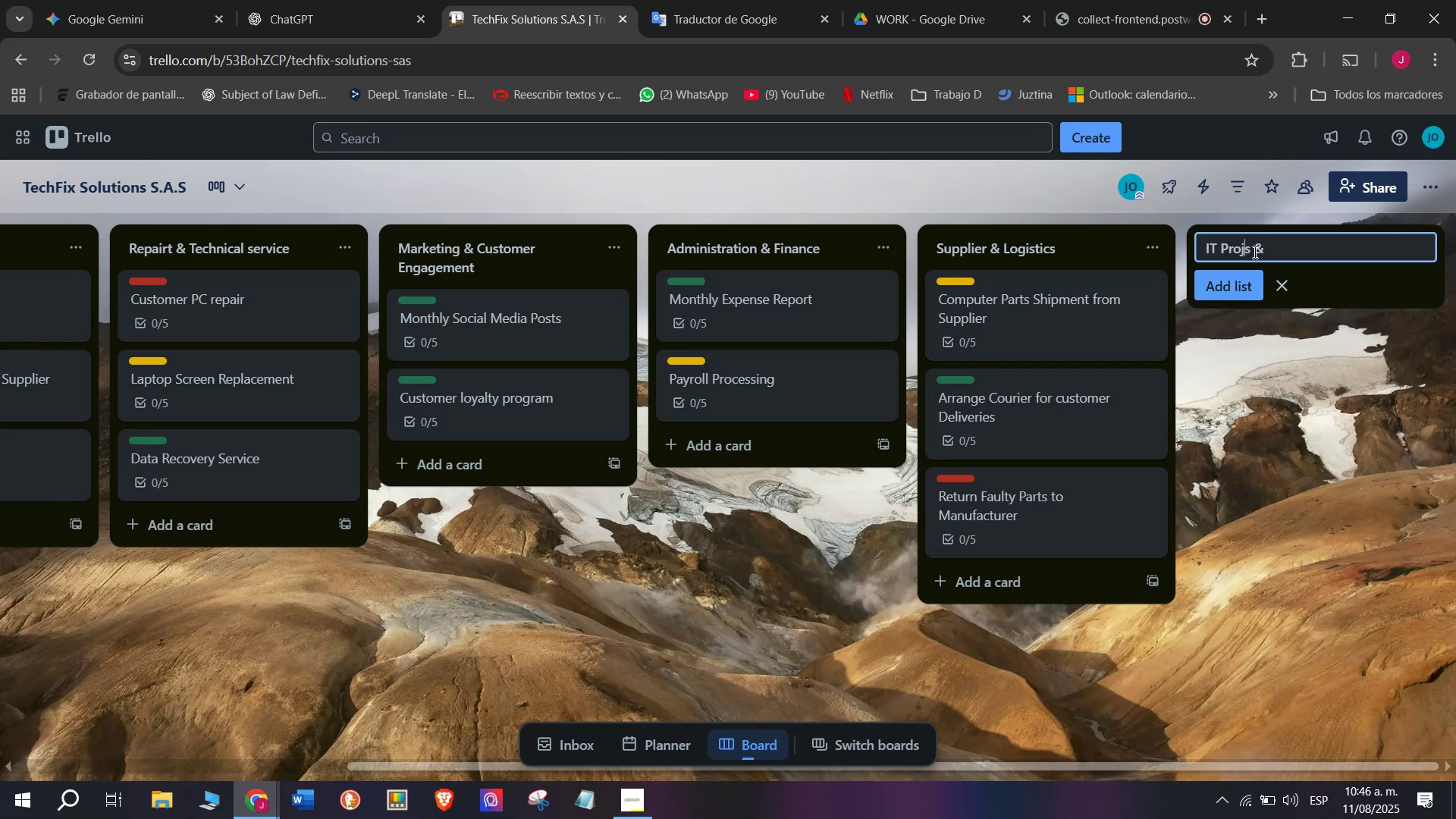 
key(Backspace)
 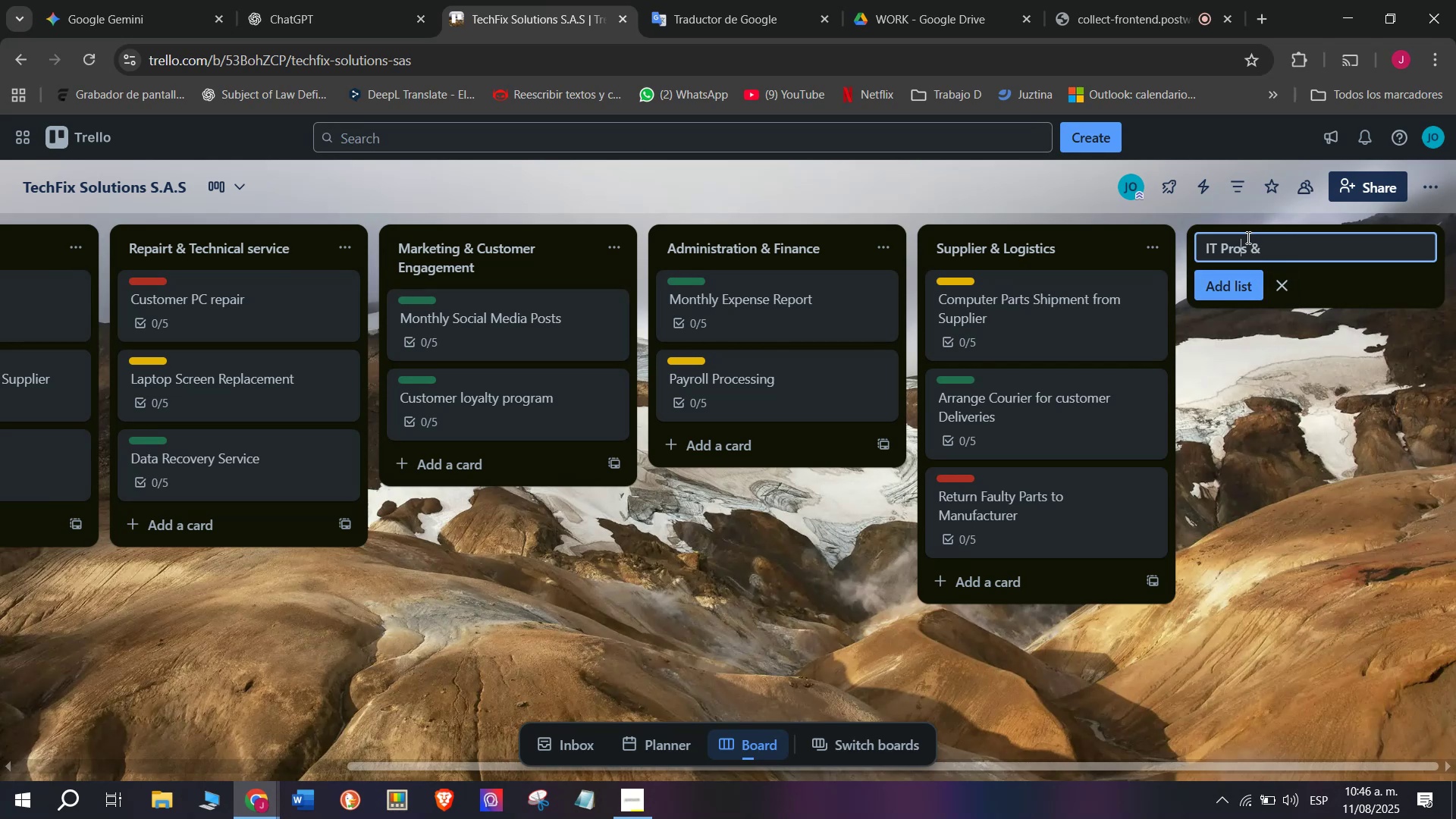 
left_click([1247, 240])
 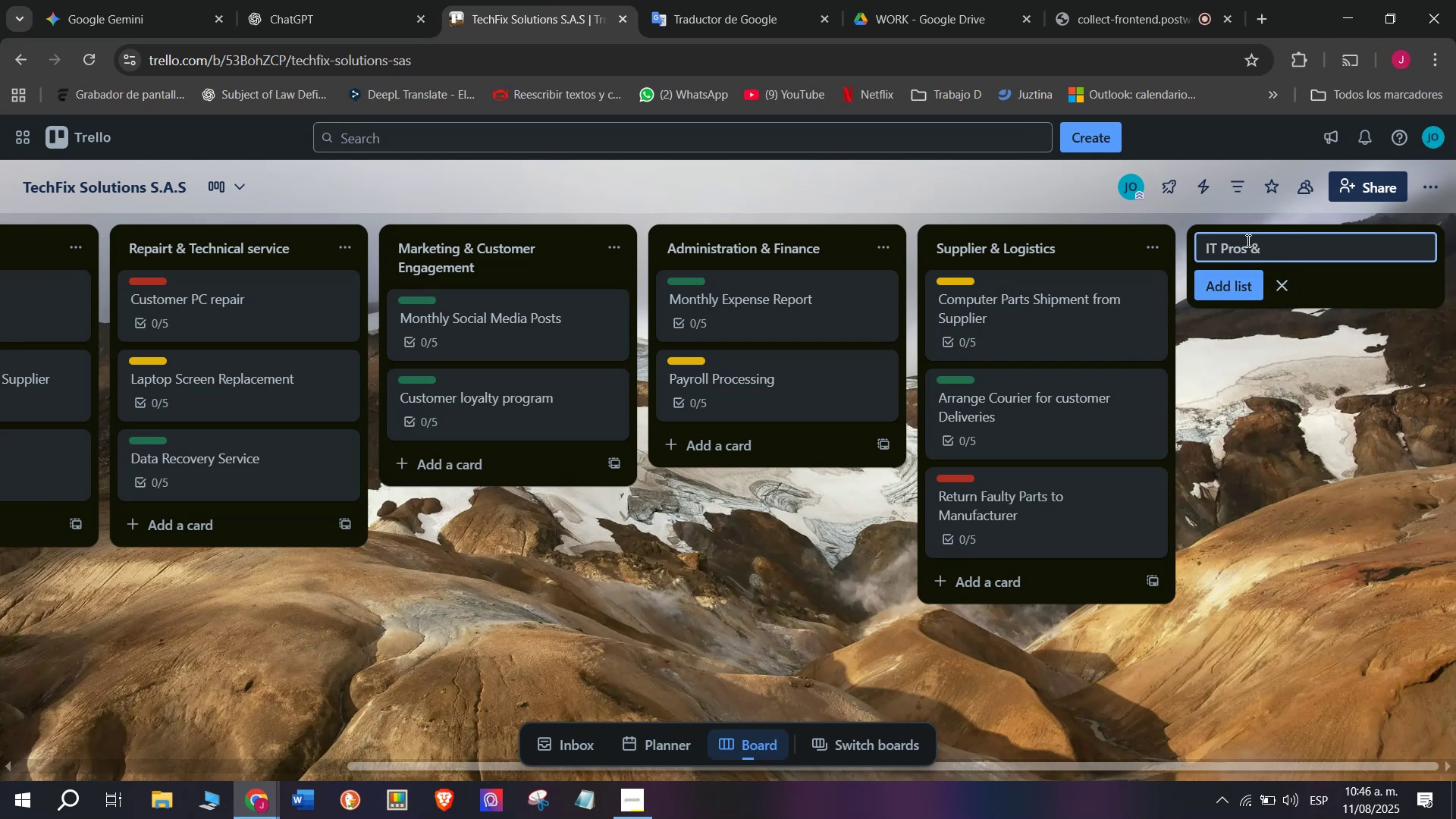 
key(Backspace)
type(jects)
 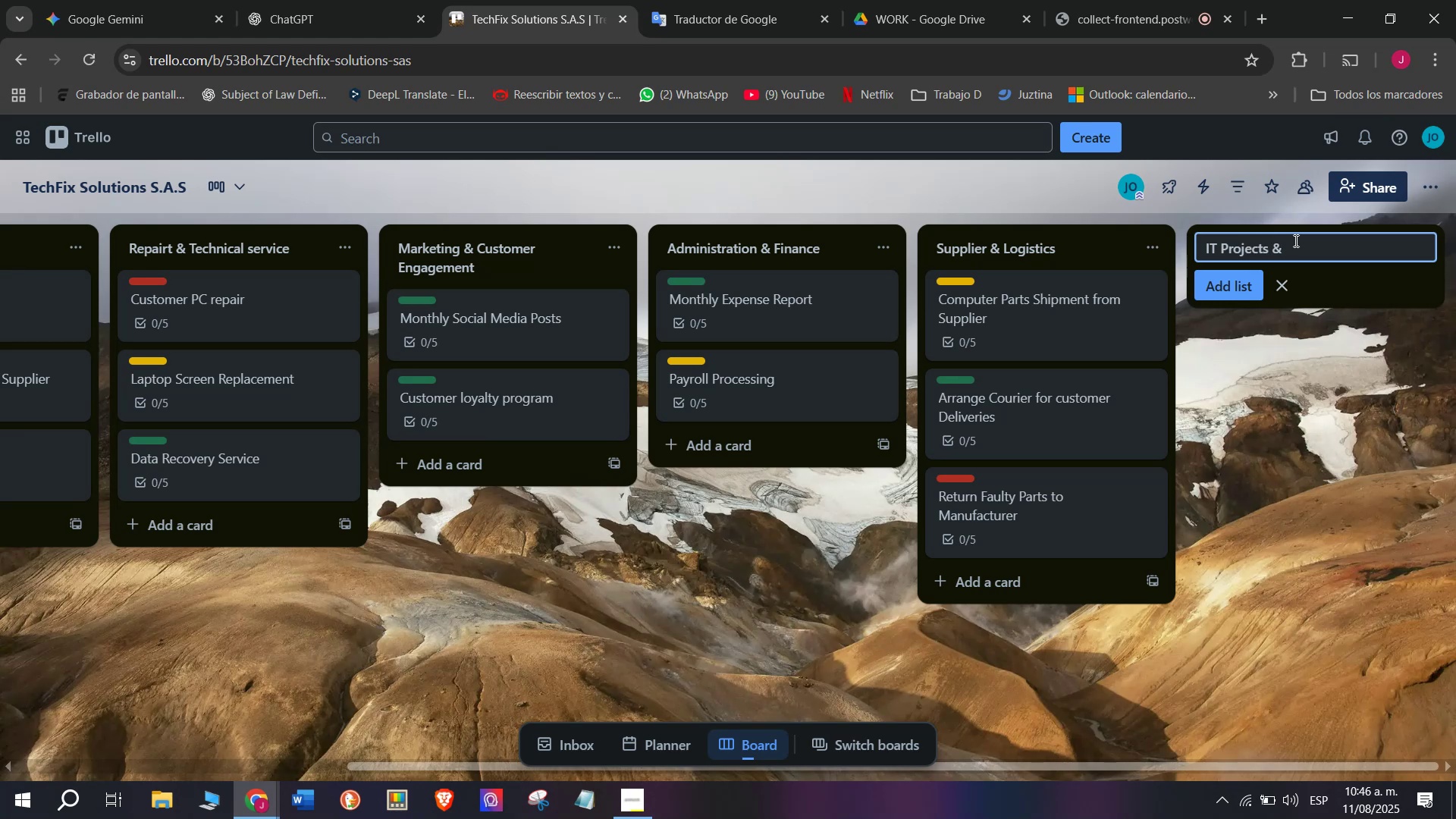 
left_click([1320, 251])
 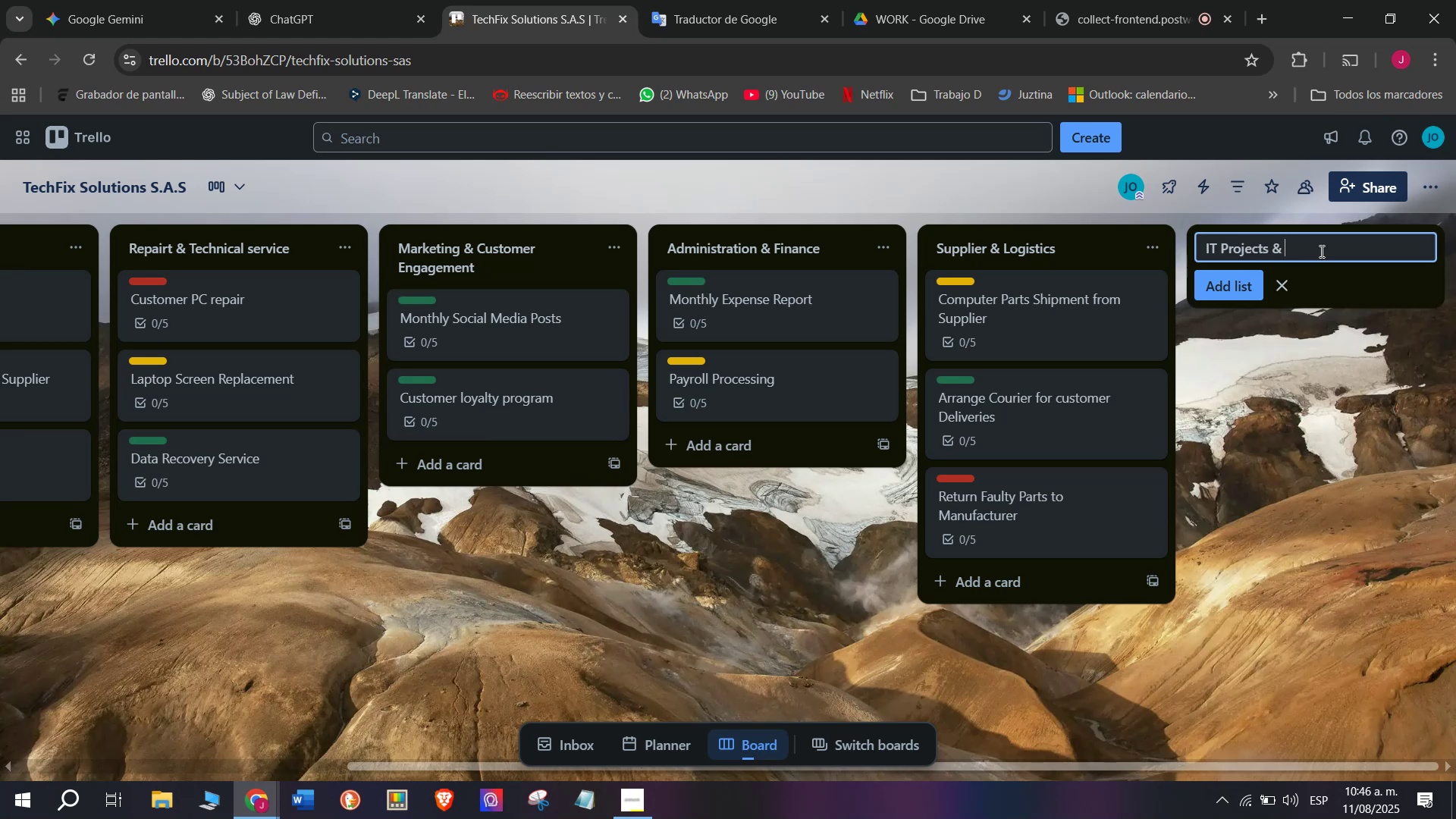 
type(Custom Builds)
 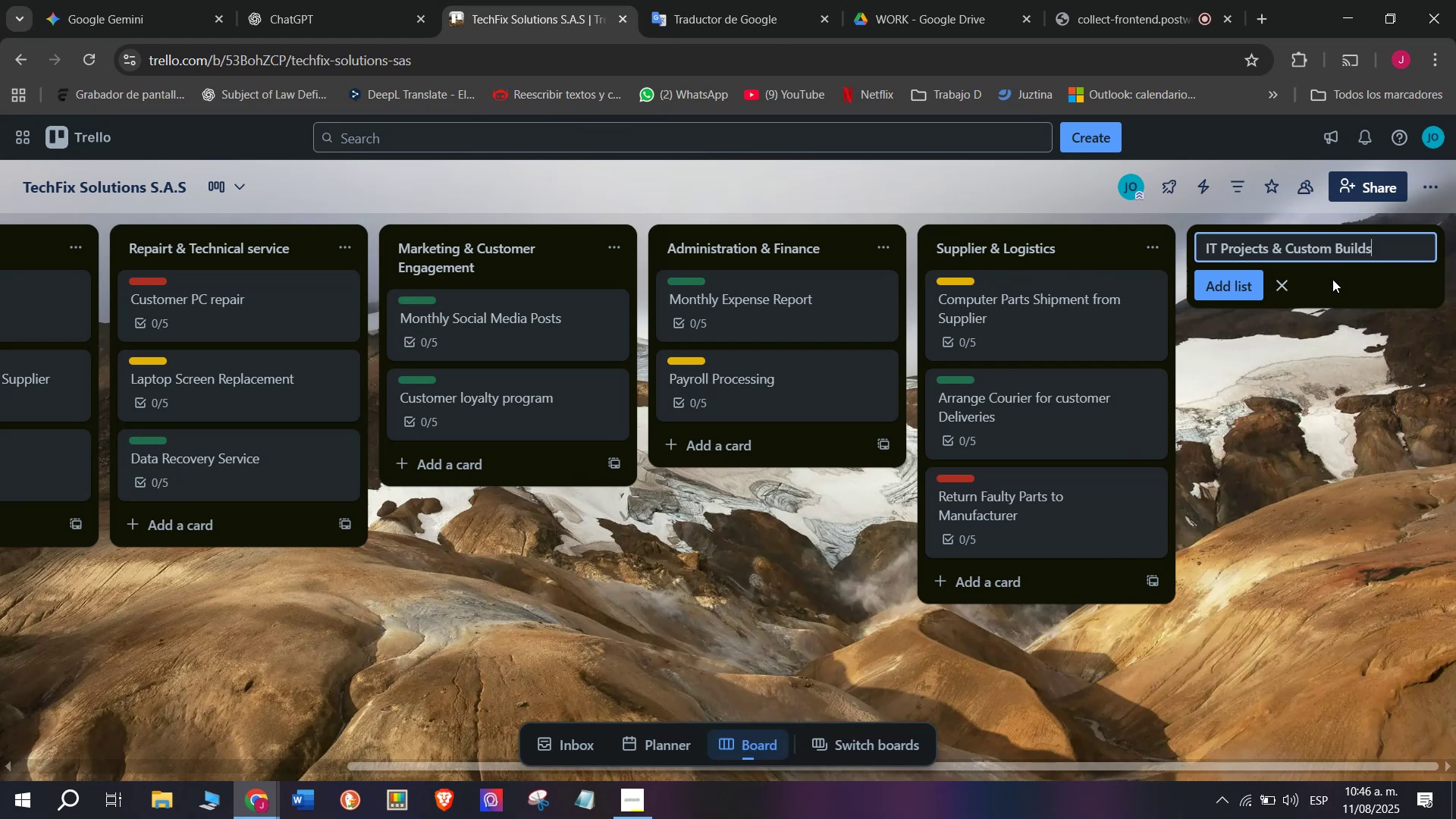 
mouse_move([1224, 300])
 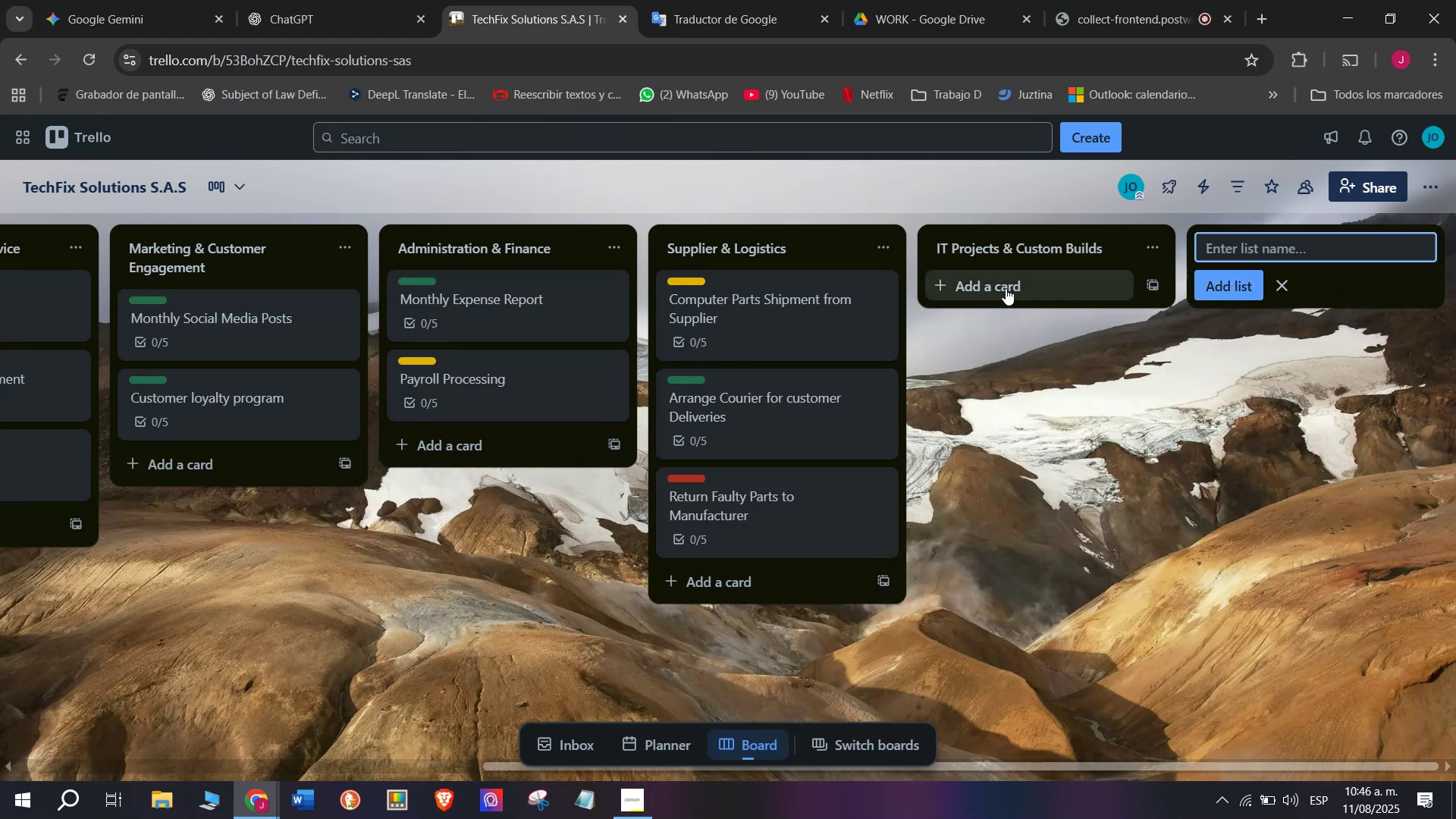 
left_click([1006, 286])
 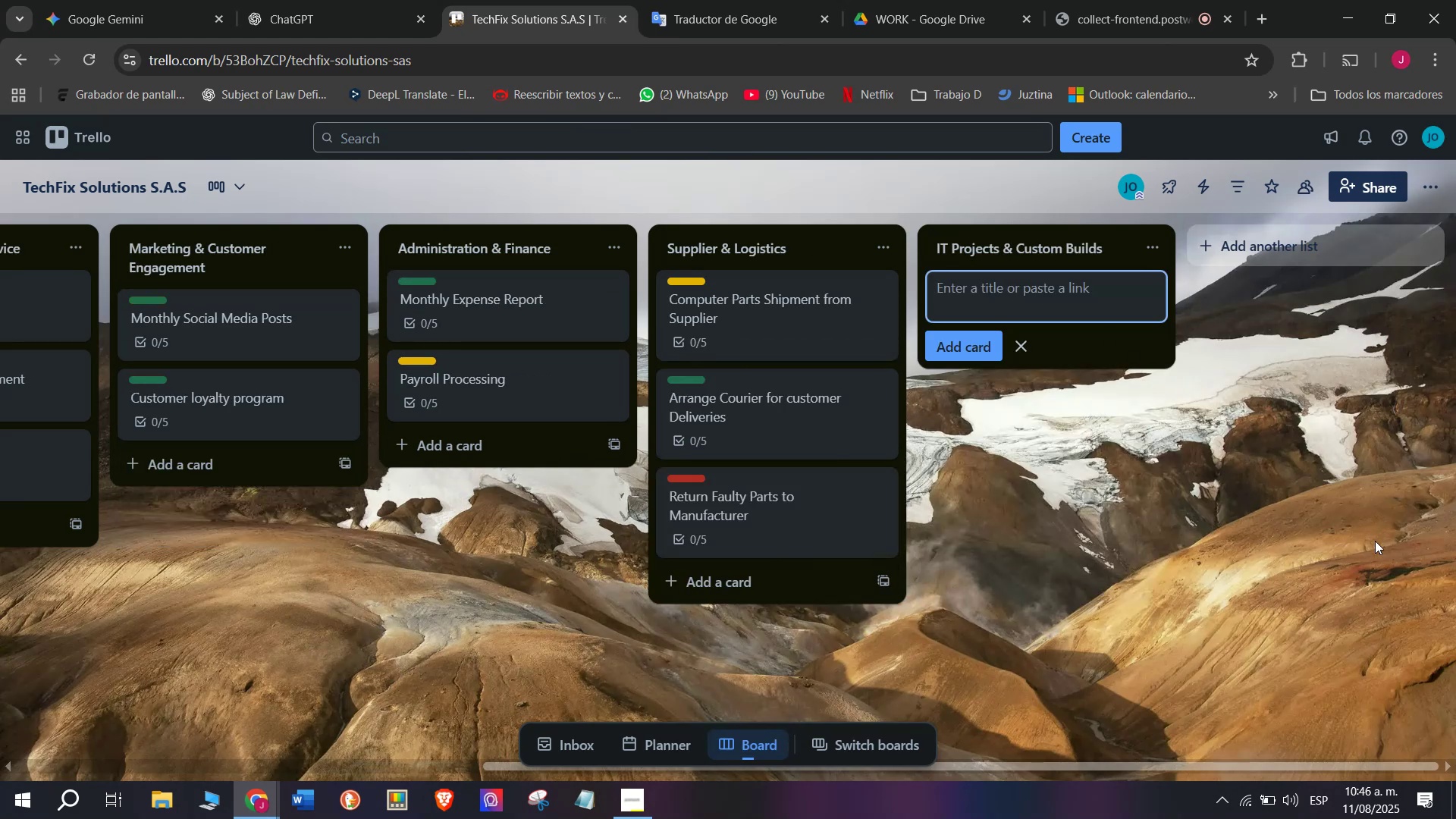 
type(Custome)
key(Backspace)
type( F)
key(Backspace)
type(Gaming PC build)
 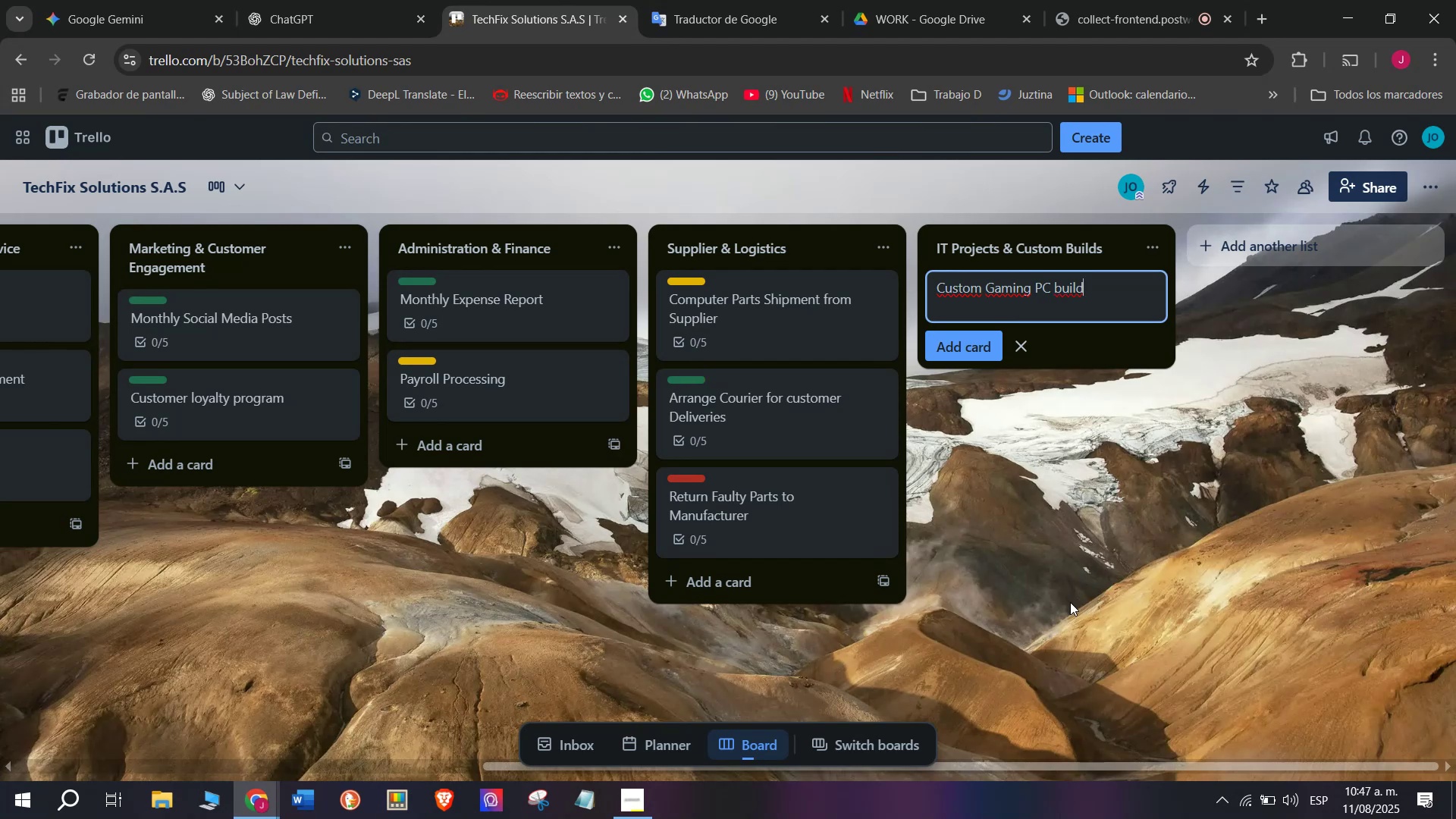 
left_click([965, 340])
 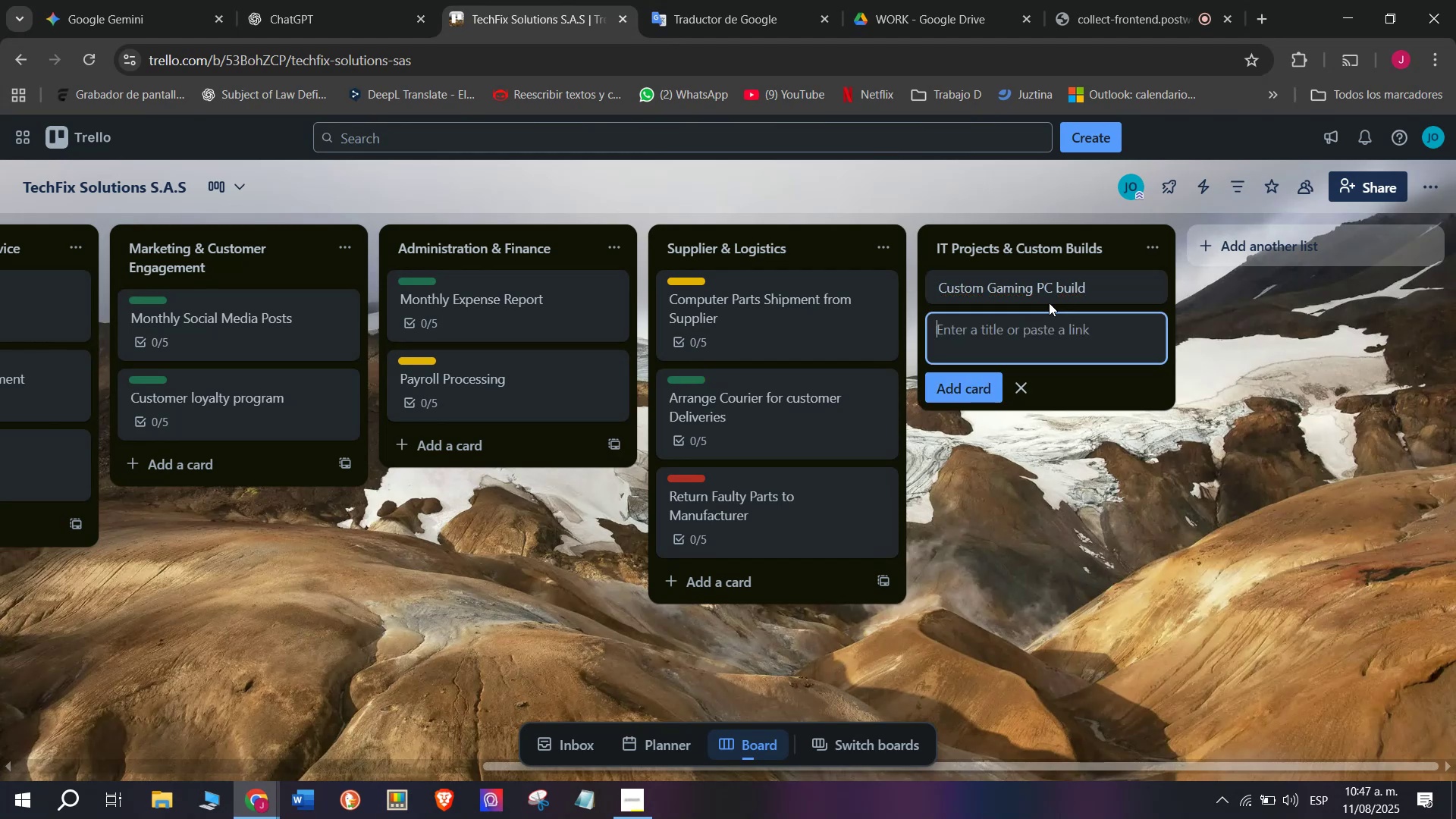 
left_click([1069, 288])
 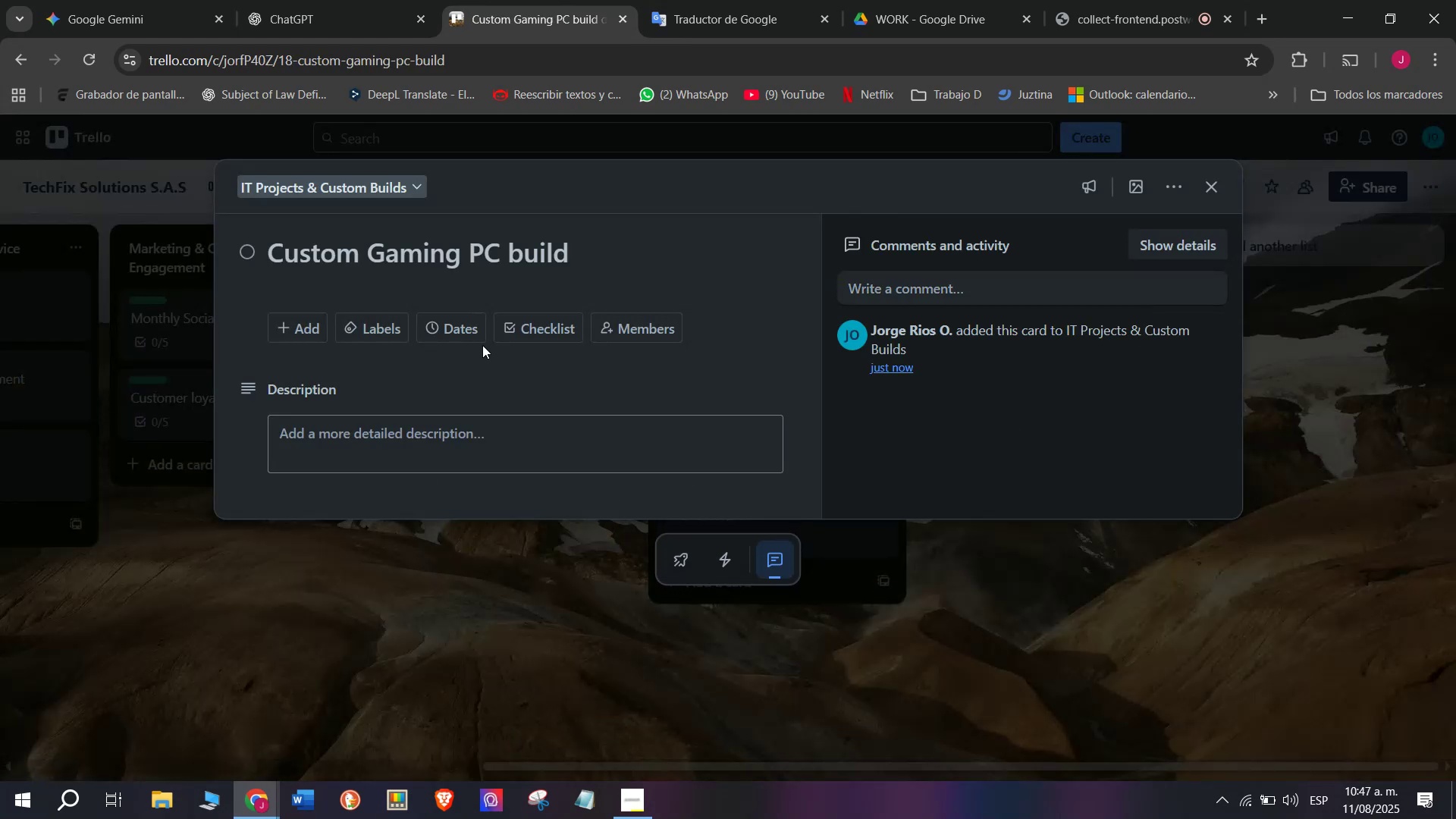 
left_click([543, 337])
 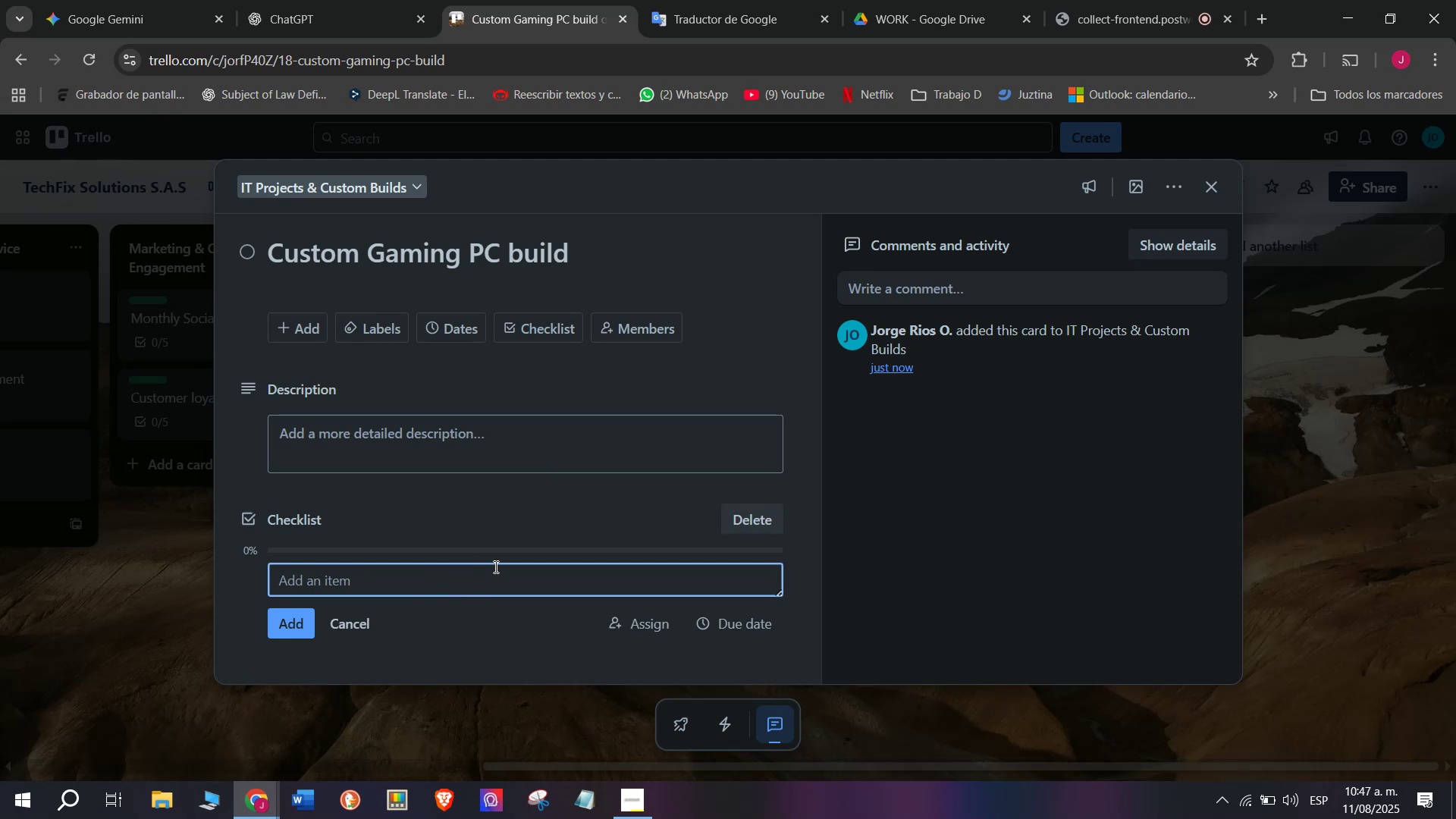 
wait(10.01)
 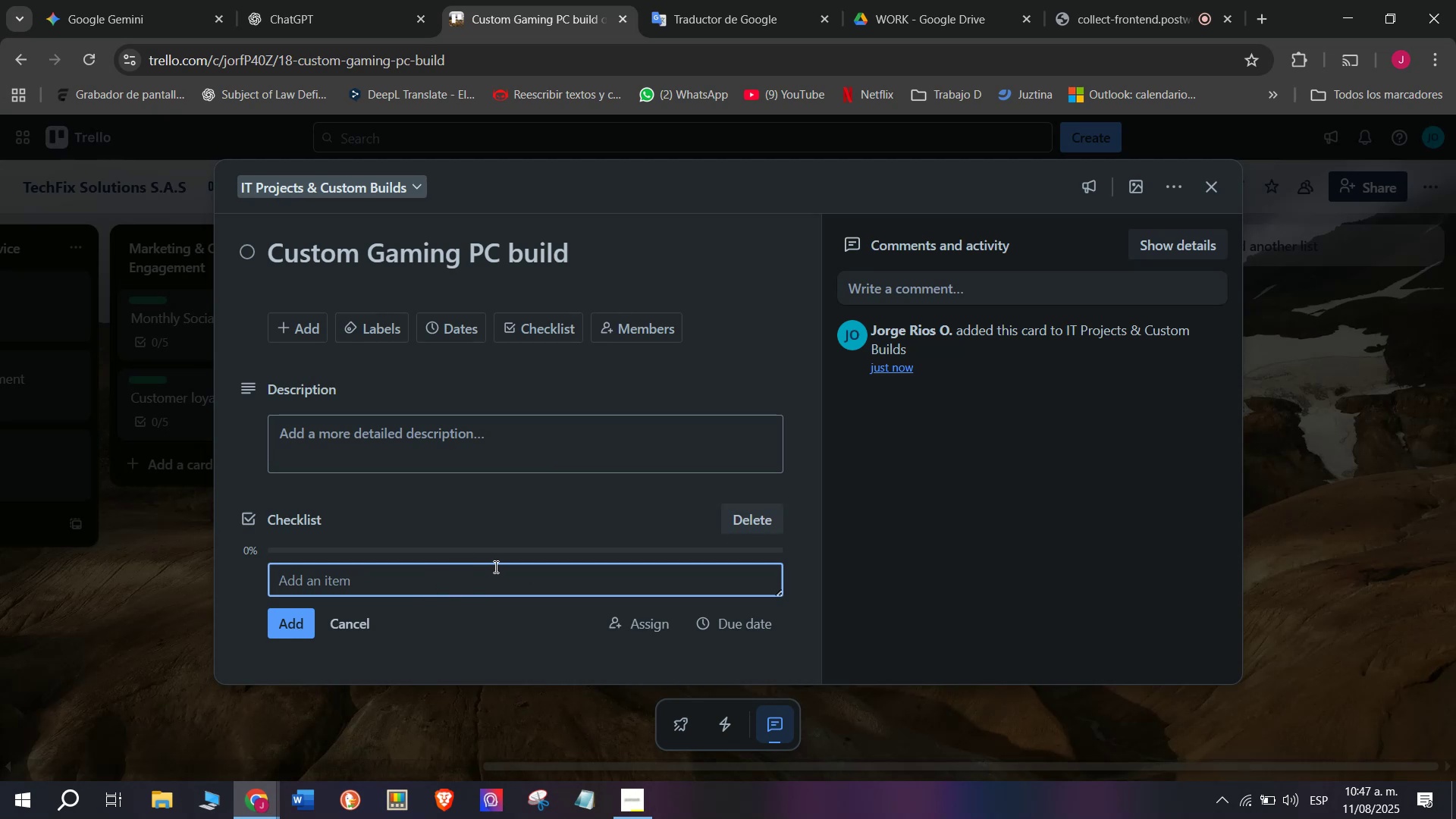 
type(Confirm customer requieremnts)
key(Backspace)
key(Backspace)
key(Backspace)
type(ents)
 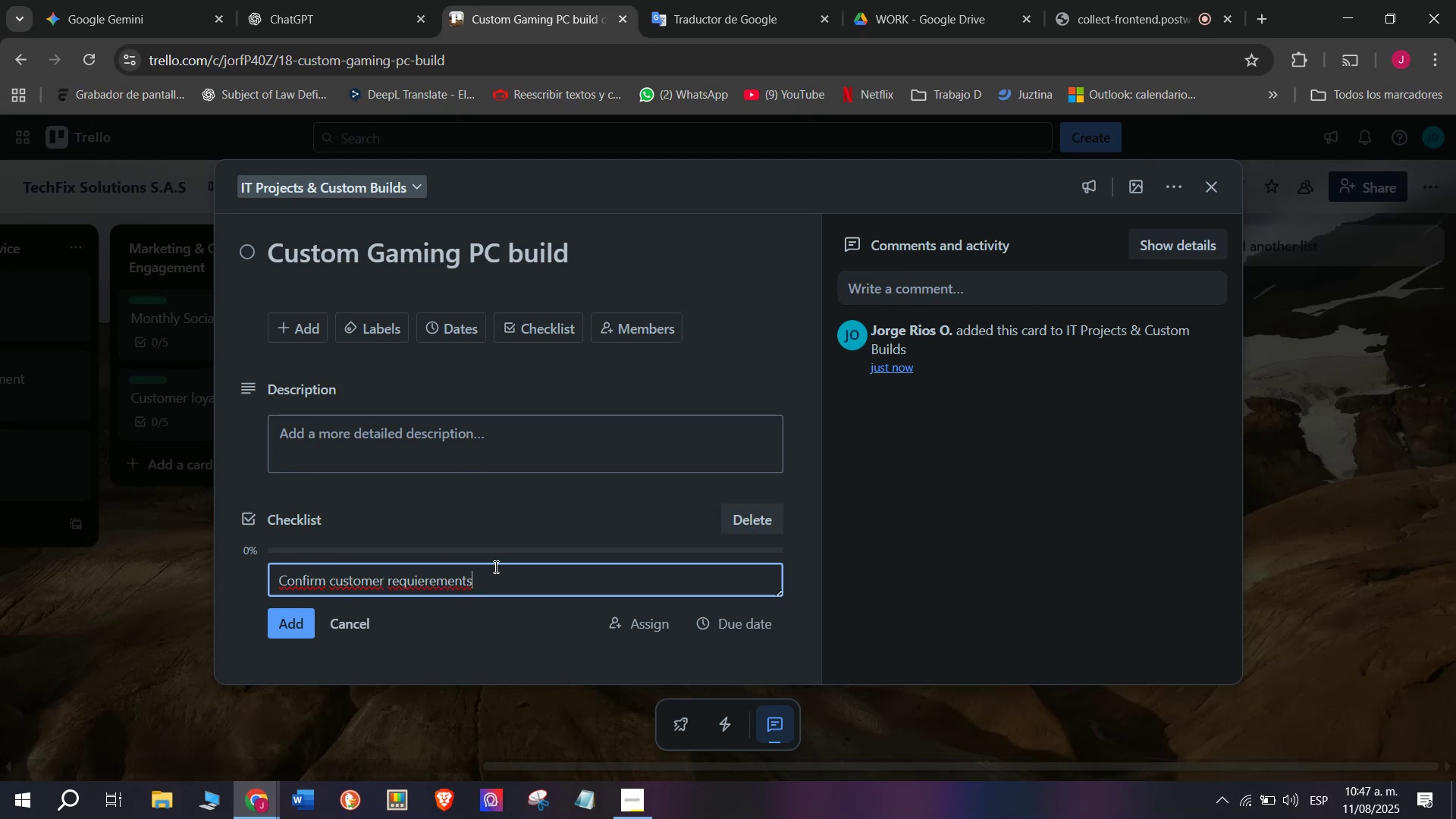 
key(Enter)
 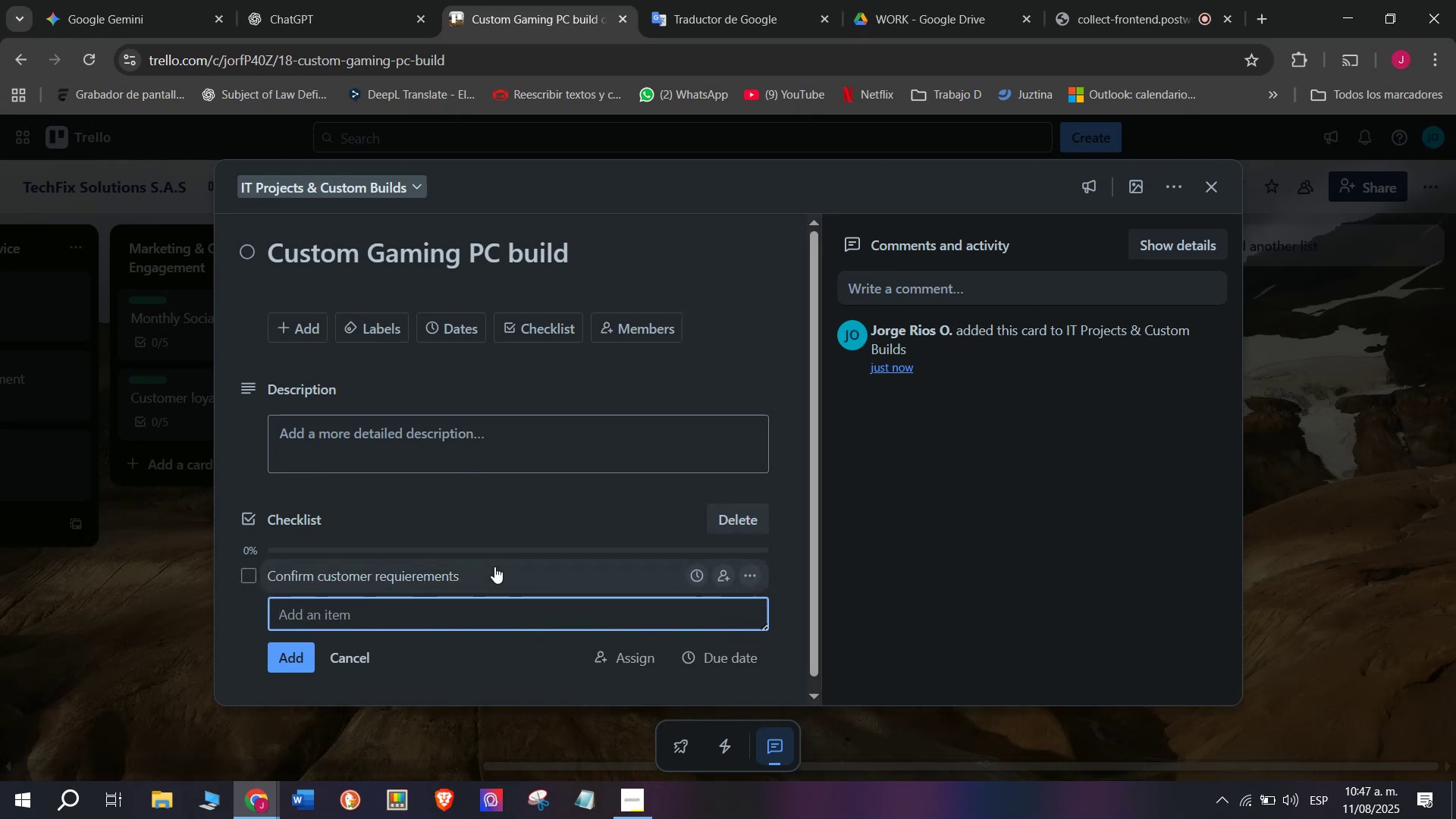 
type(Select compatible componen)
key(Backspace)
type(nen)
 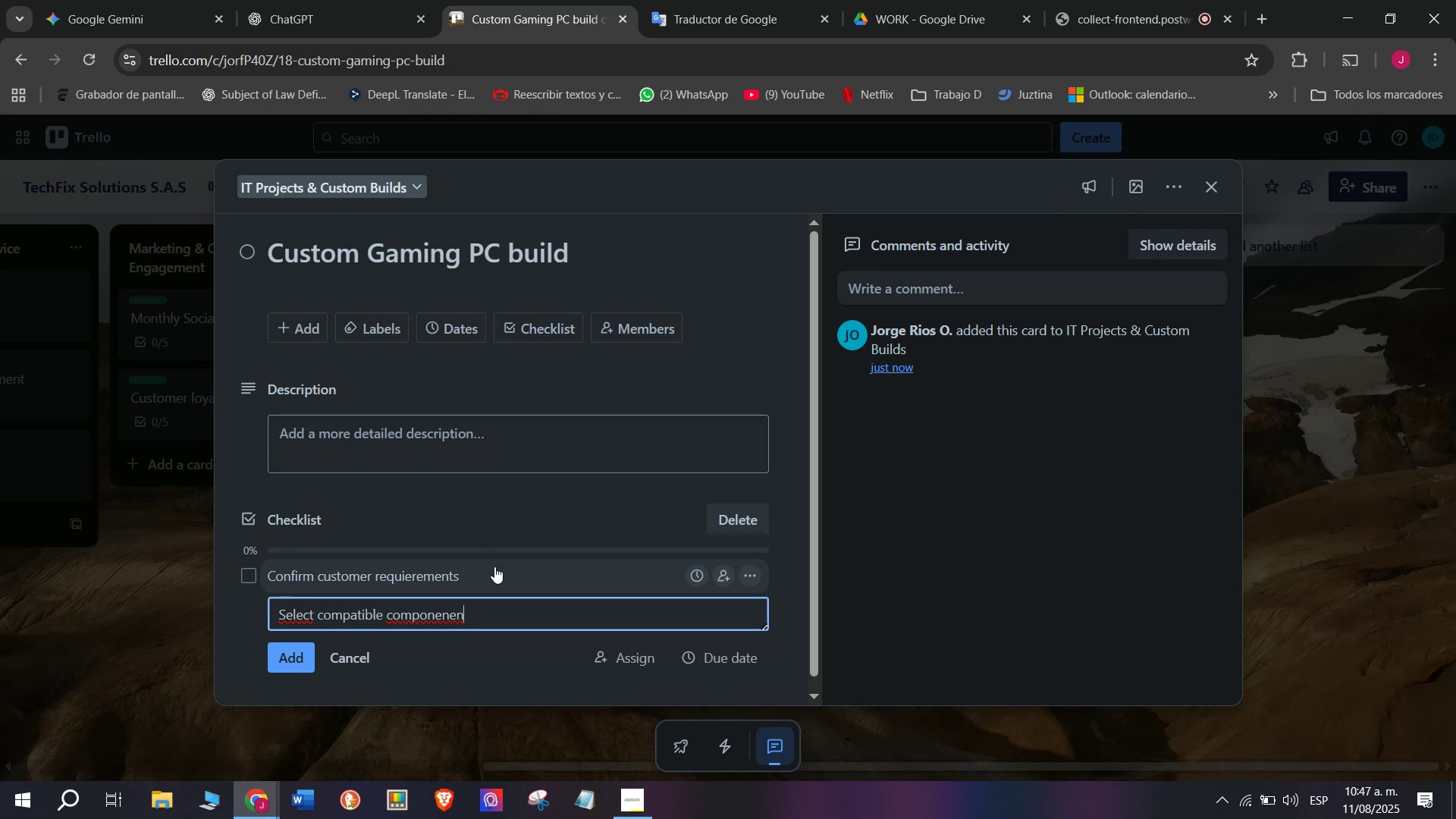 
key(Backspace)
key(Backspace)
type(ts)
 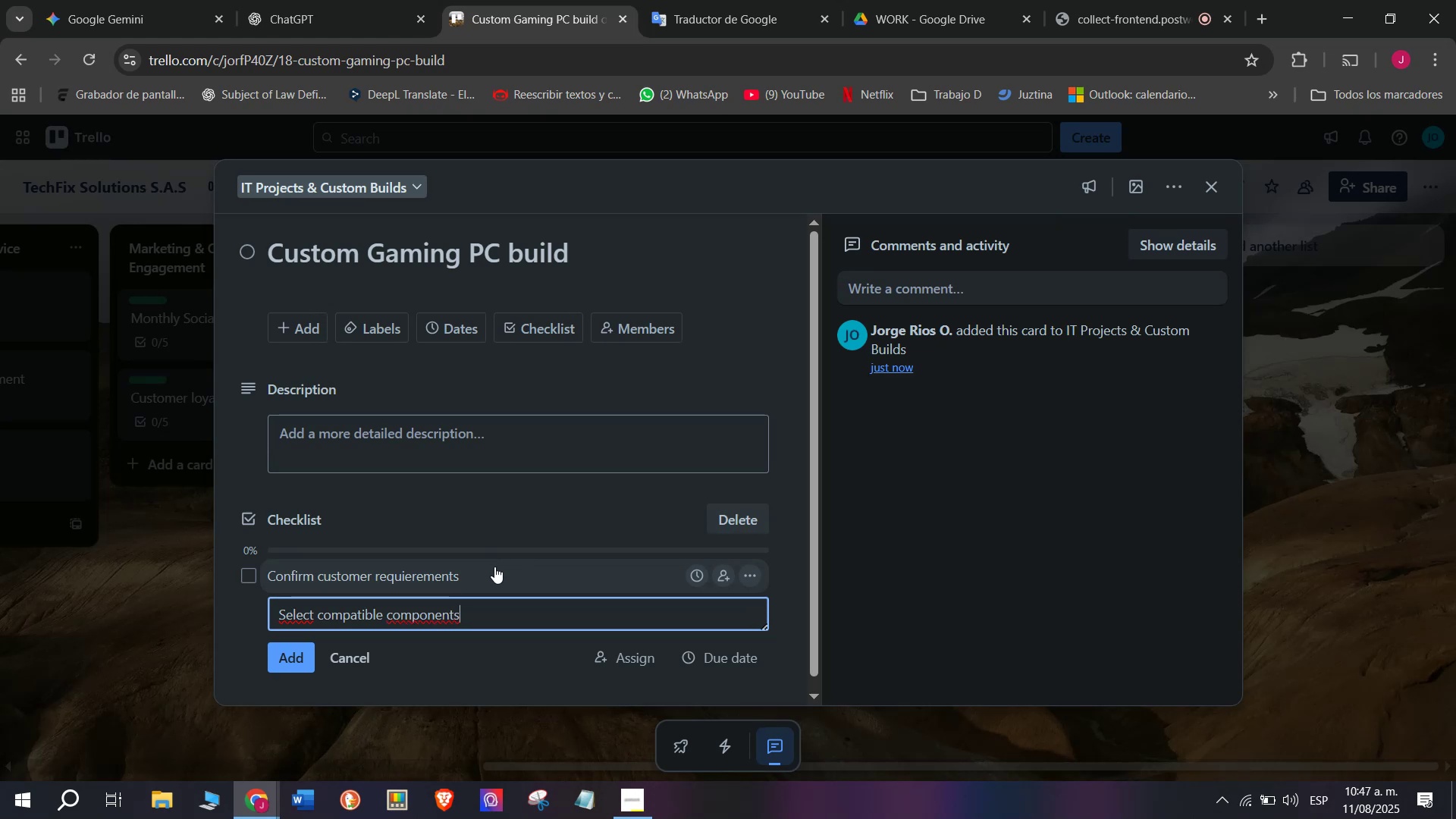 
key(Enter)
 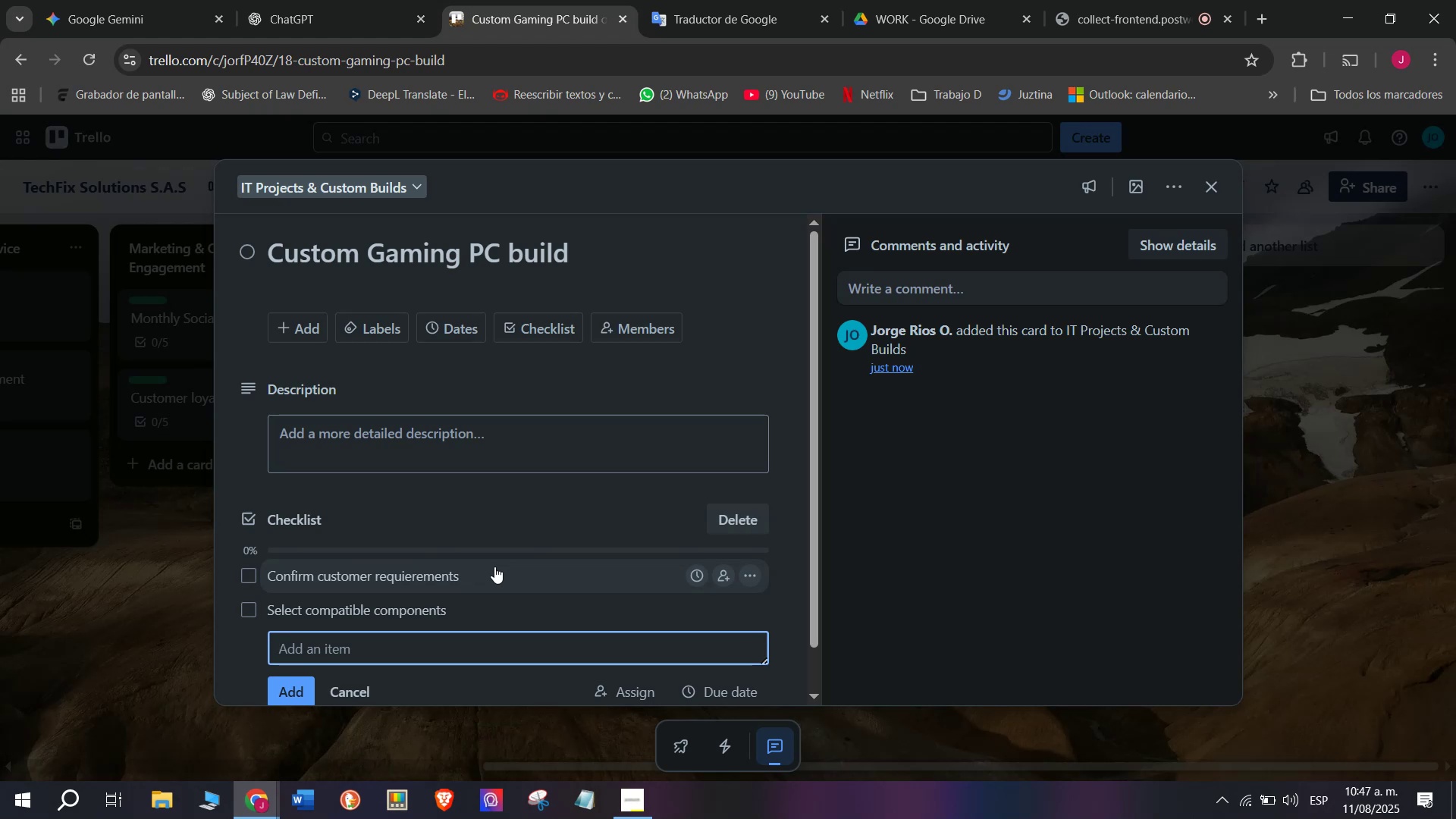 
type(Assemble hardware)
 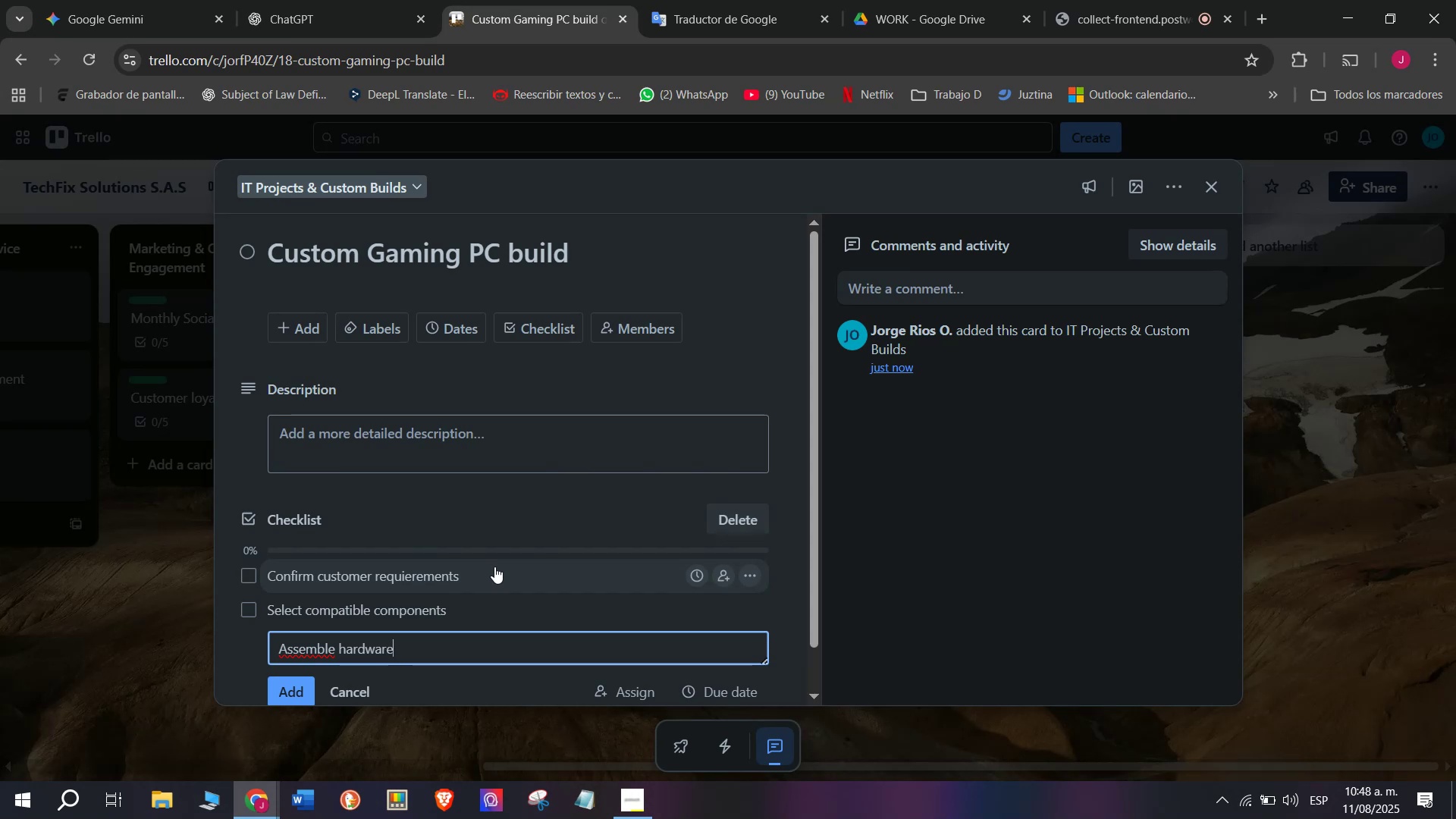 
key(Enter)
 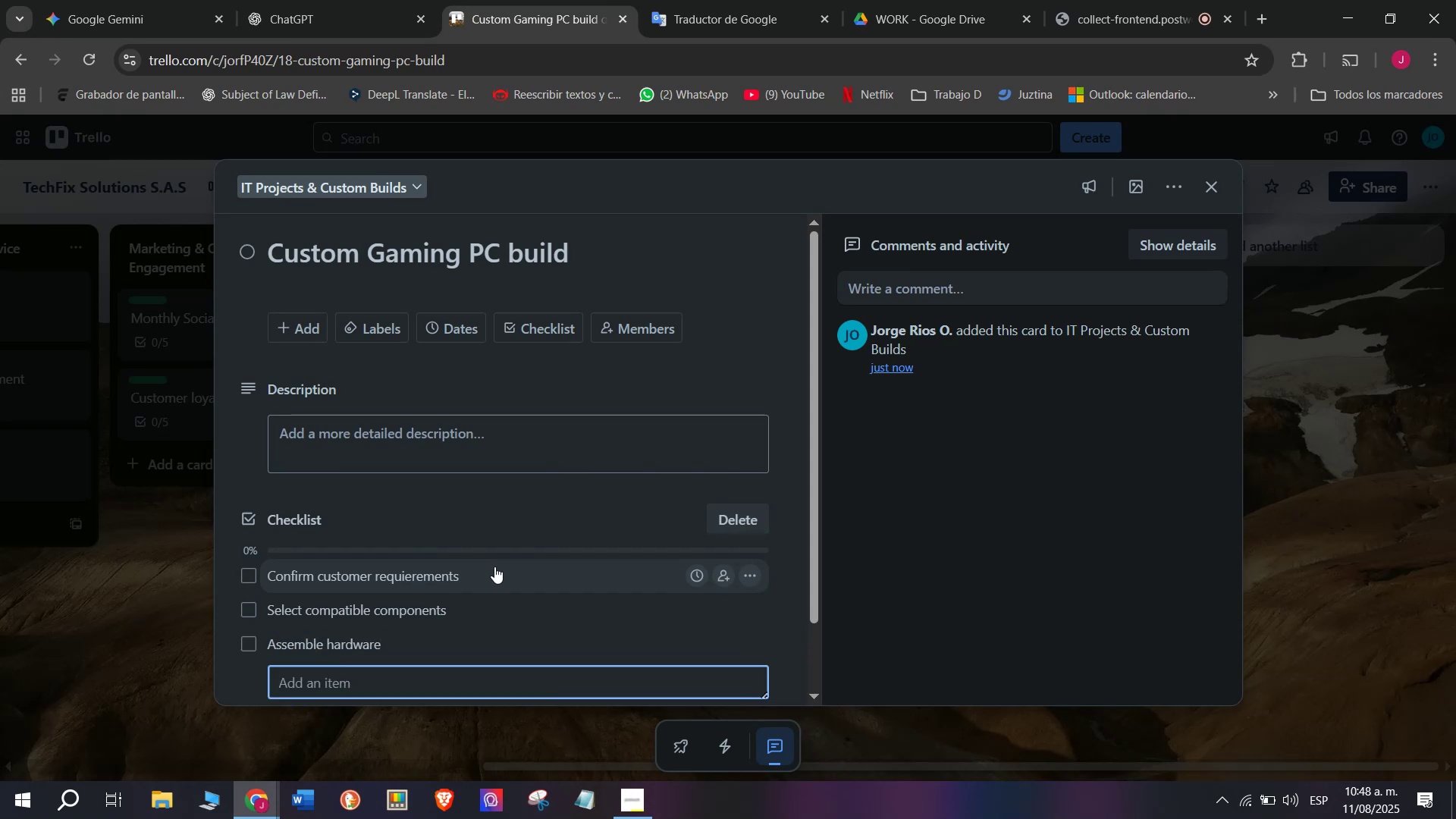 
scroll: coordinate [513, 472], scroll_direction: down, amount: 5.0
 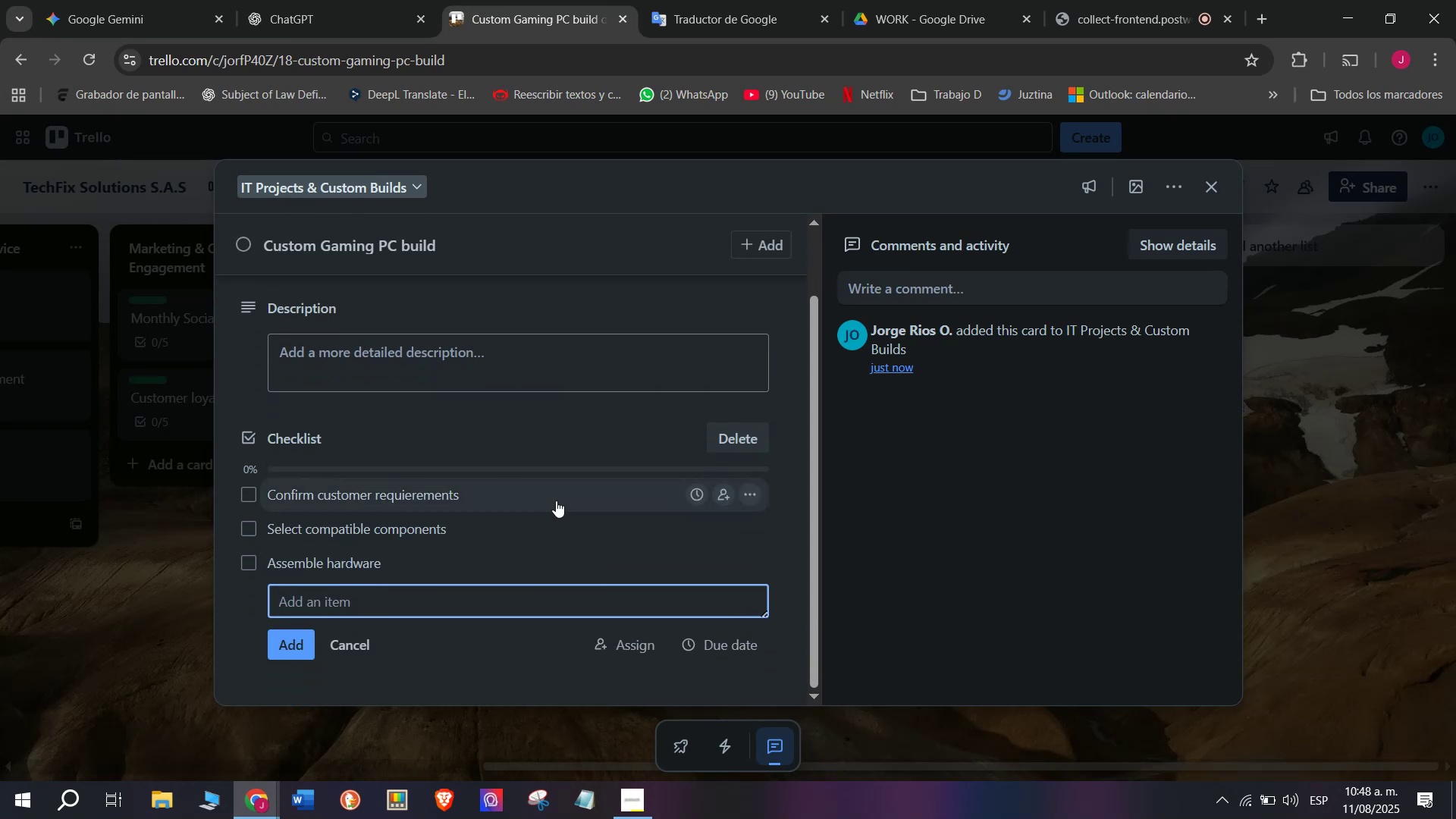 
type(Install operationd)
key(Backspace)
key(Backspace)
key(Backspace)
type(ng)
 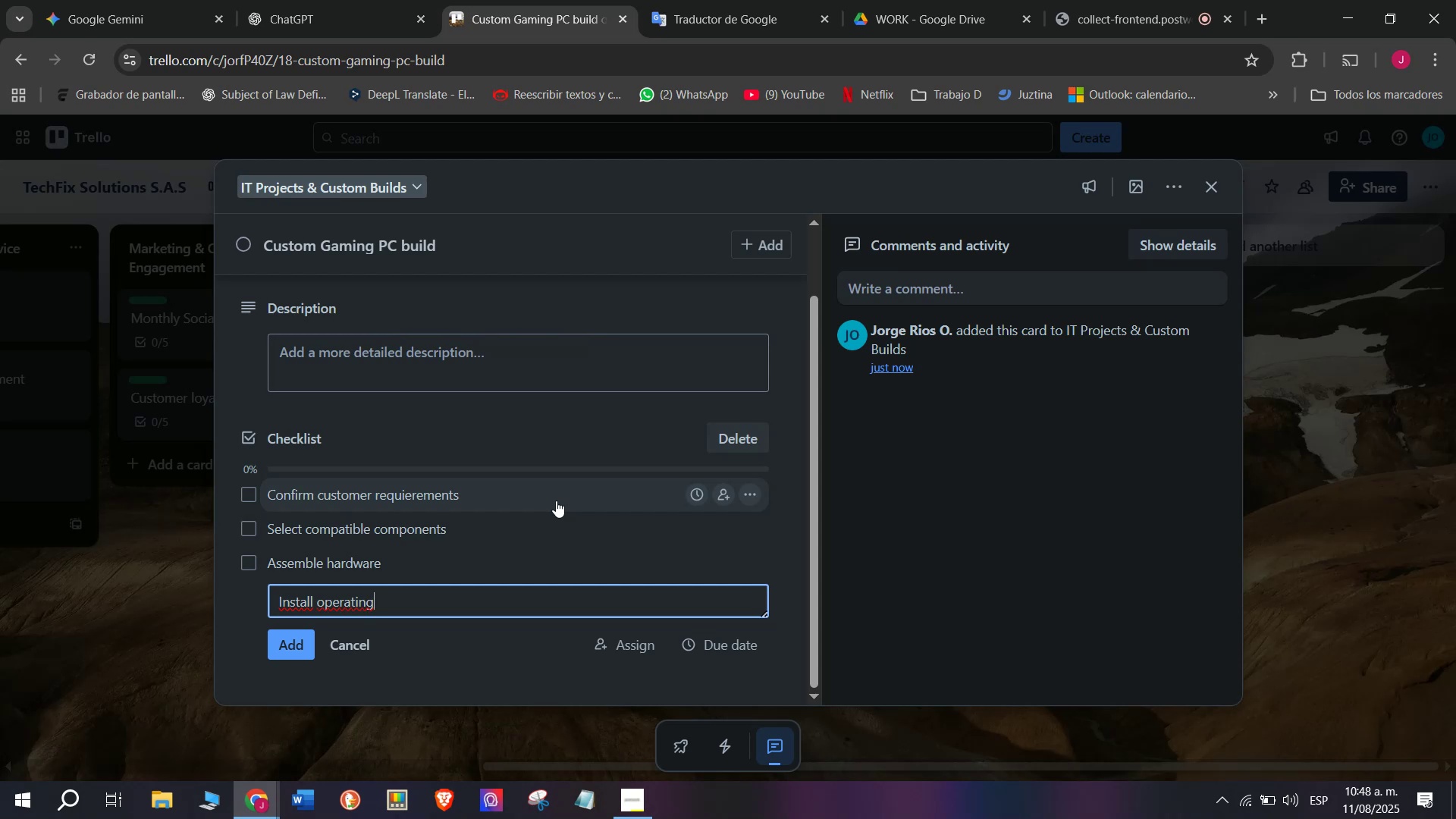 
type( system and drivers)
 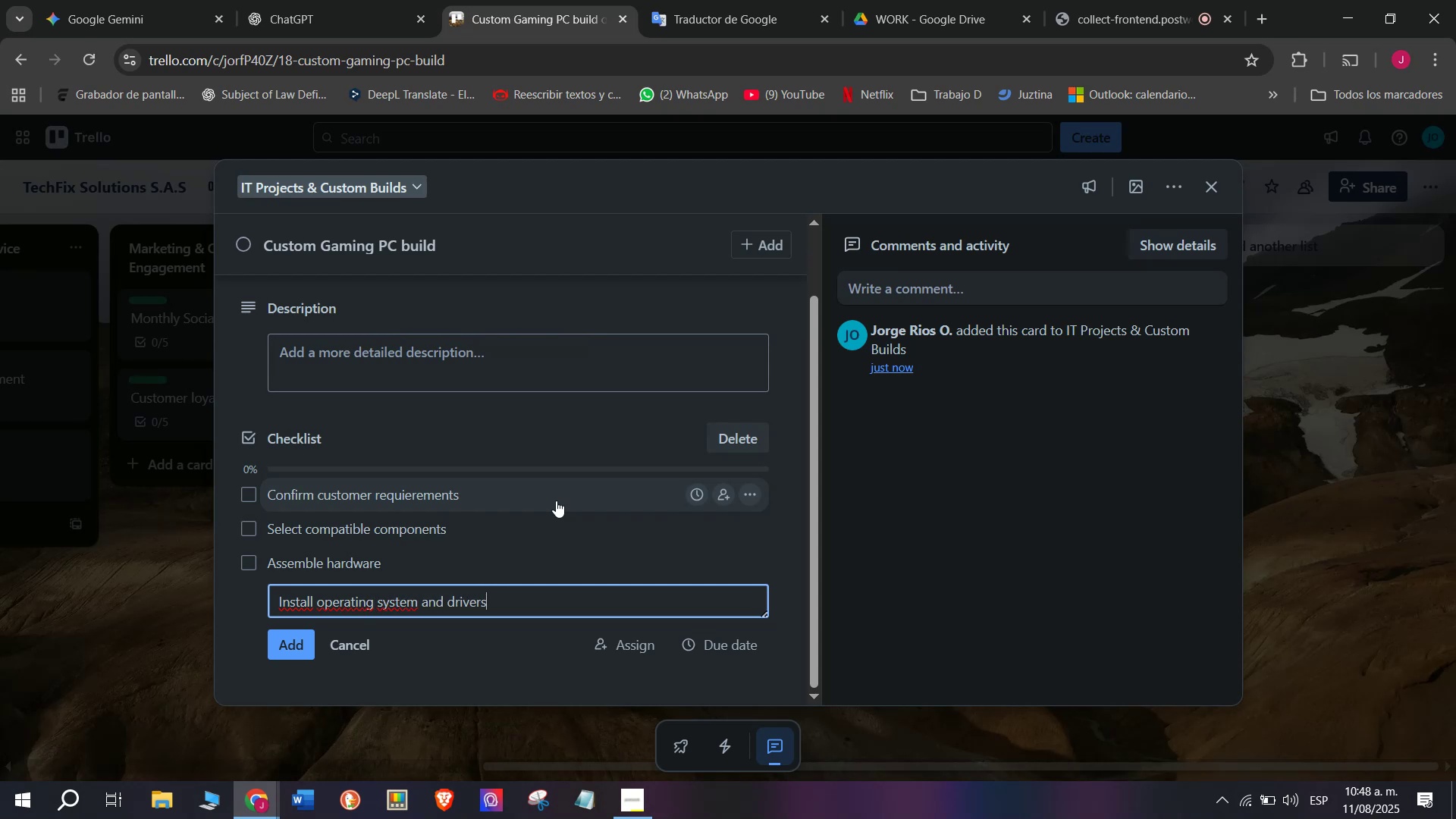 
key(Enter)
 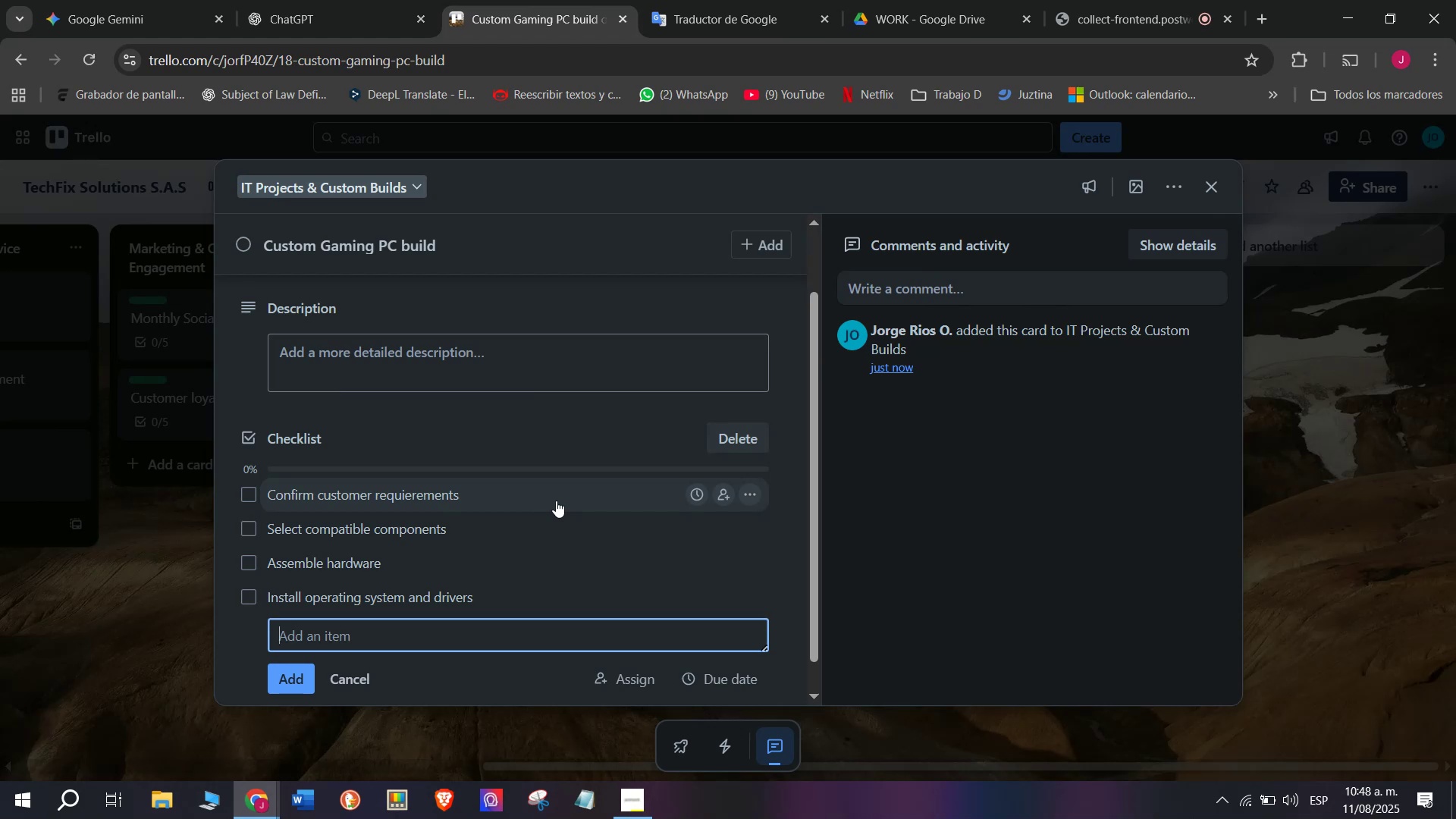 
type(Test performas)
key(Backspace)
type(ncer)
key(Backspace)
type( and stability)
 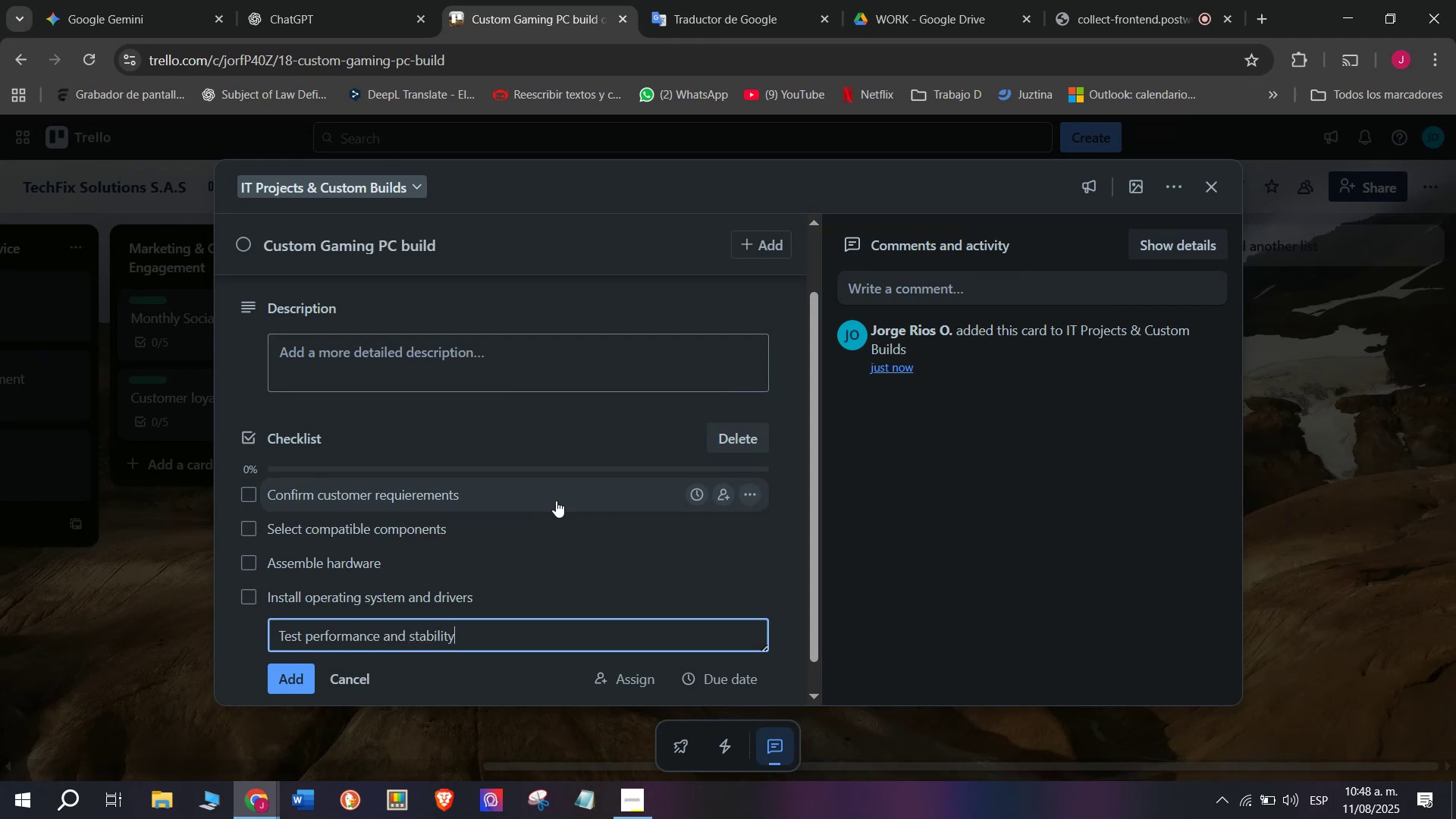 
key(Enter)
 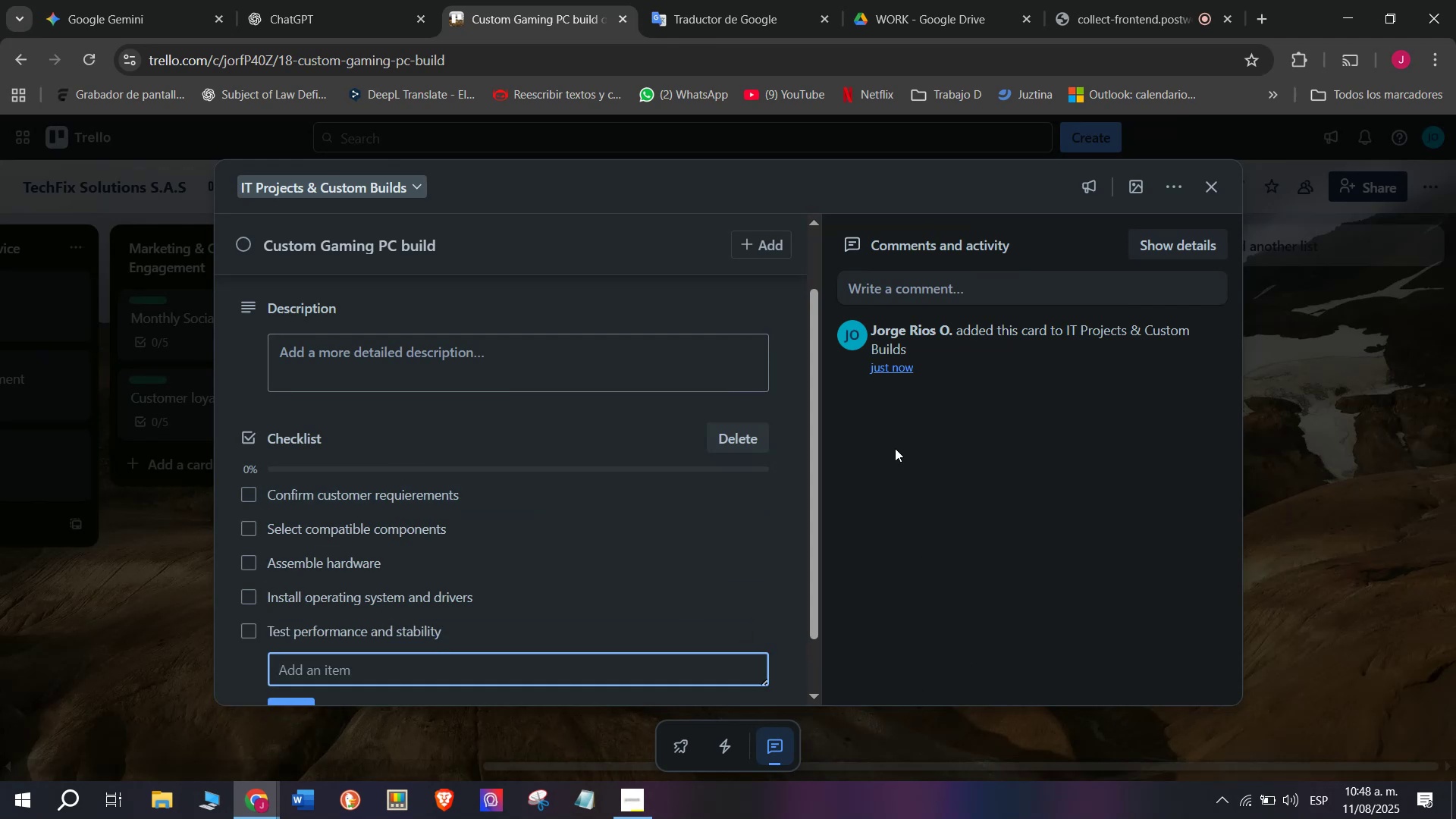 
left_click([1221, 180])
 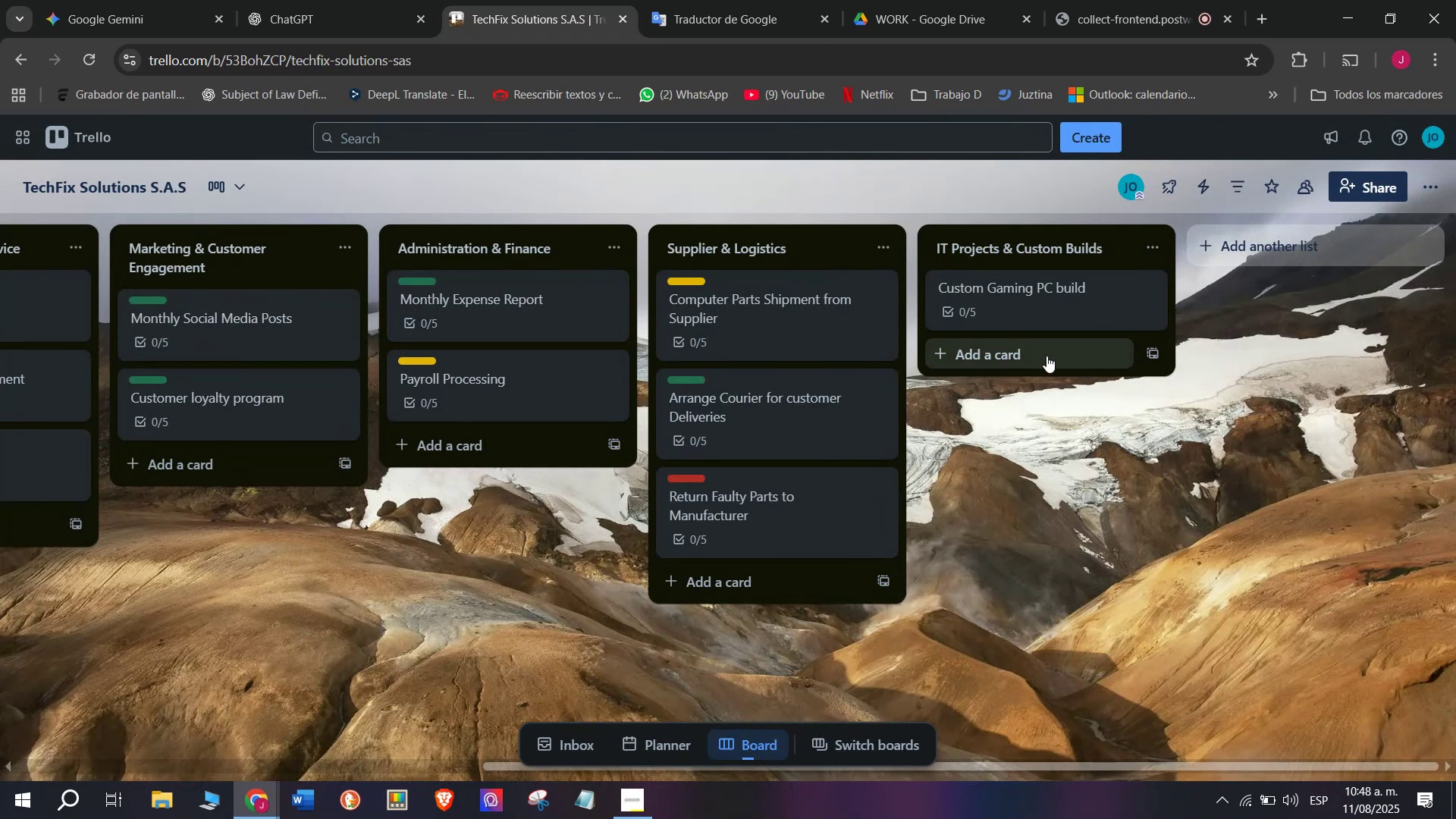 
left_click([1065, 312])
 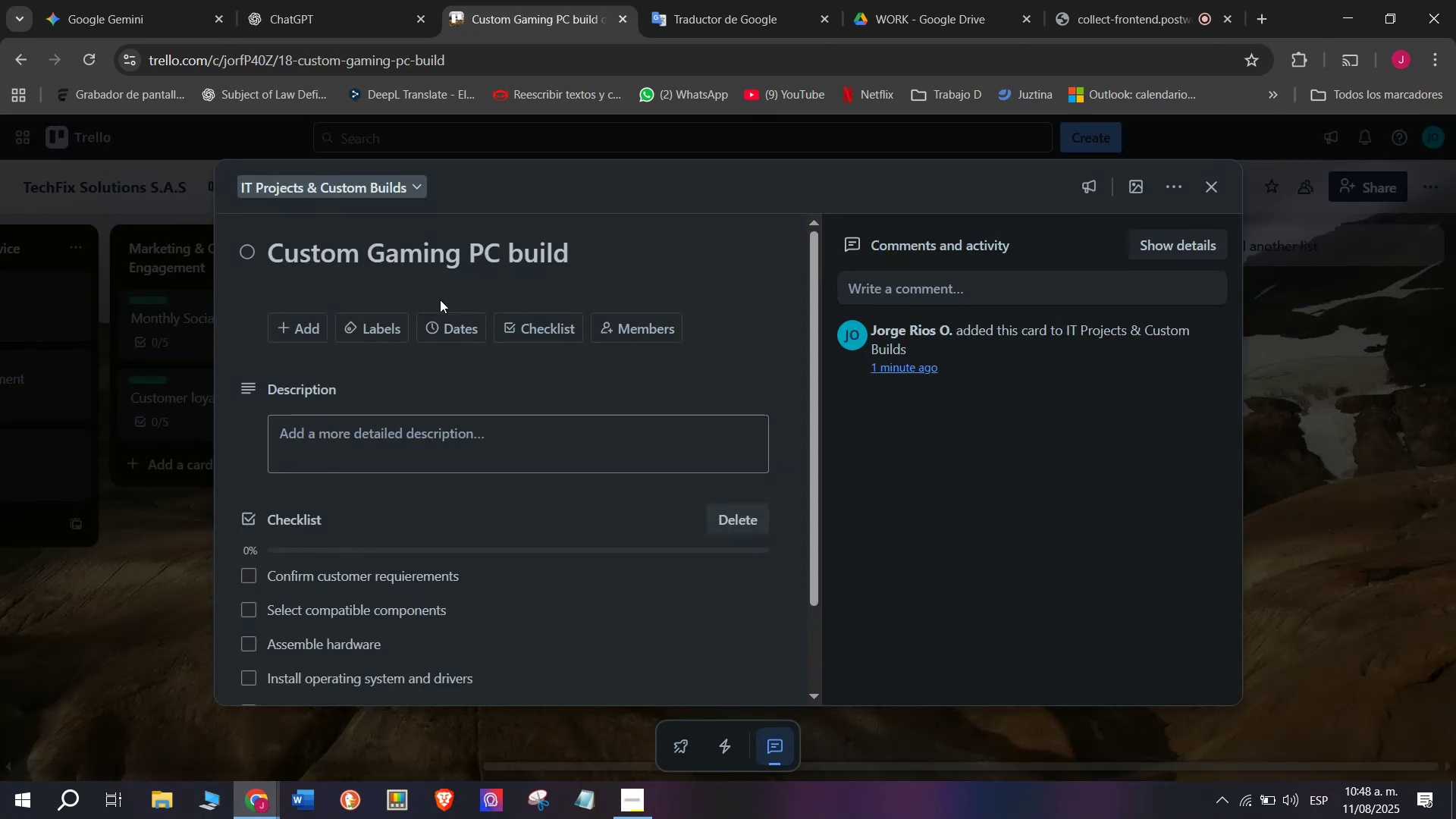 
left_click([356, 334])
 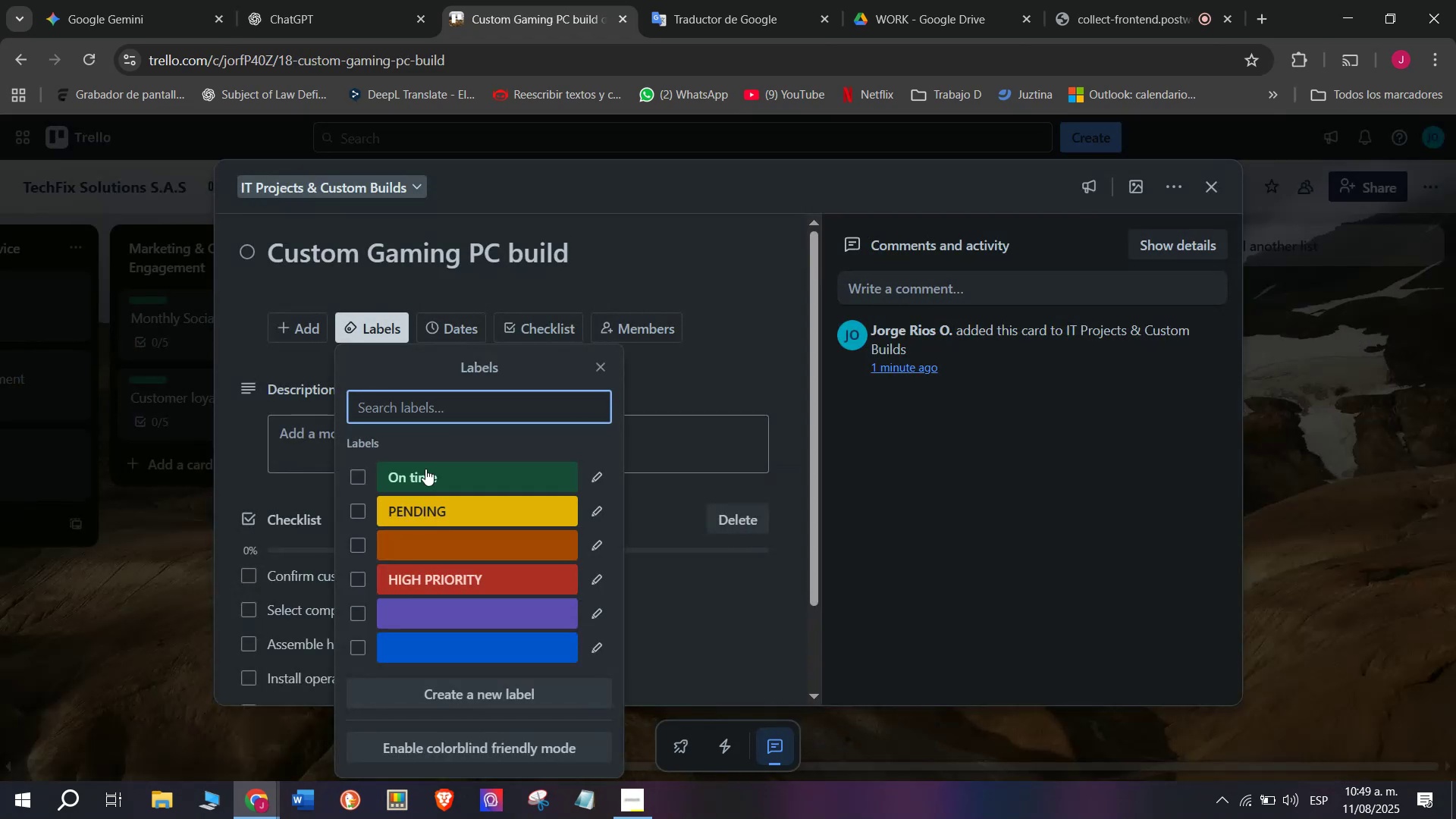 
left_click([431, 475])
 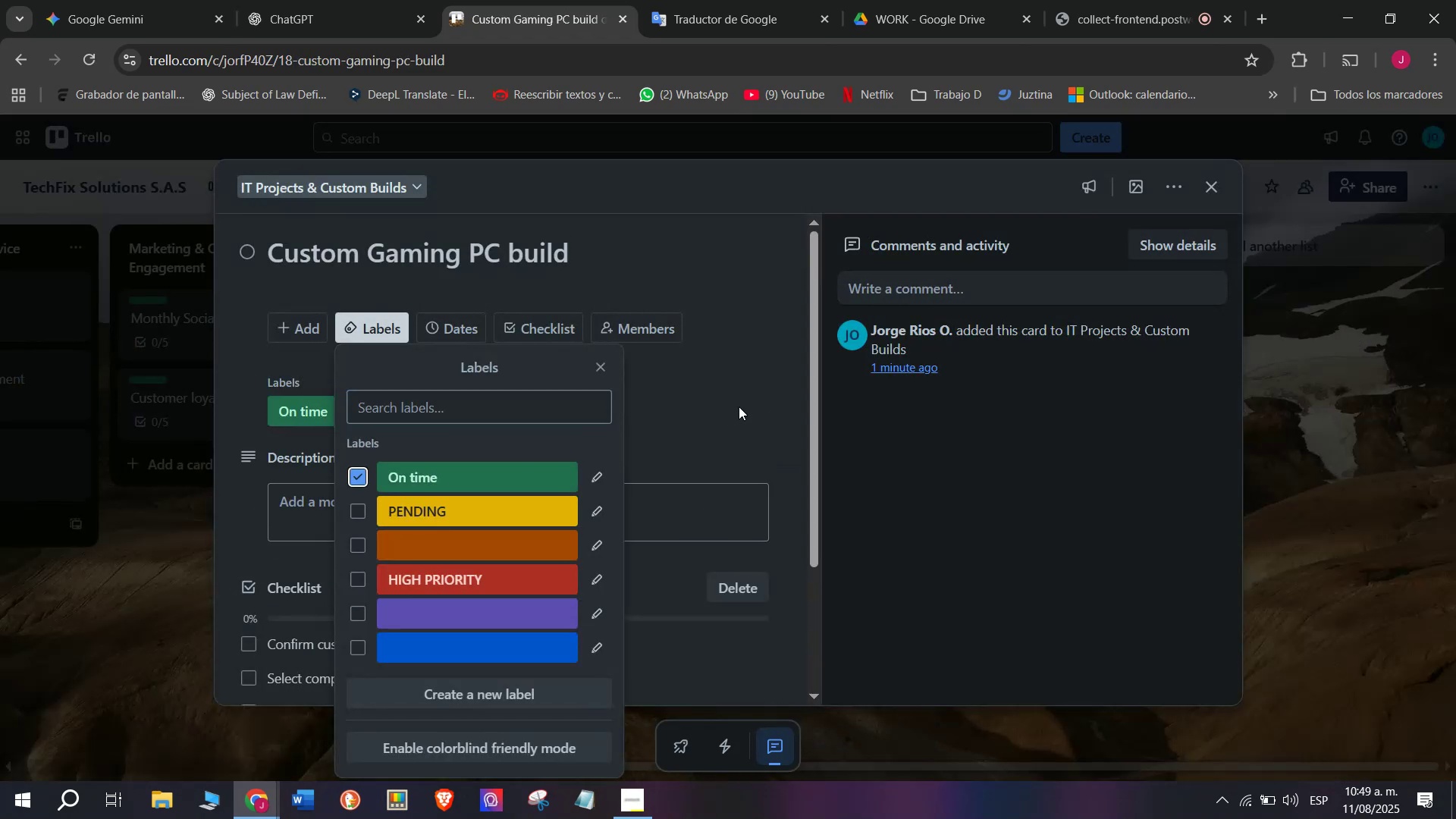 
left_click([739, 406])
 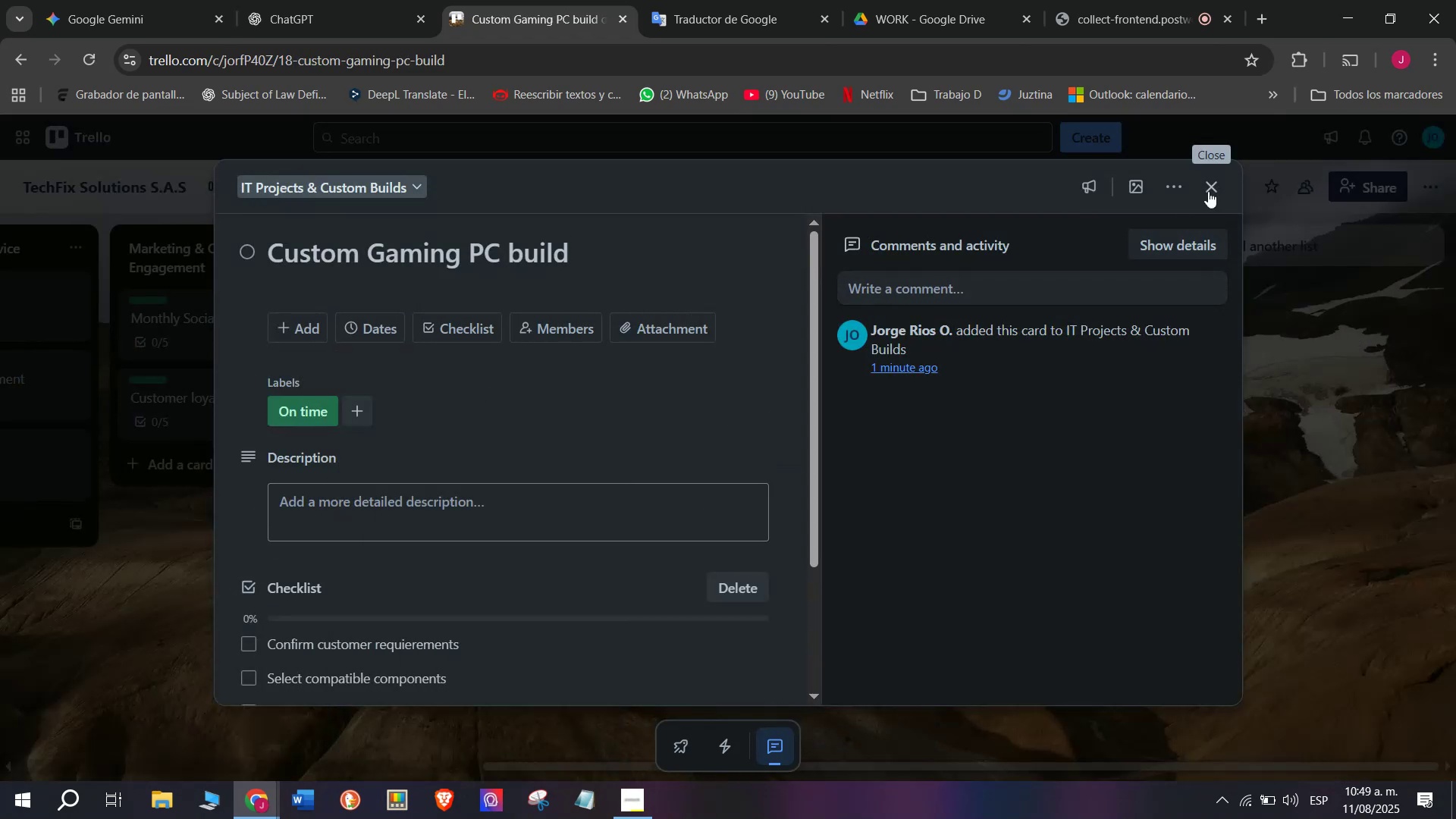 
left_click([1216, 184])
 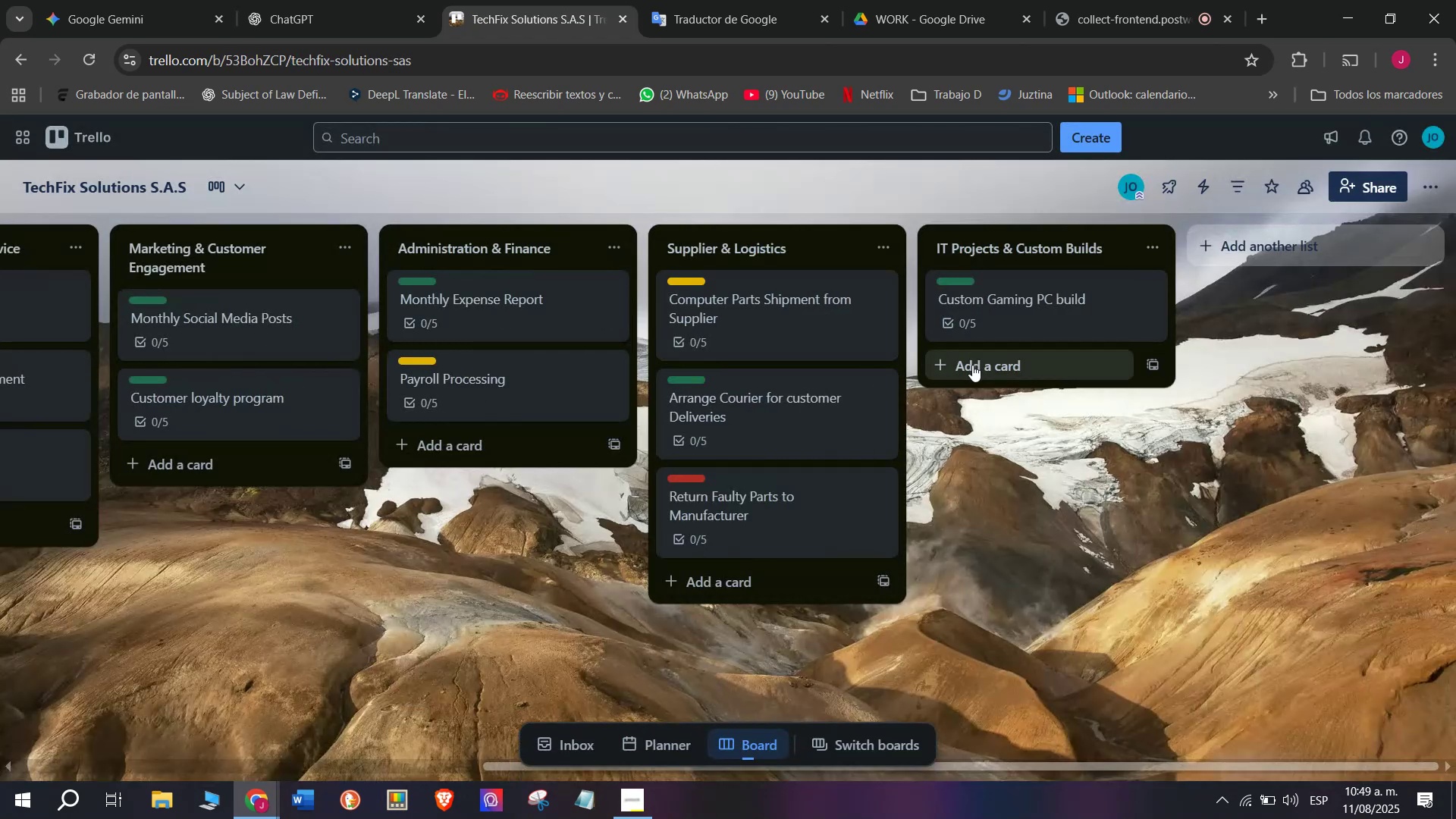 
left_click([972, 365])
 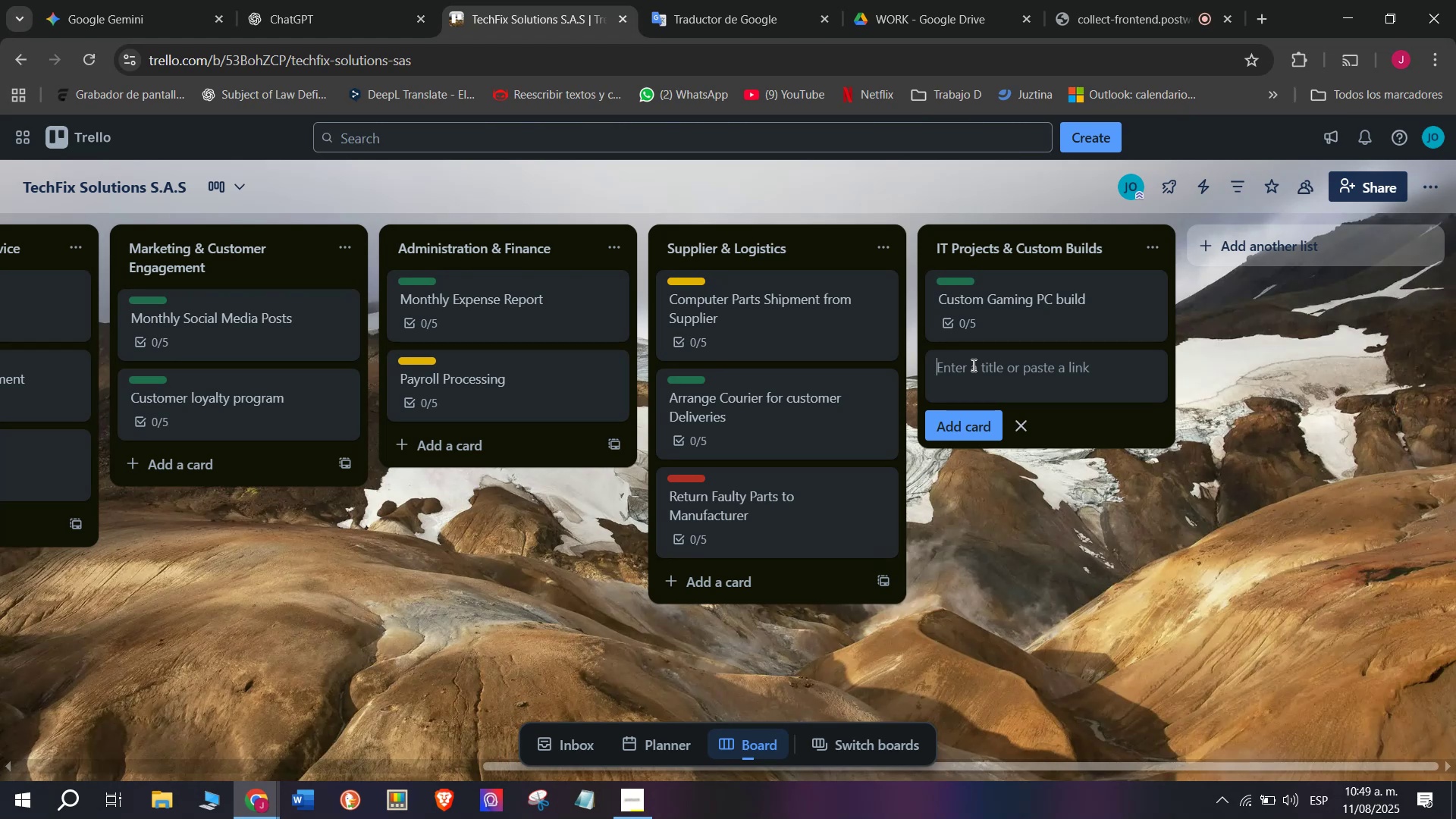 
wait(8.56)
 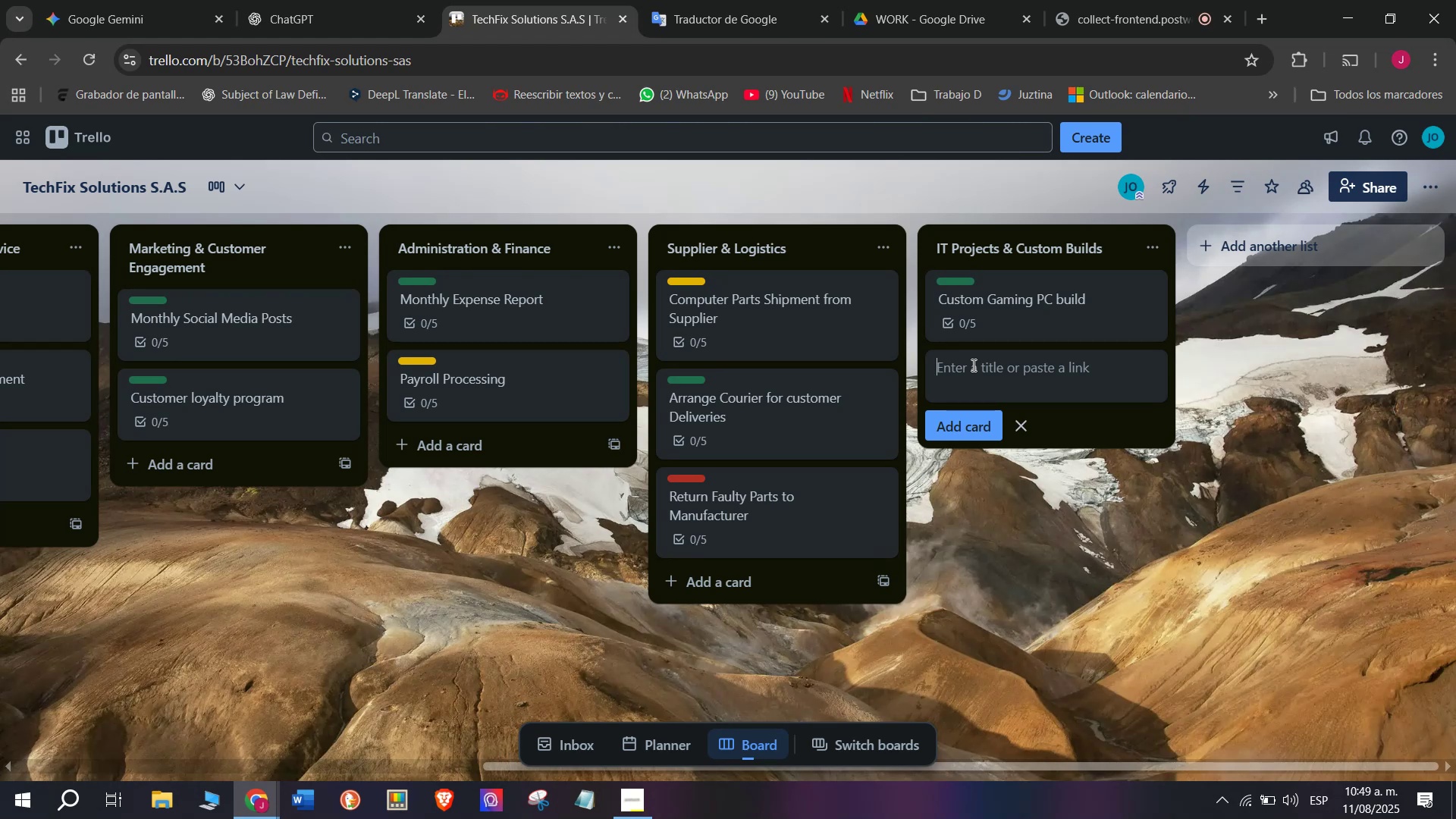 
type(Ofic)
key(Backspace)
key(Backspace)
type(ficenet)
key(Backspace)
key(Backspace)
key(Backspace)
type( Network Setup)
 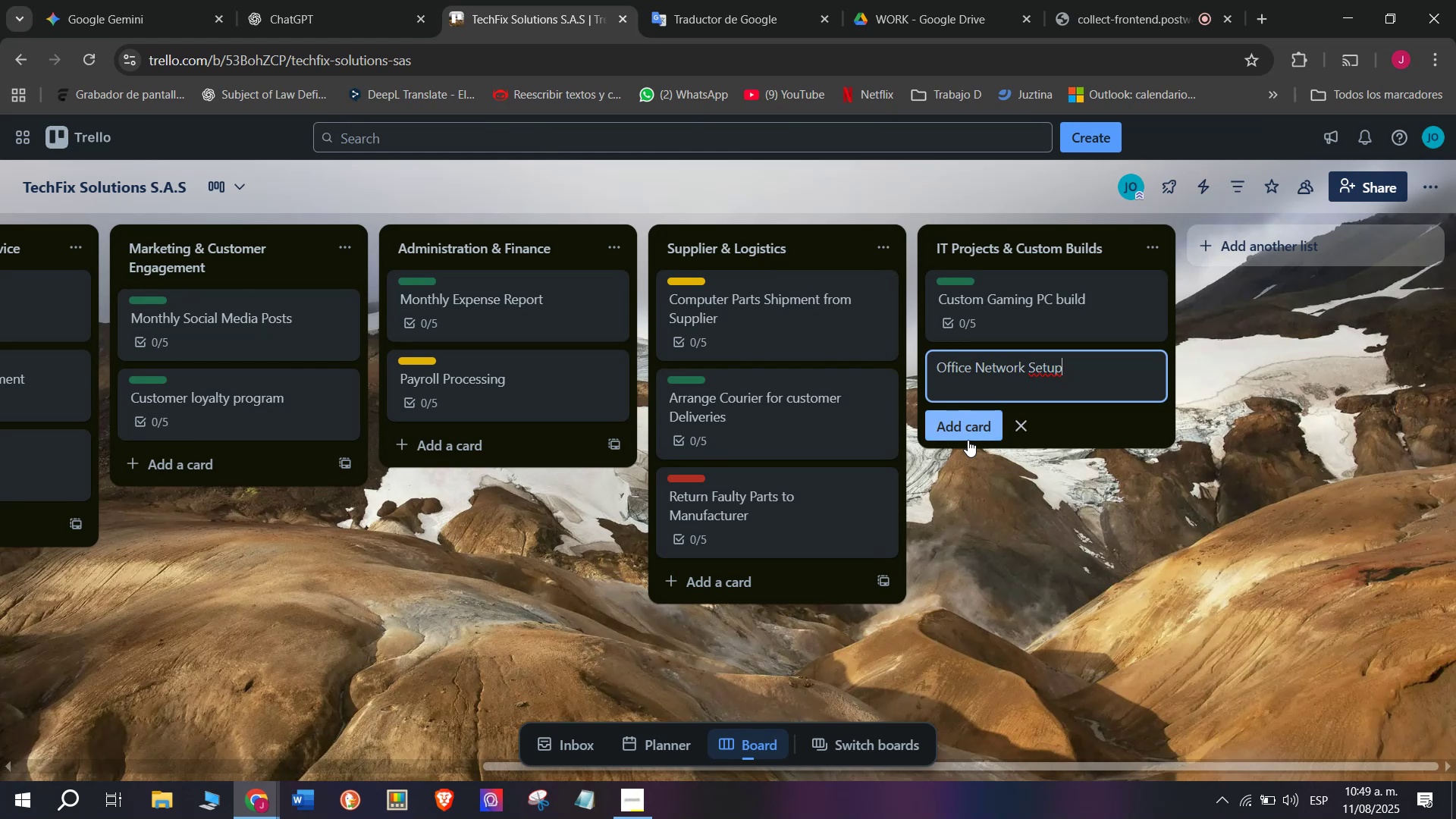 
left_click([973, 421])
 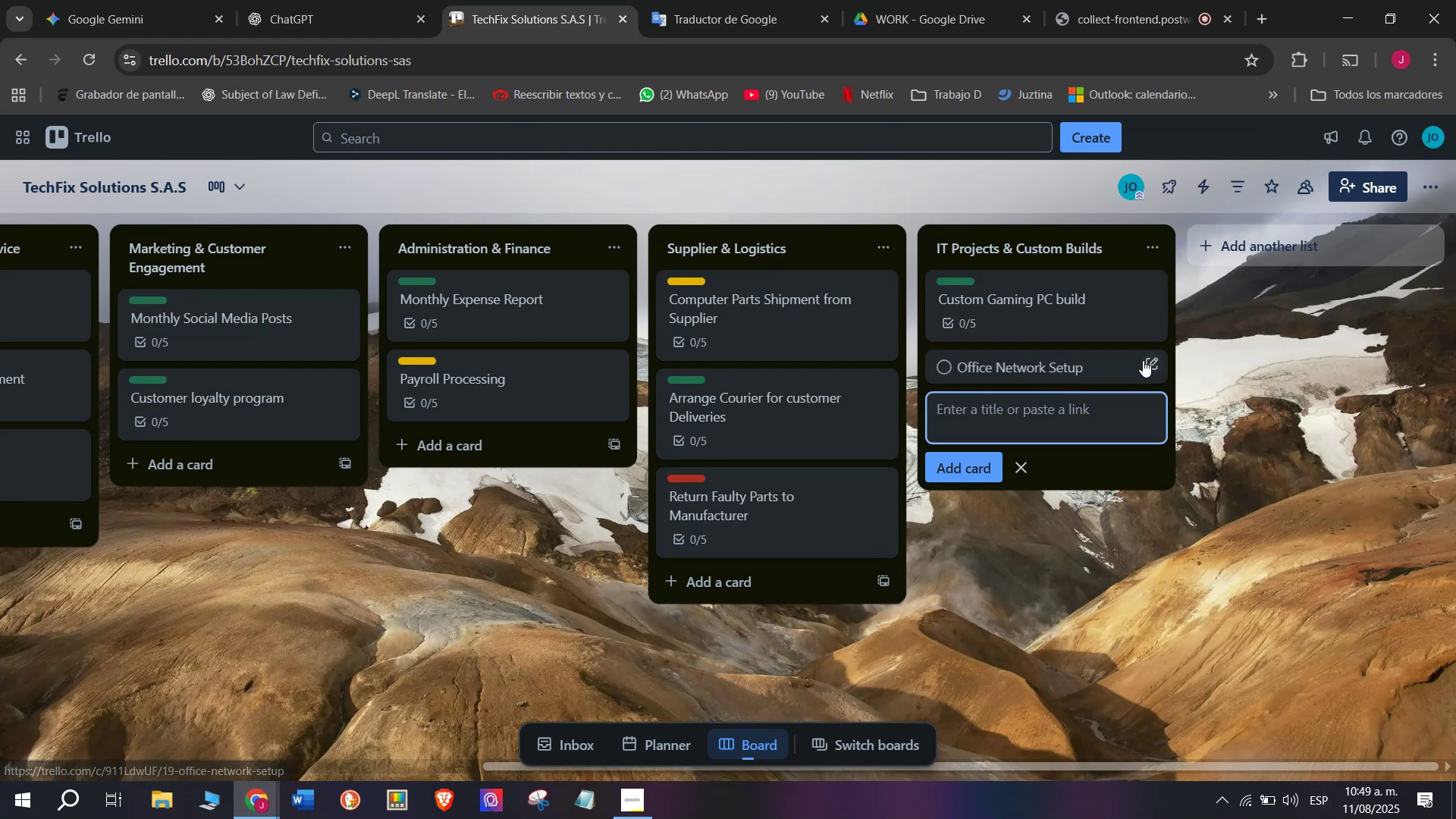 
left_click([1143, 360])
 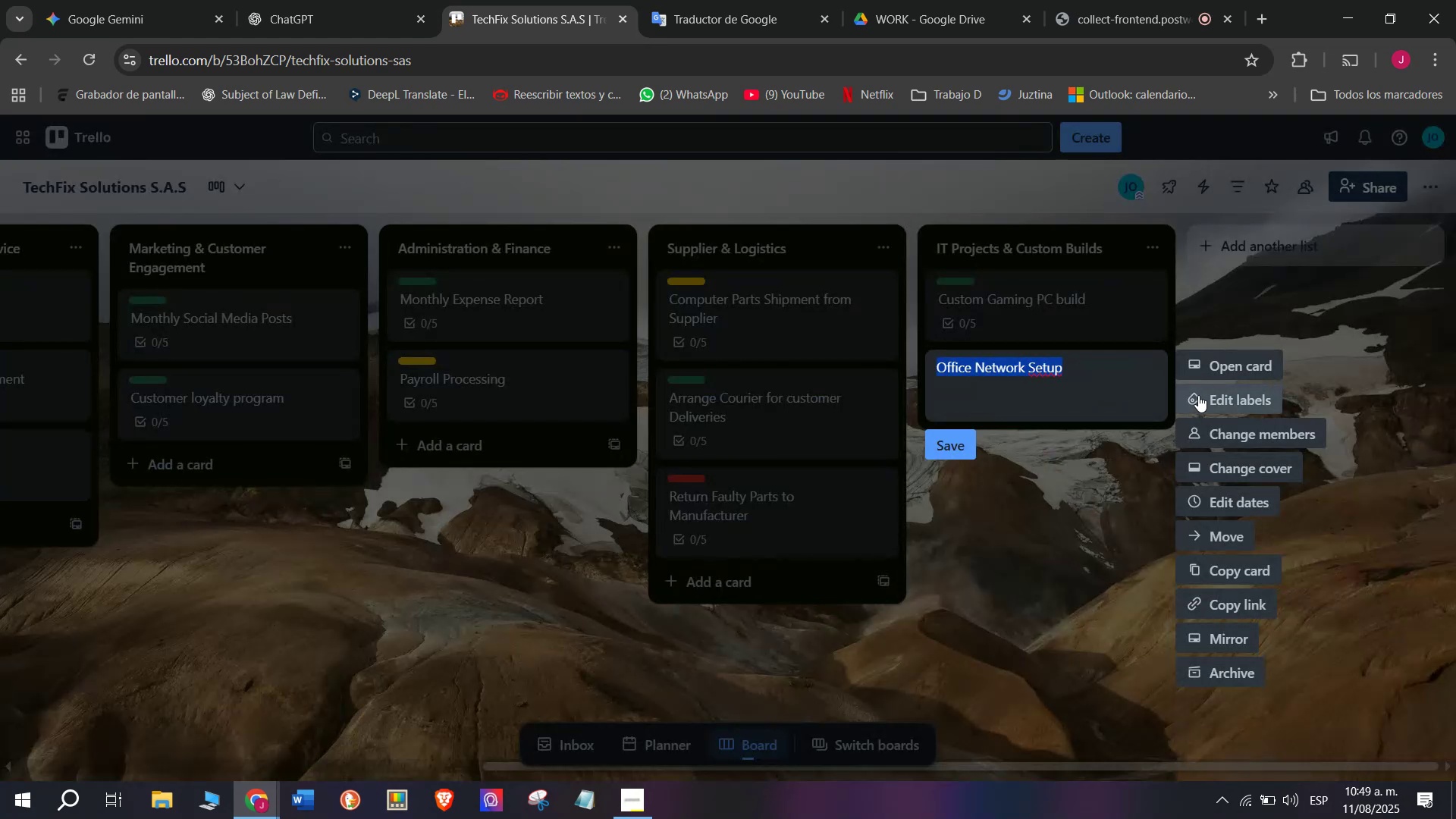 
left_click([1213, 378])
 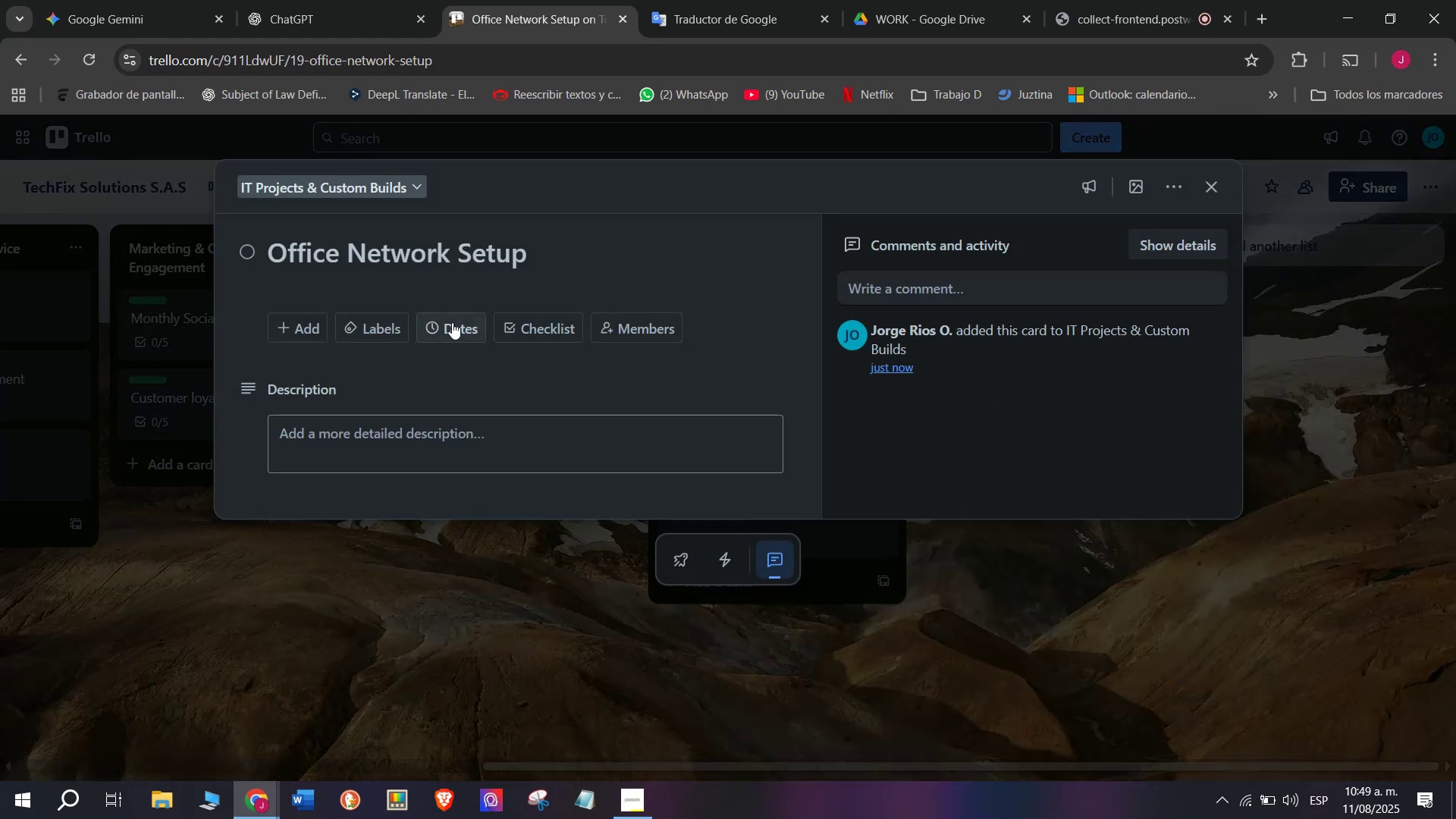 
left_click([549, 324])
 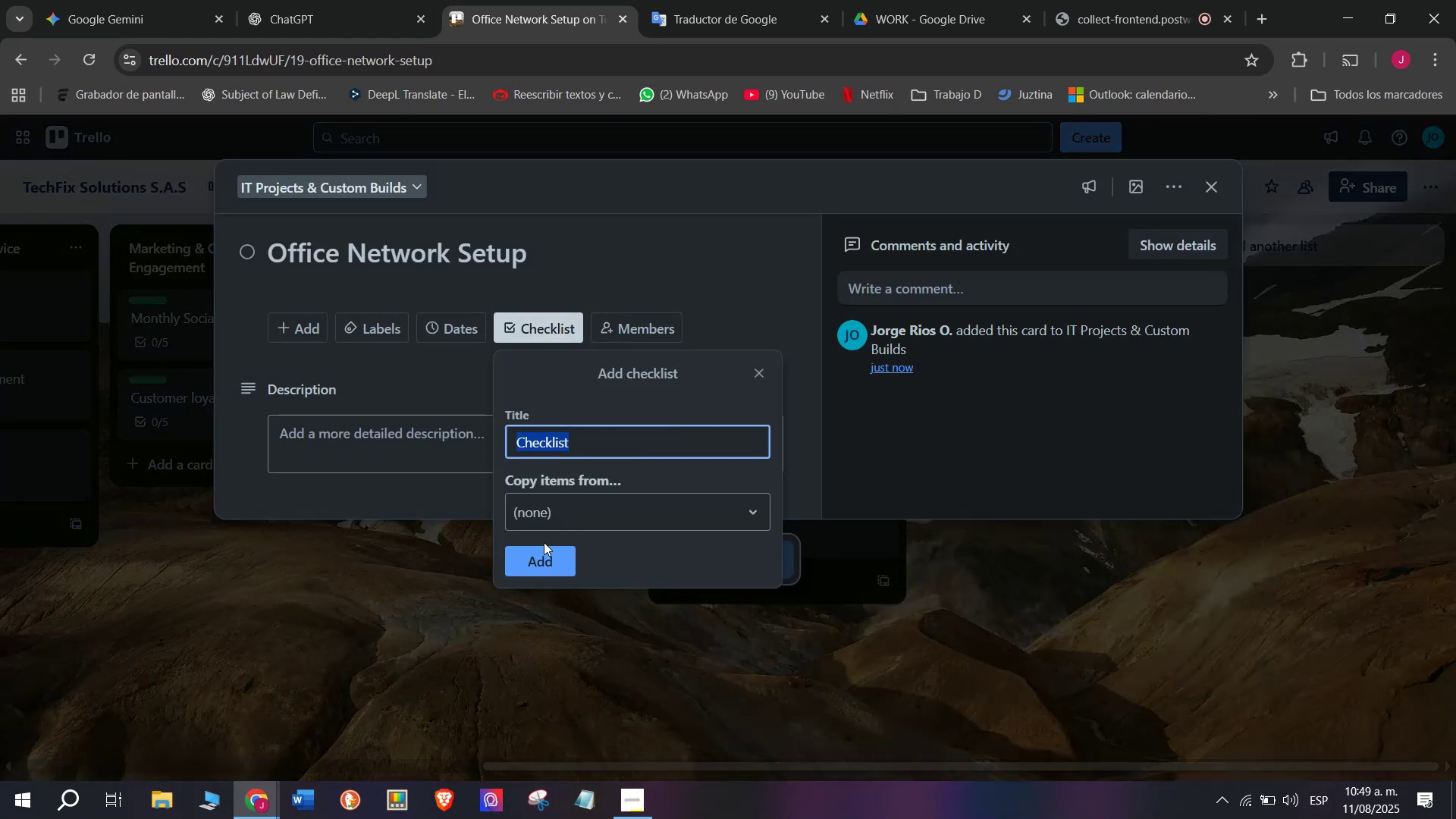 
left_click([549, 560])
 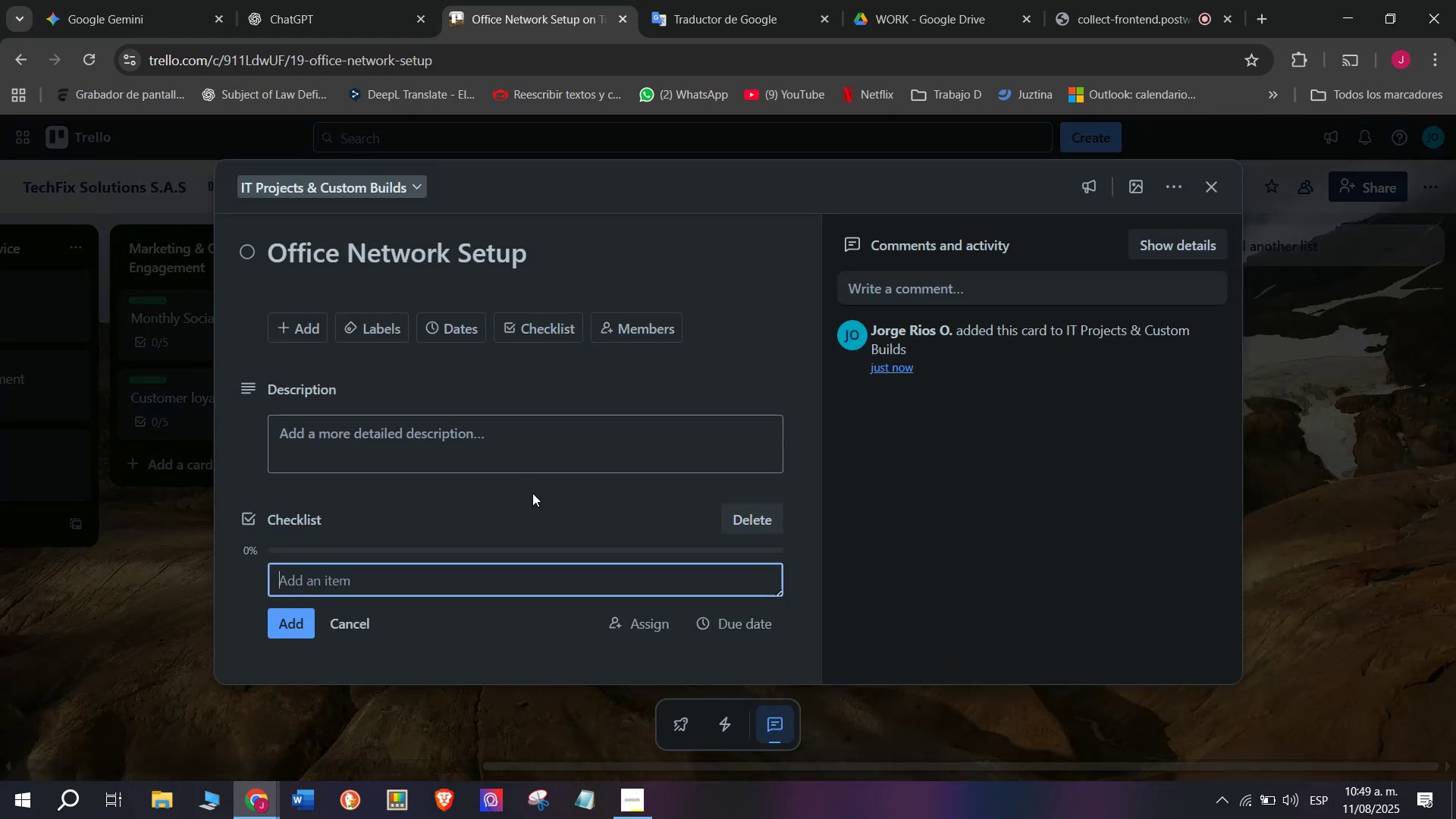 
type(Inspec)
 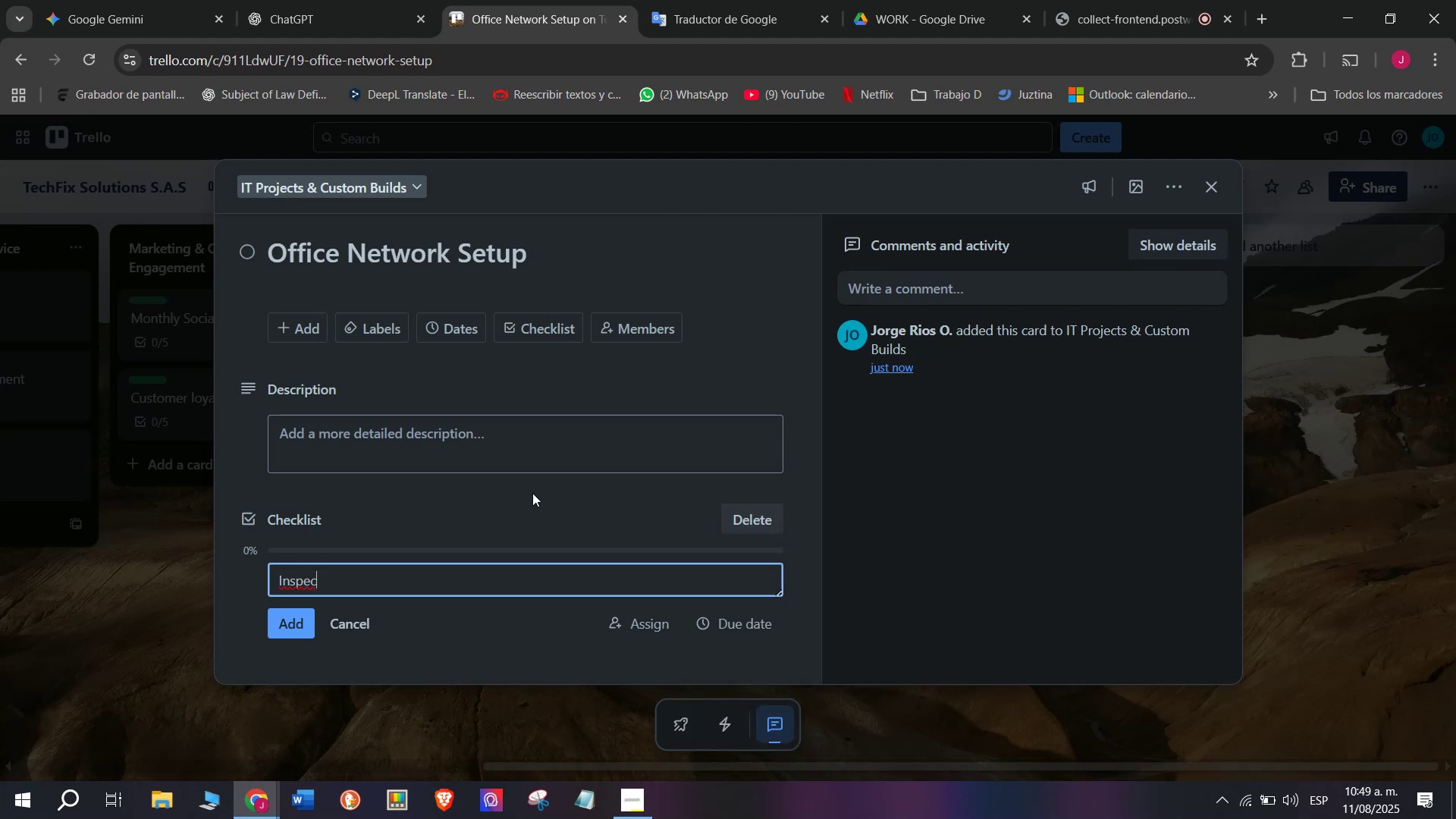 
type(t Office layout for cable routing)
 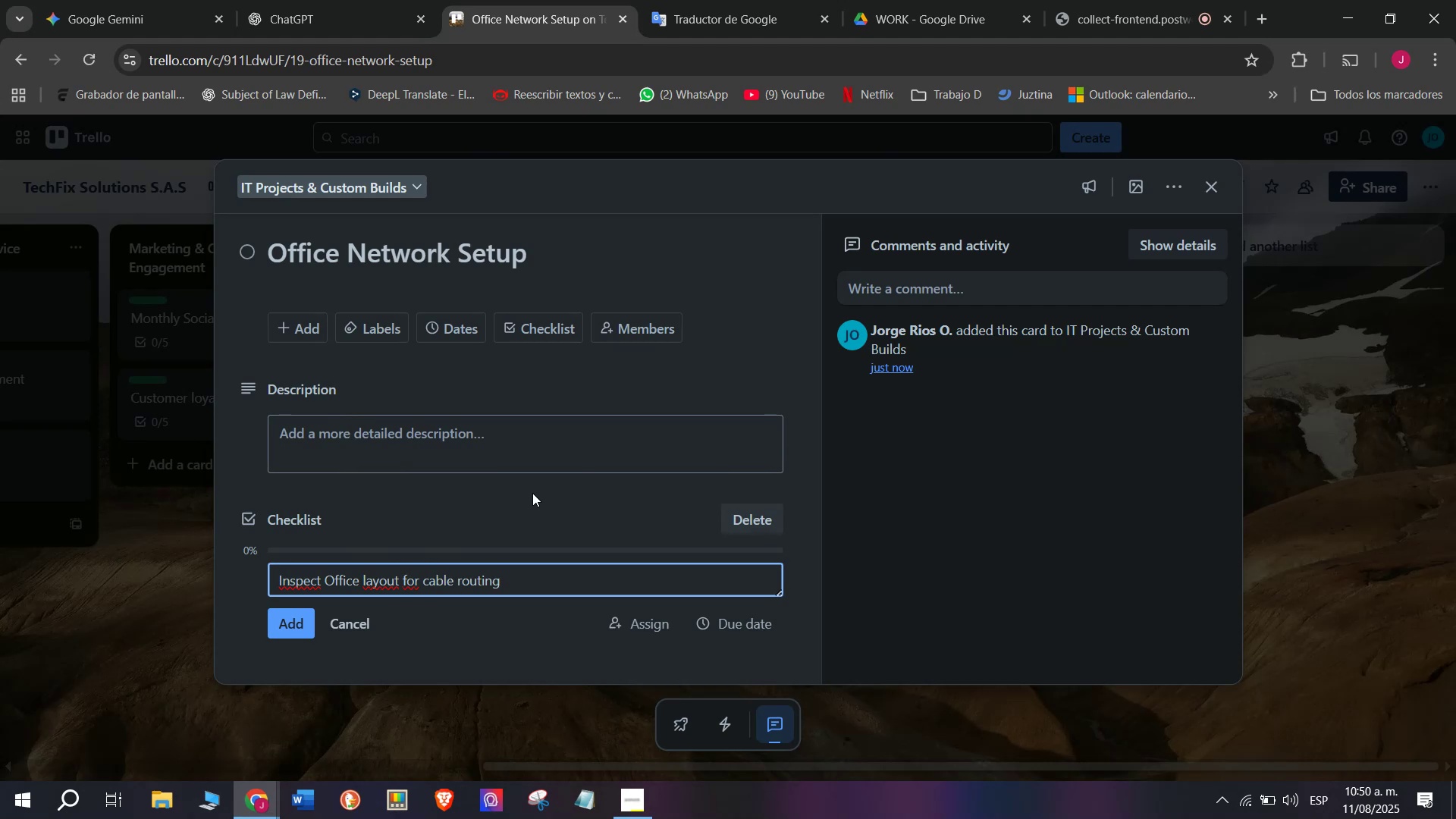 
key(Enter)
 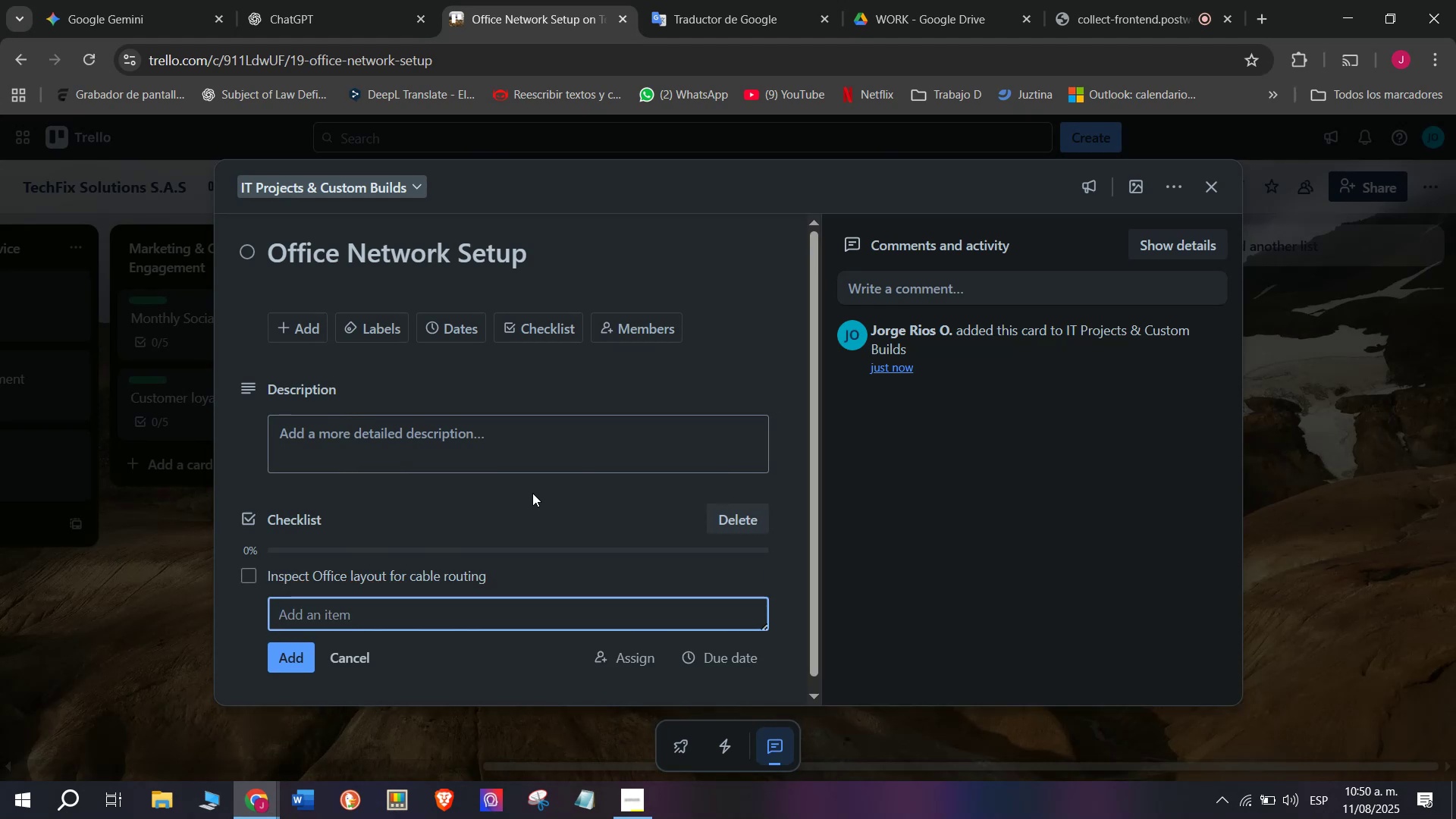 
type(Install network cablinf)
key(Backspace)
type(g and switches)
 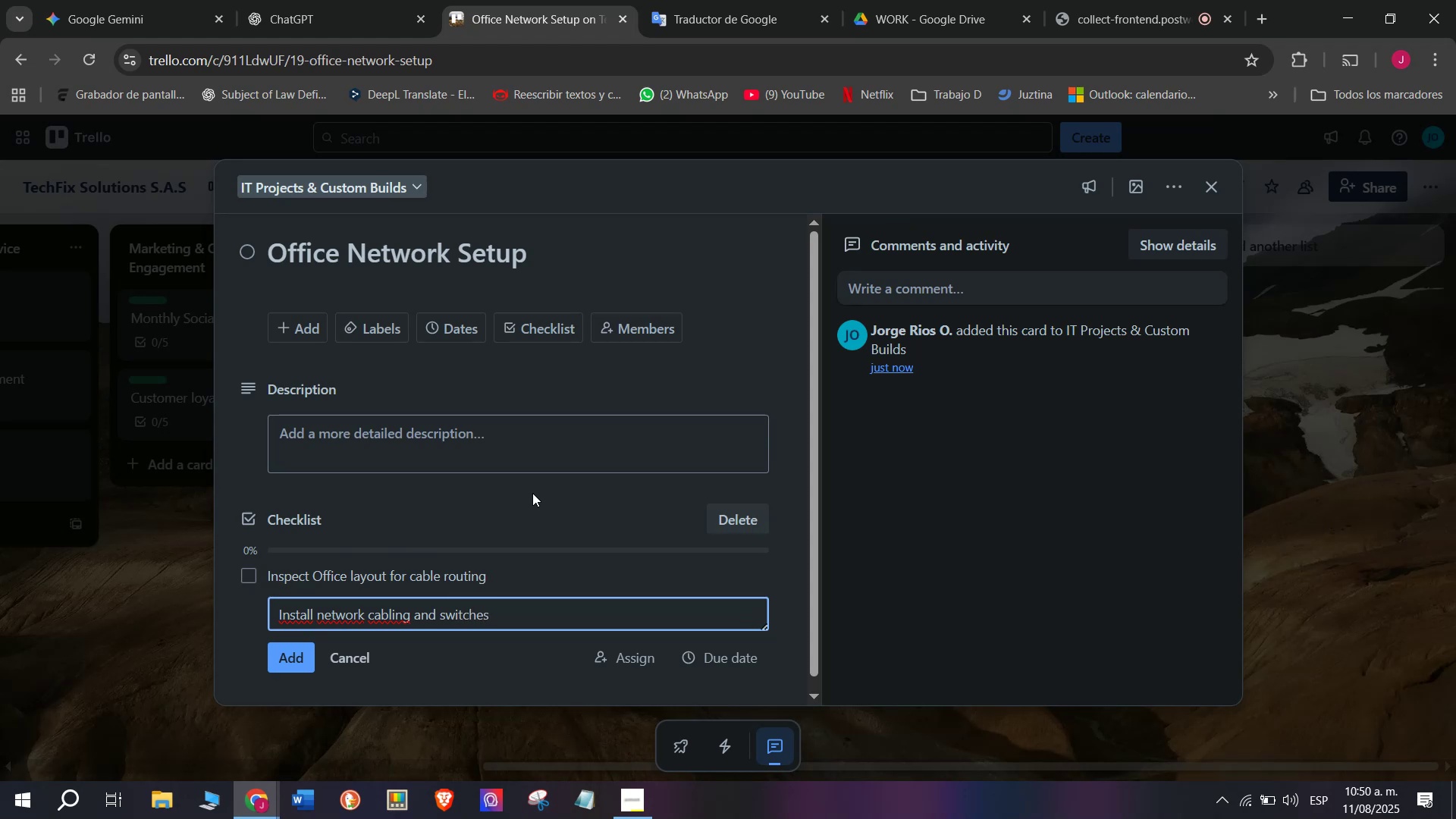 
key(Enter)
 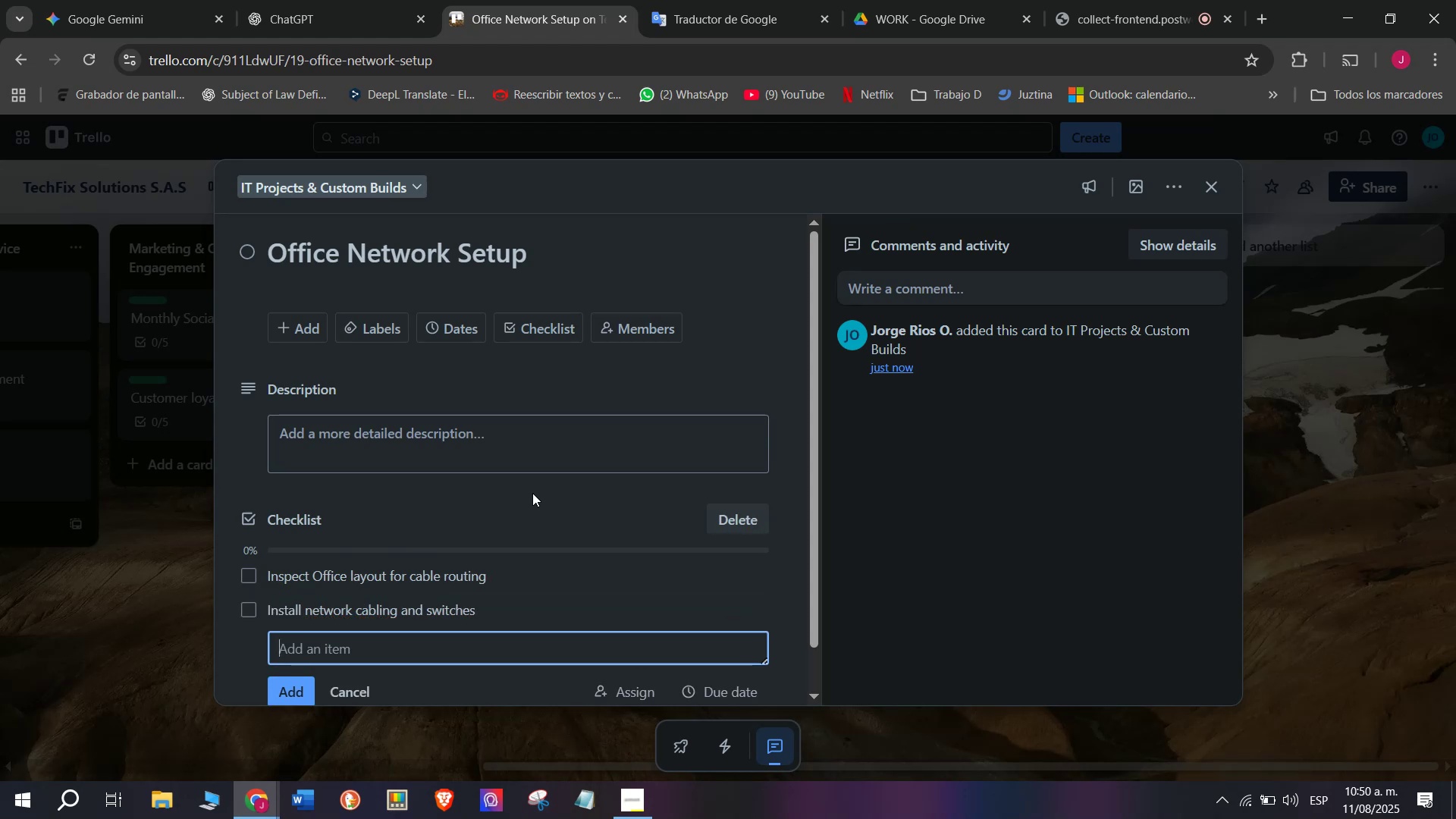 
type(Configure routers and firewalls)
 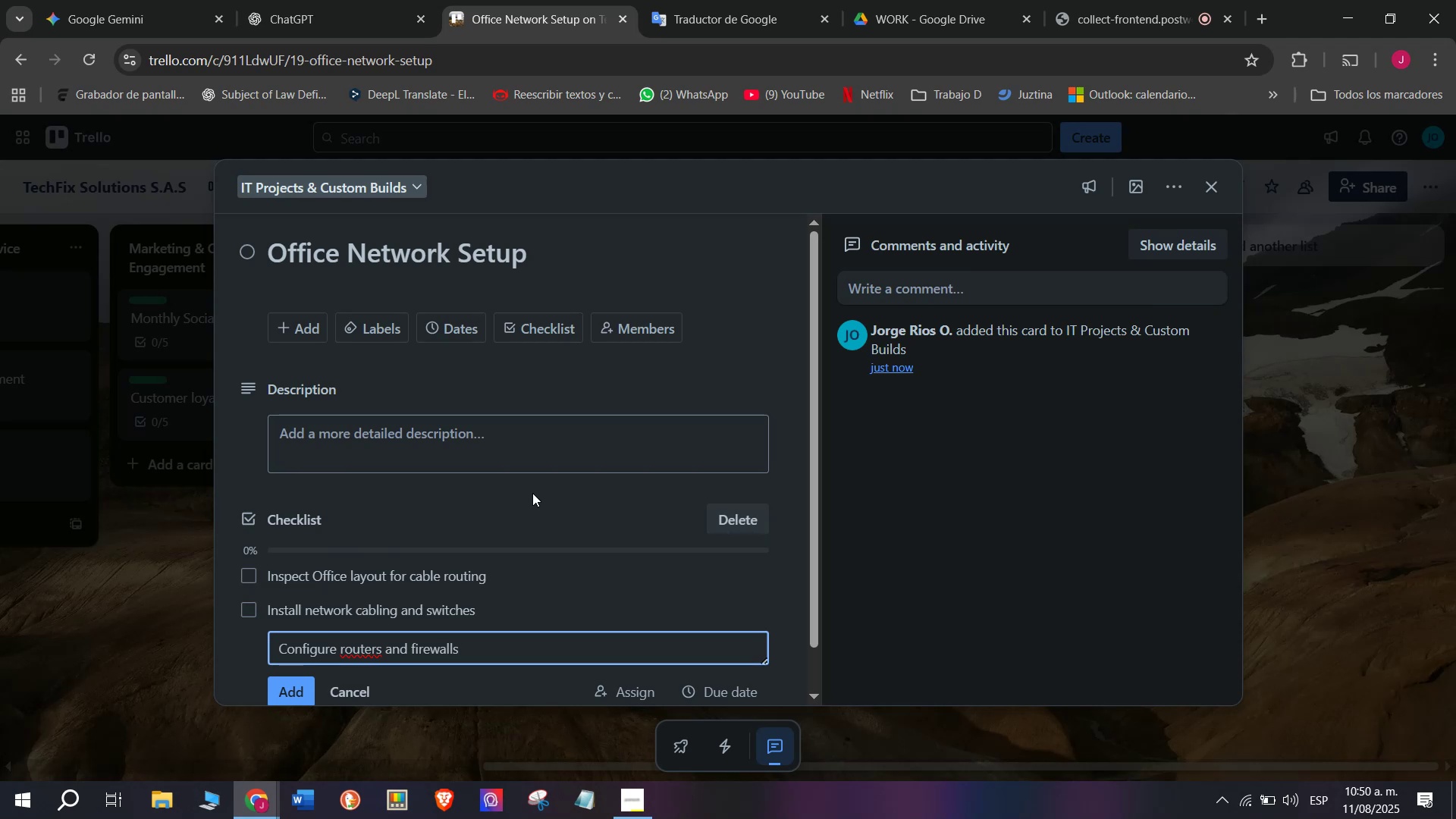 
key(Enter)
 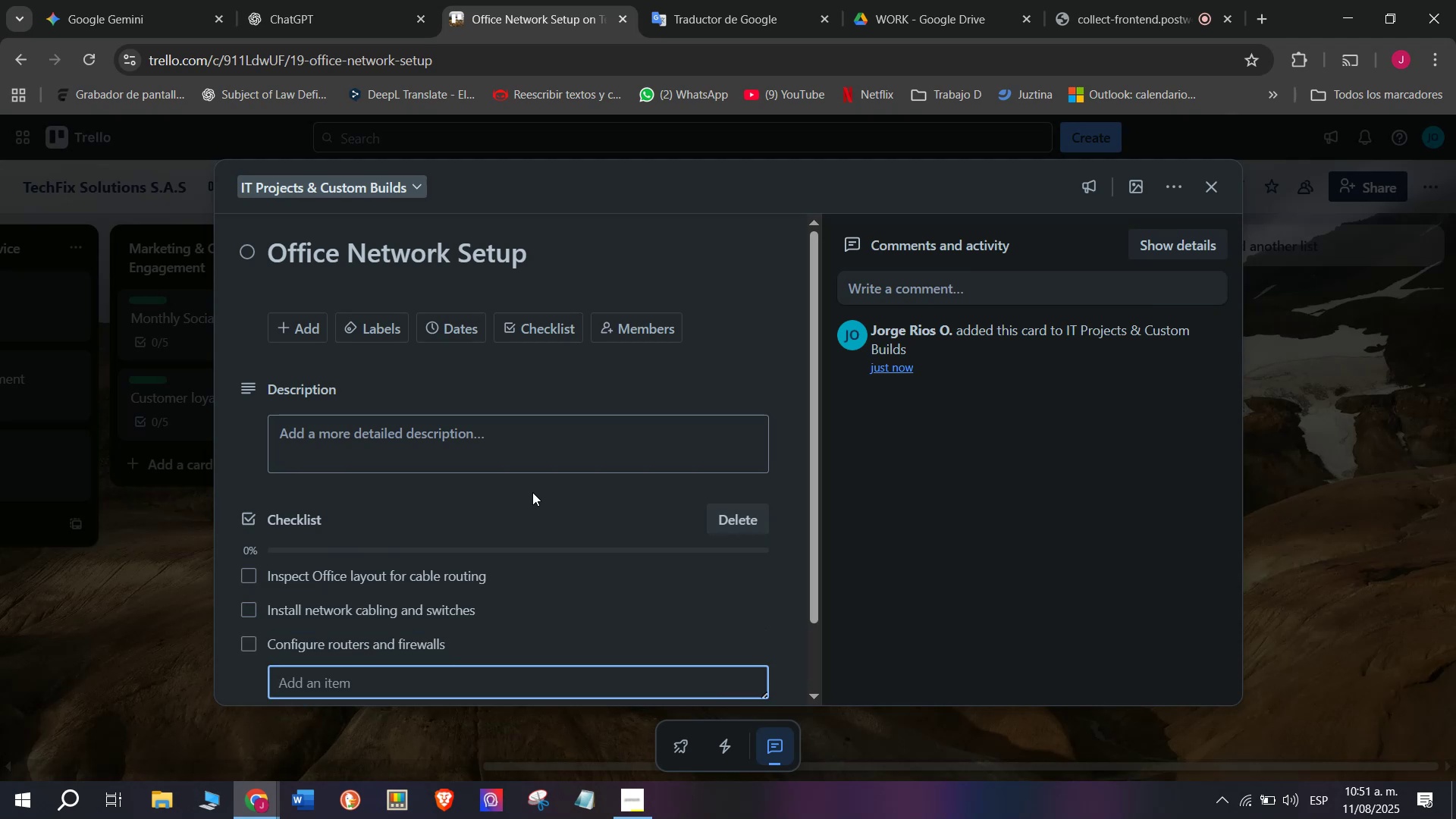 
type(Connect network Performance)
 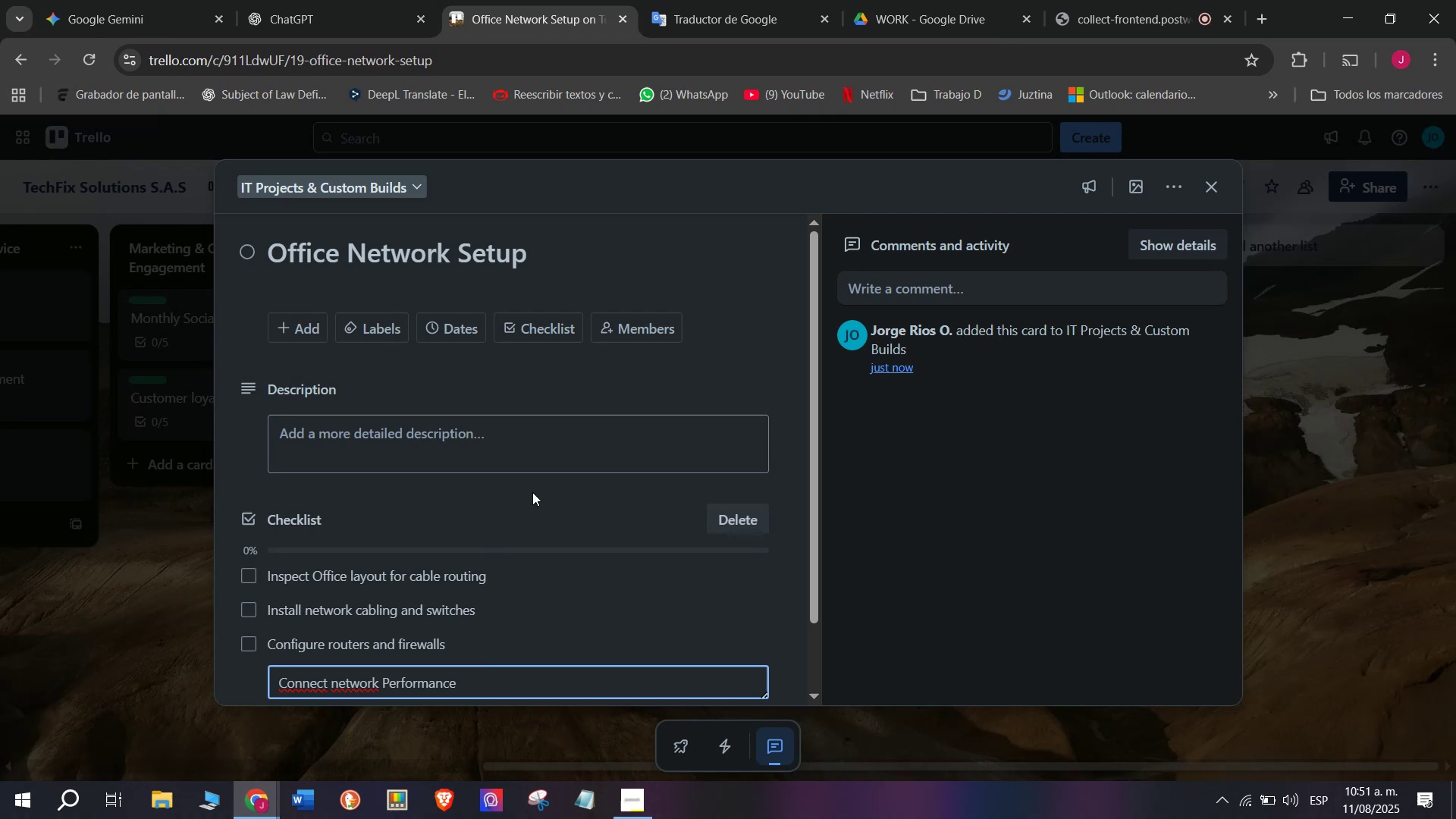 
key(Enter)
 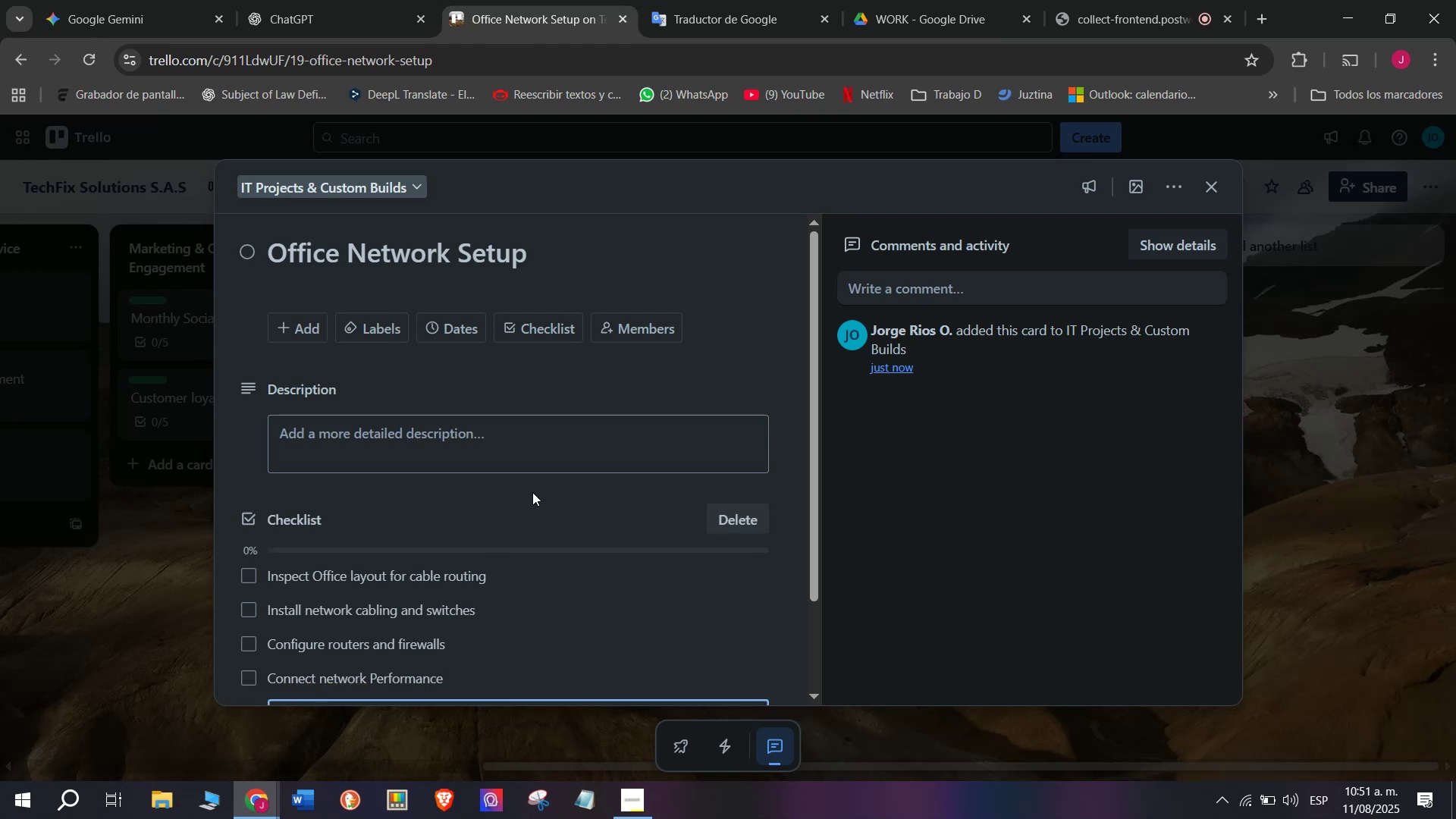 
scroll: coordinate [532, 492], scroll_direction: down, amount: 1.0
 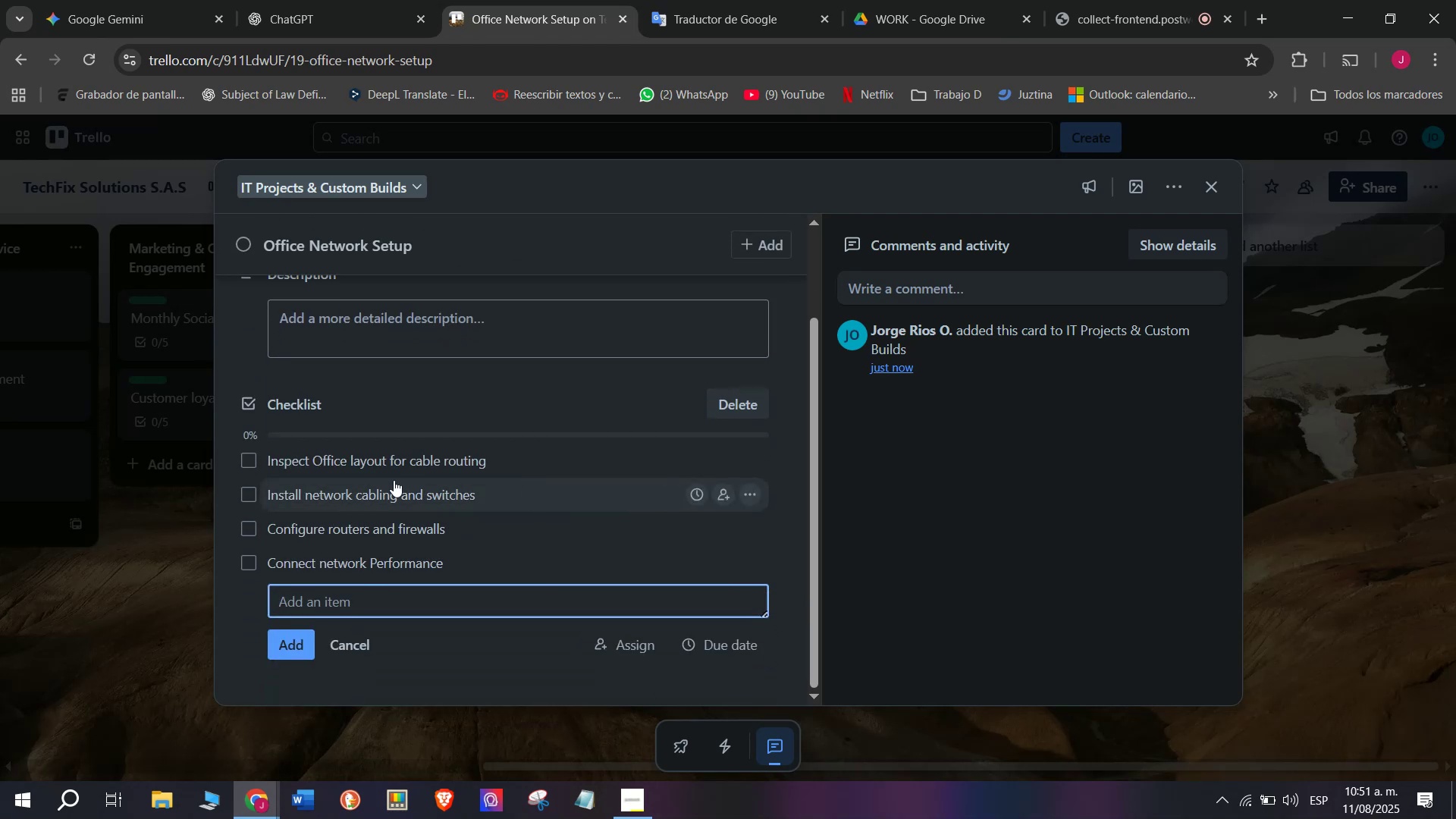 
type(Test network performance)
 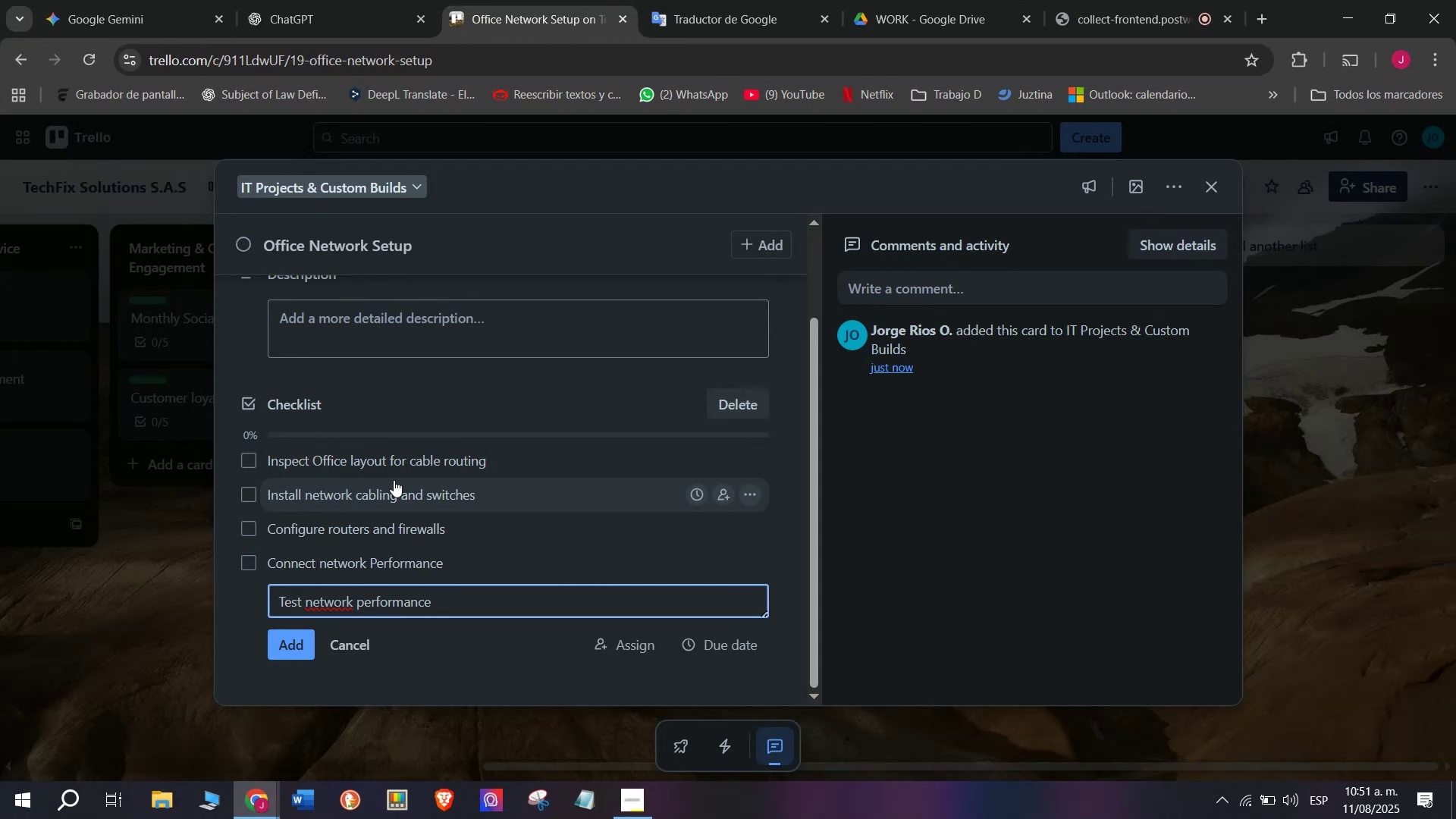 
key(Enter)
 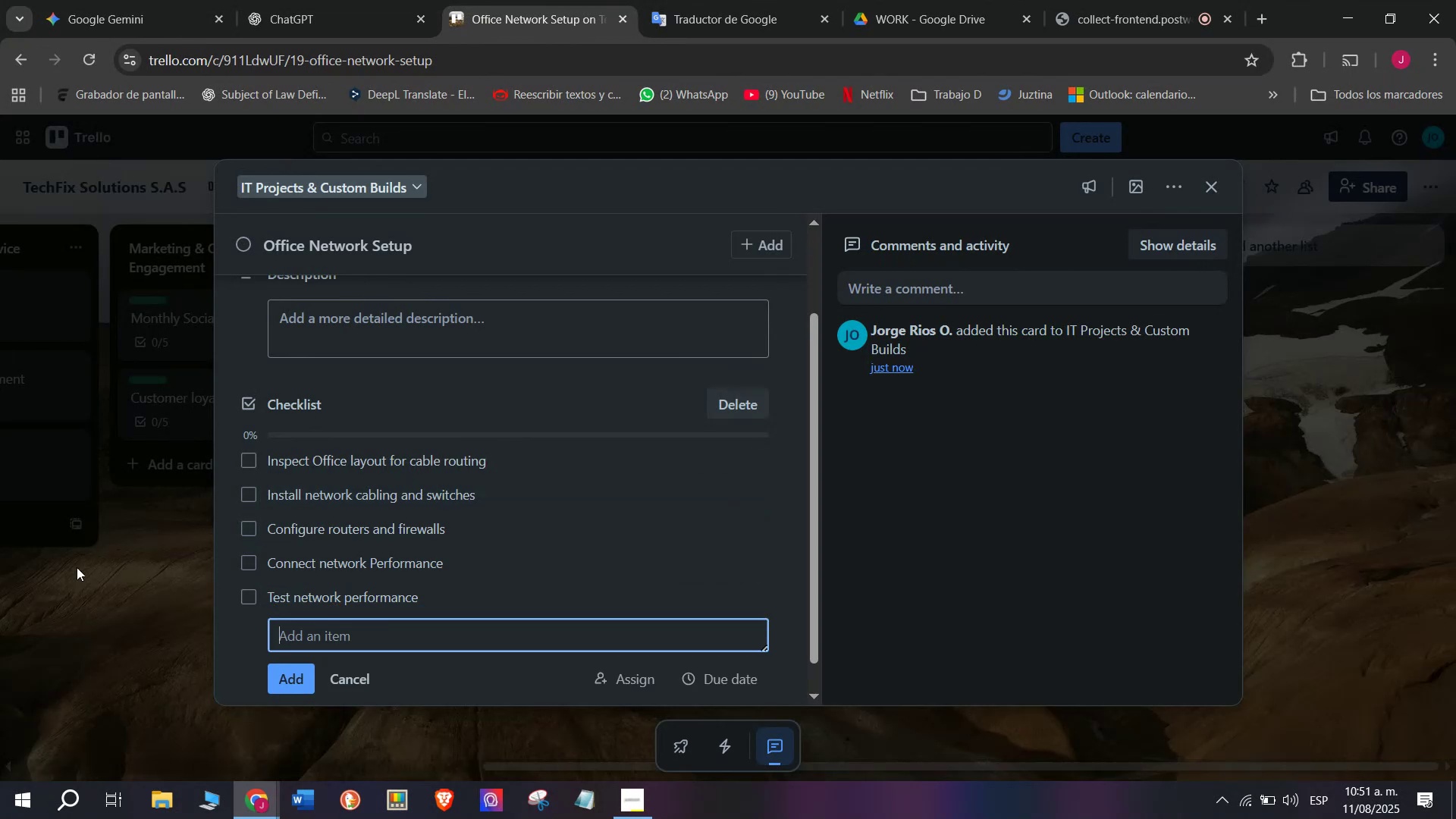 
left_click([130, 573])
 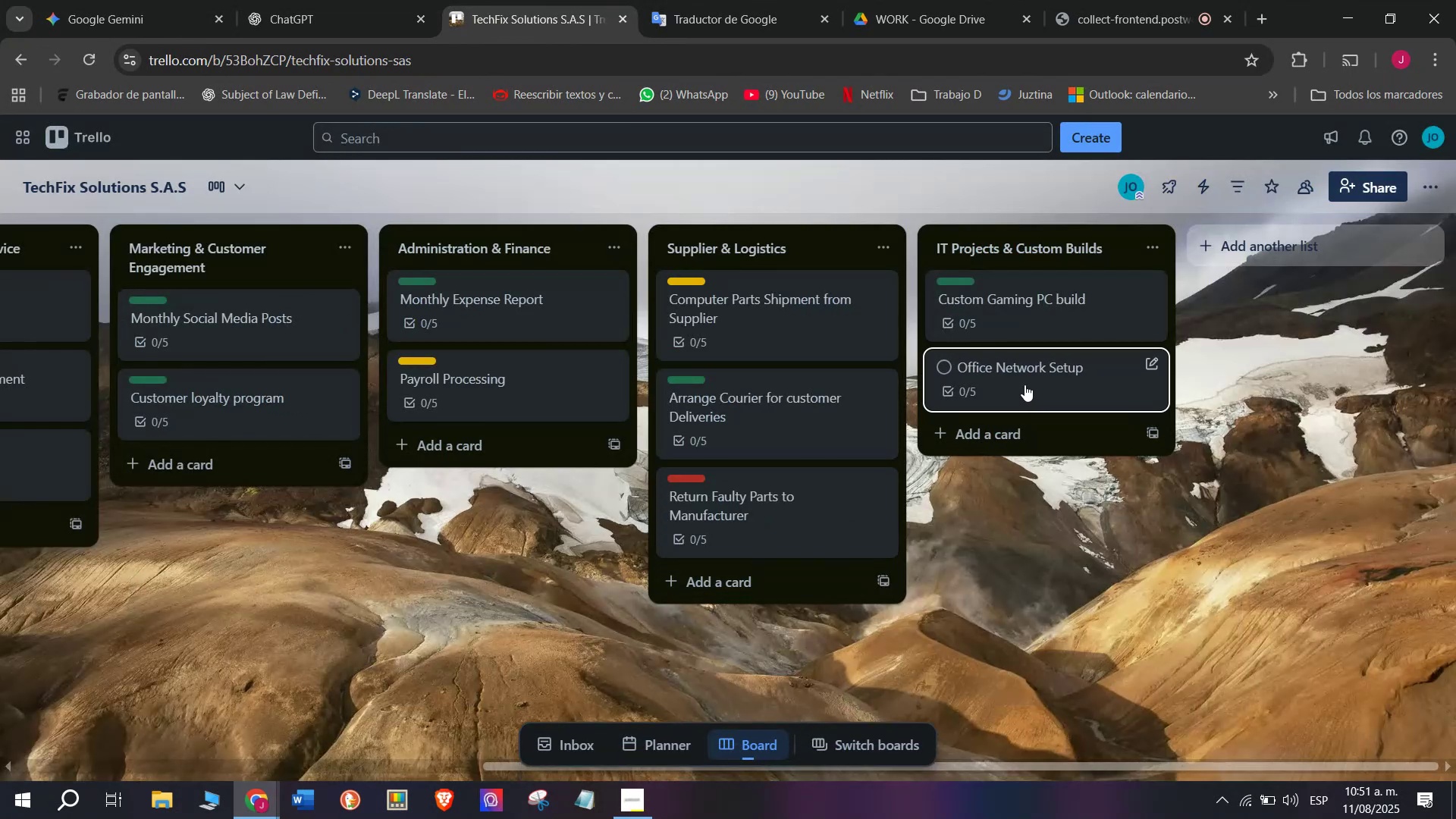 
wait(11.13)
 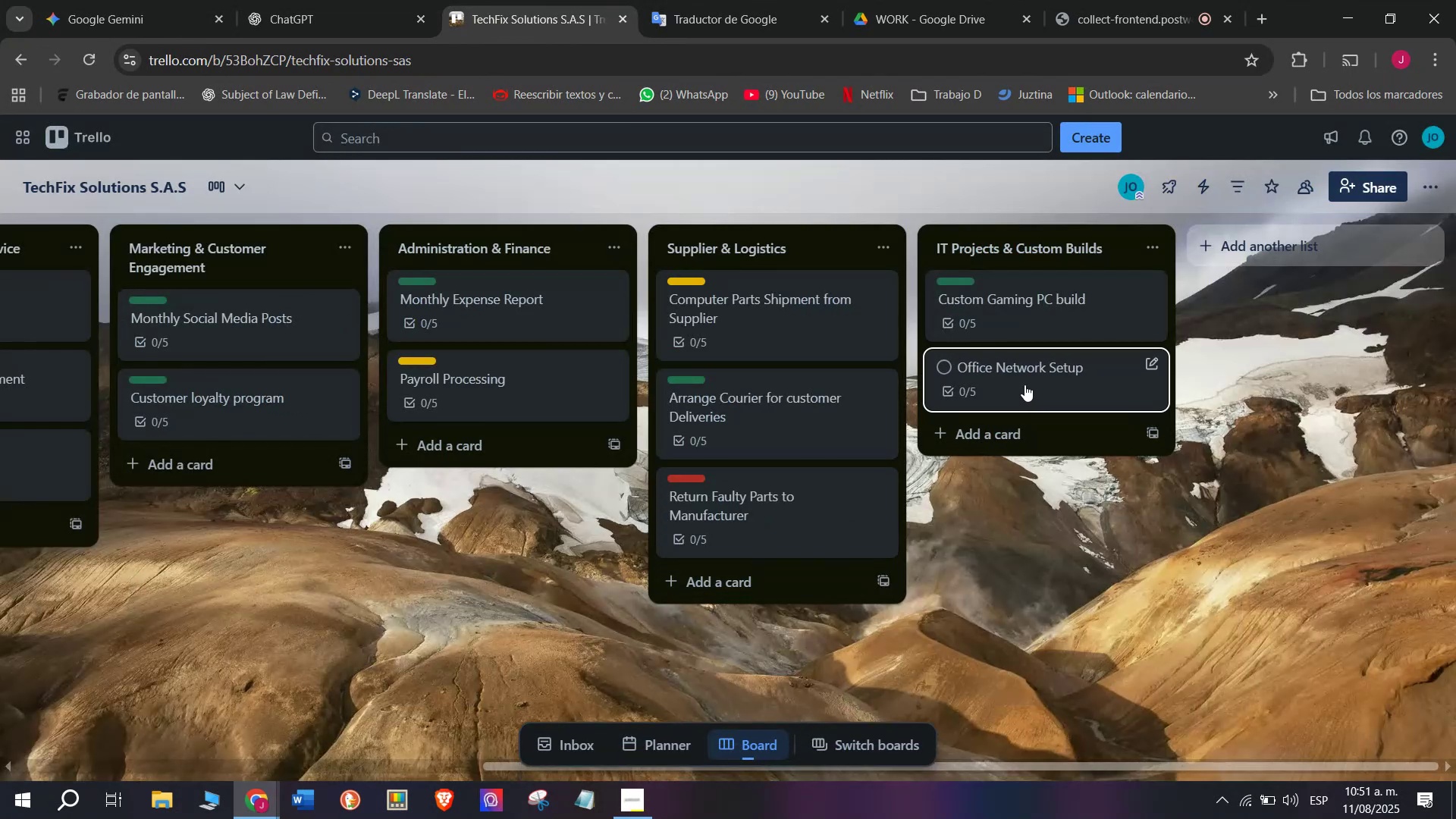 
left_click([1059, 428])
 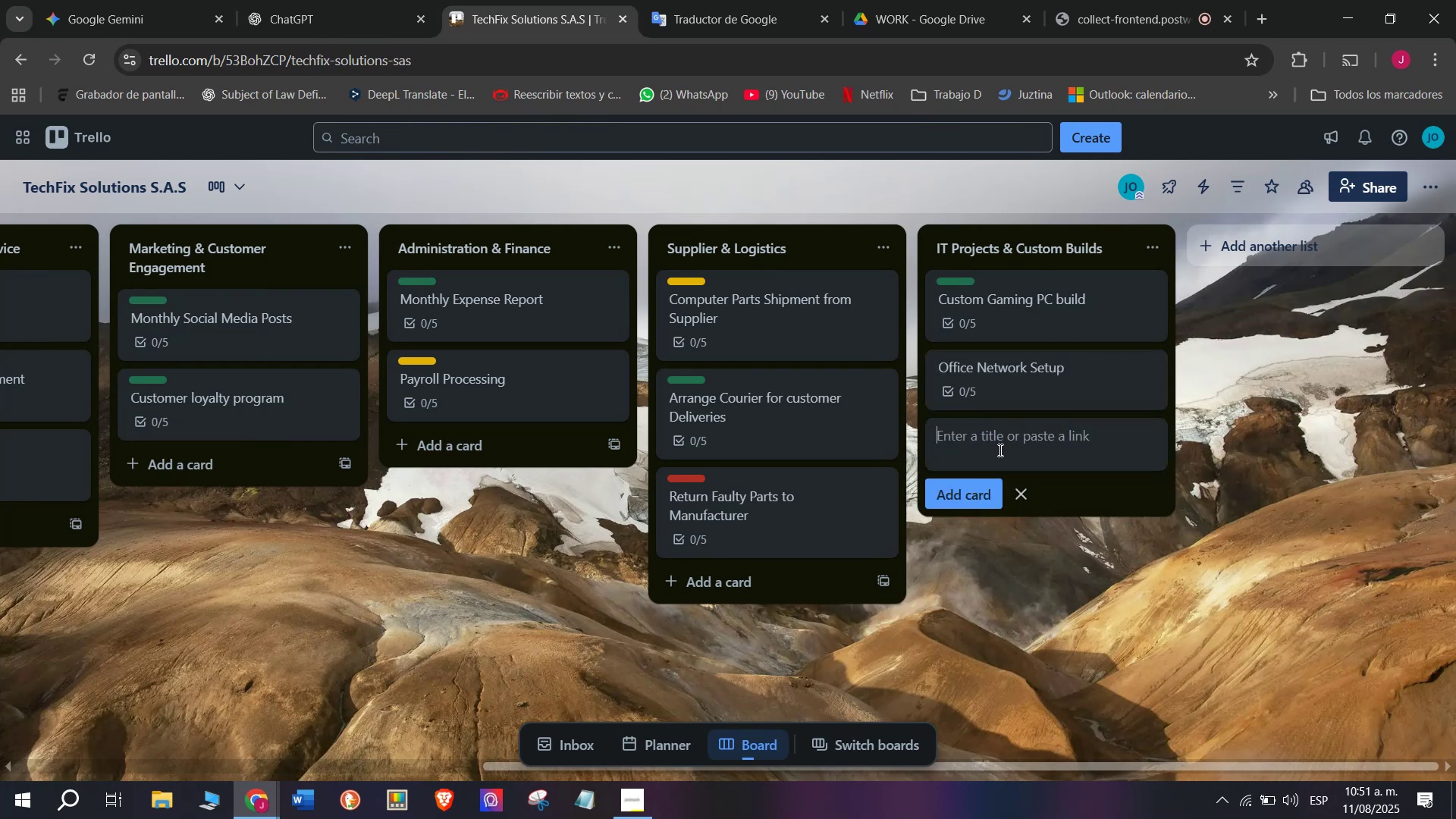 
wait(5.77)
 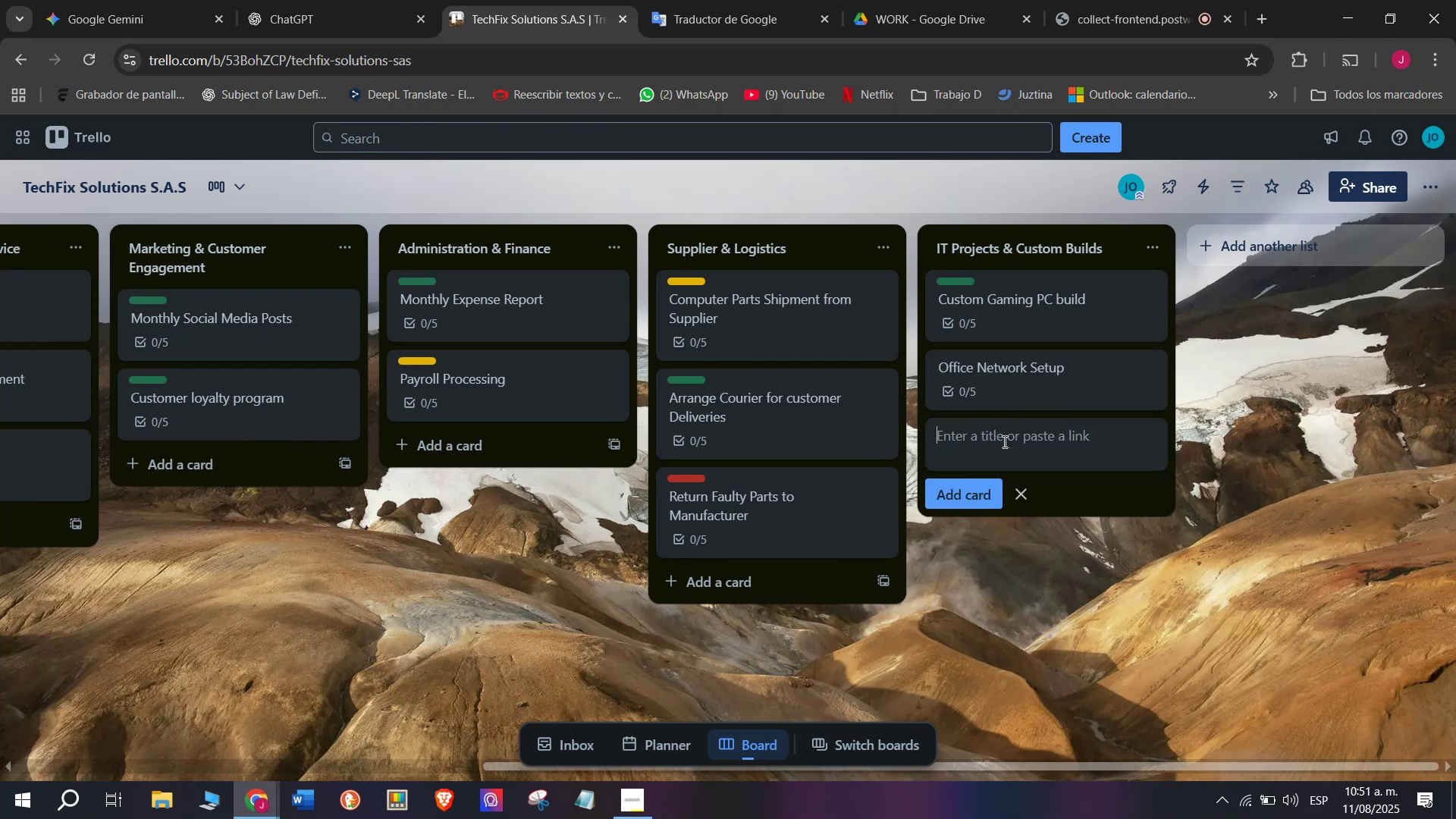 
left_click([1059, 375])
 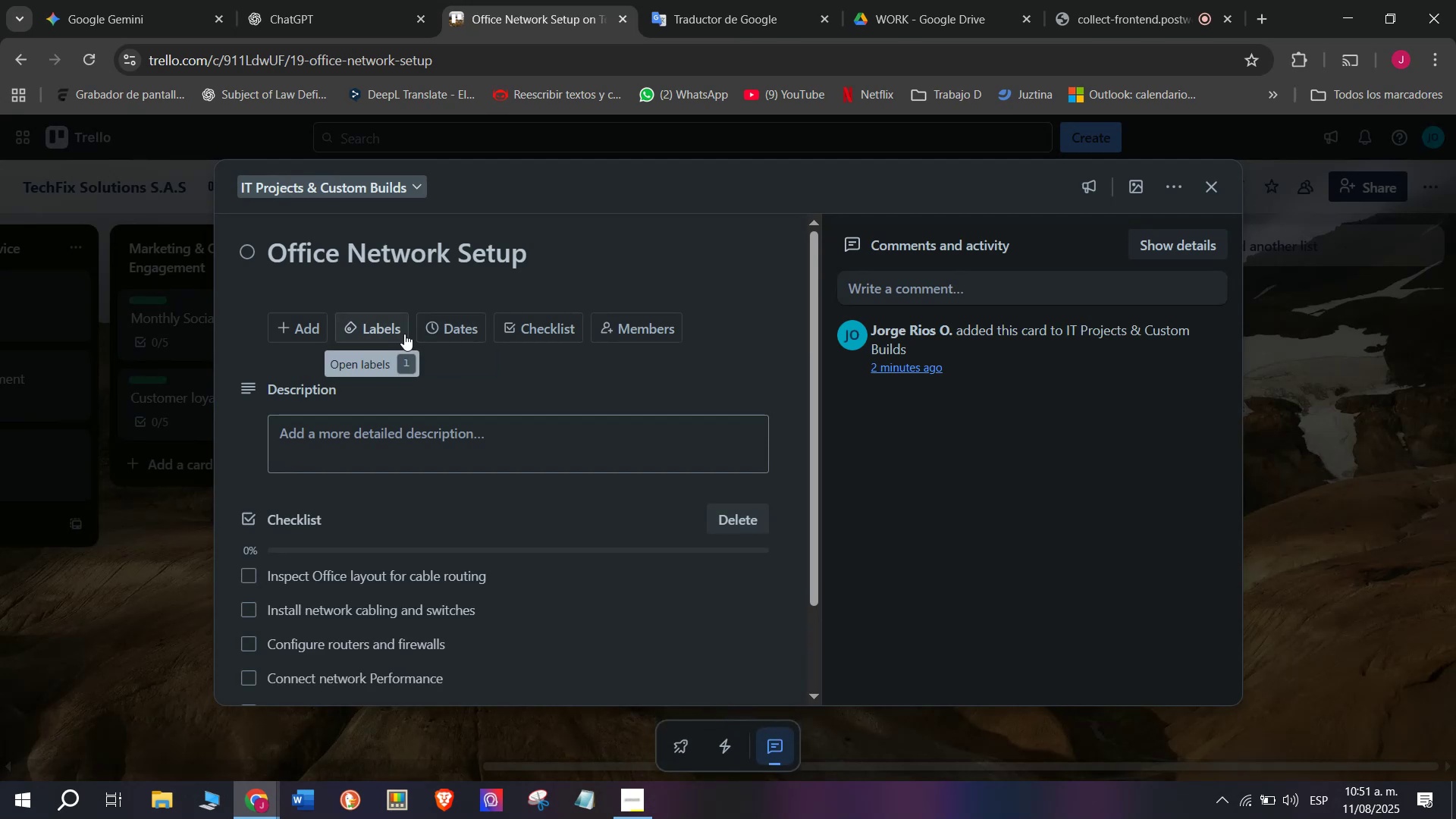 
left_click([388, 331])
 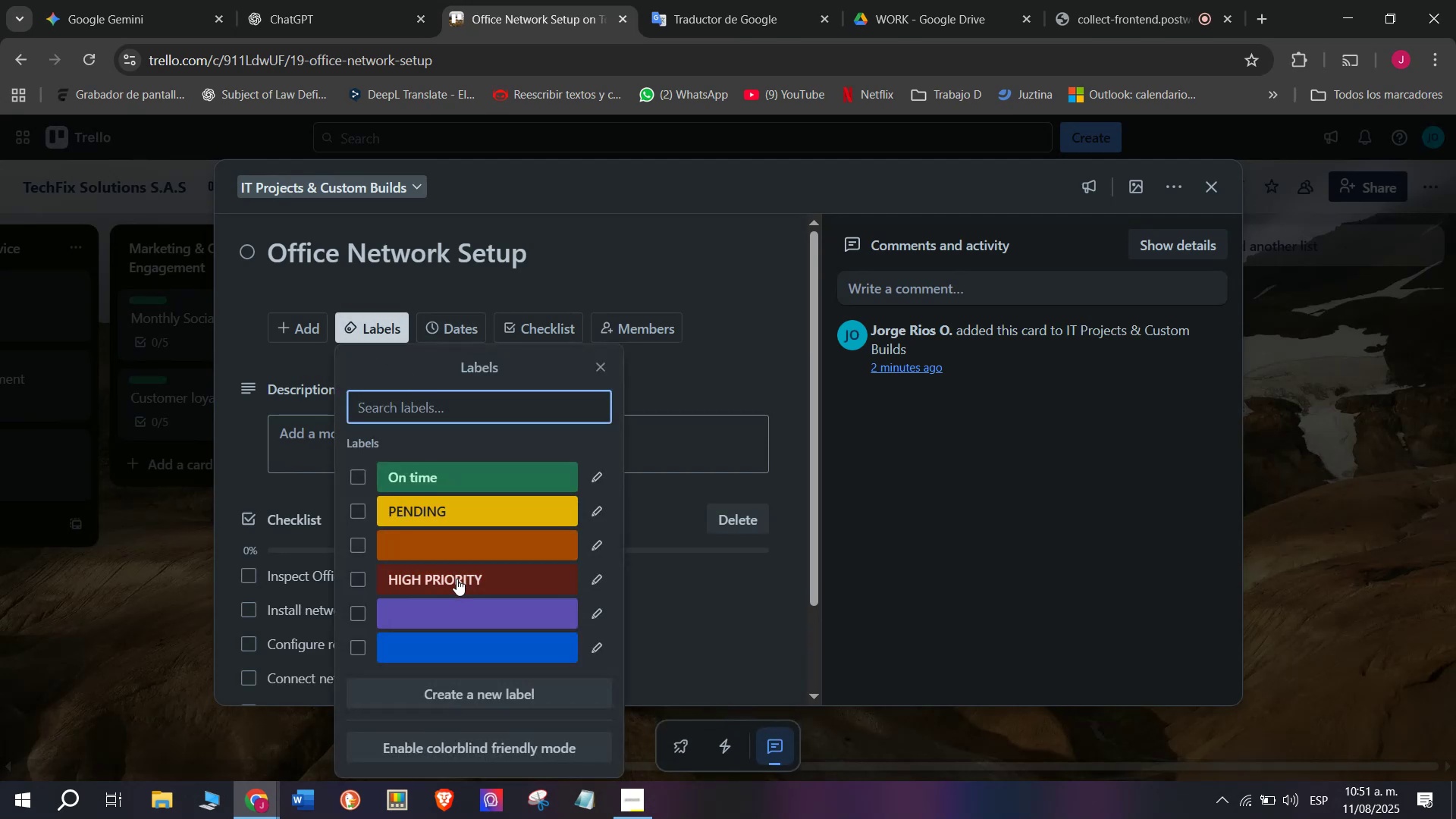 
left_click([457, 579])
 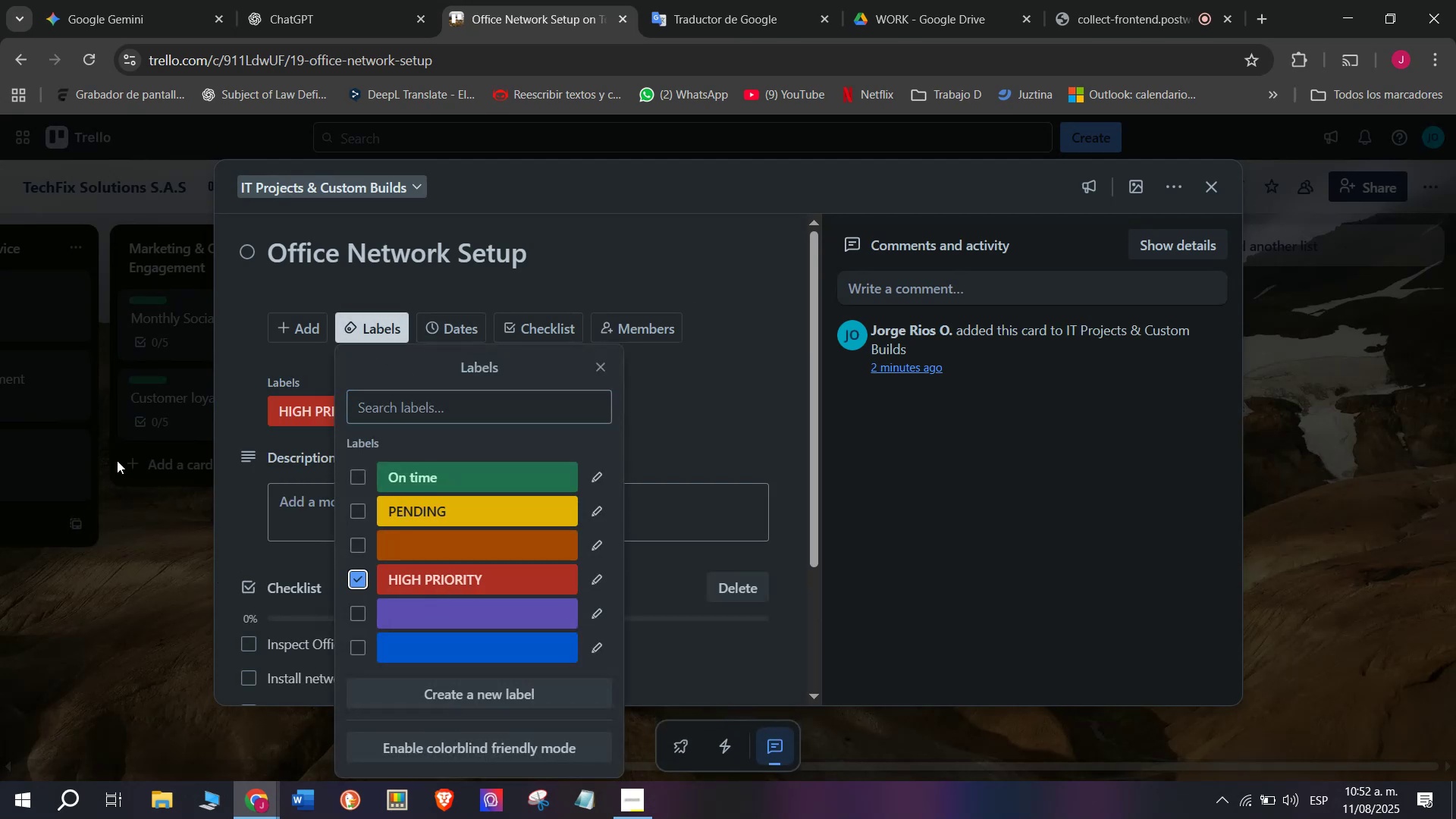 
left_click([138, 472])
 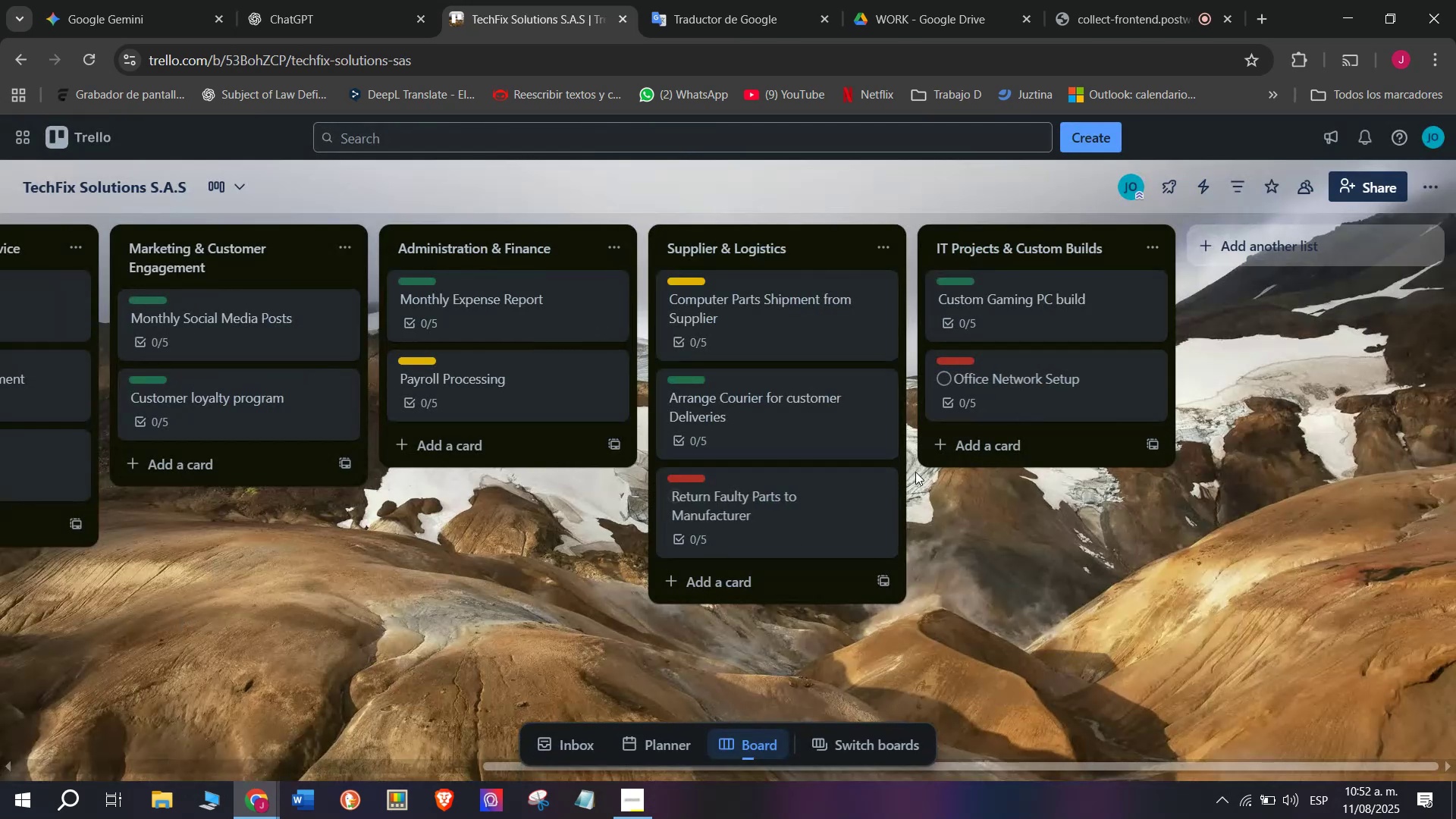 
left_click([1006, 452])
 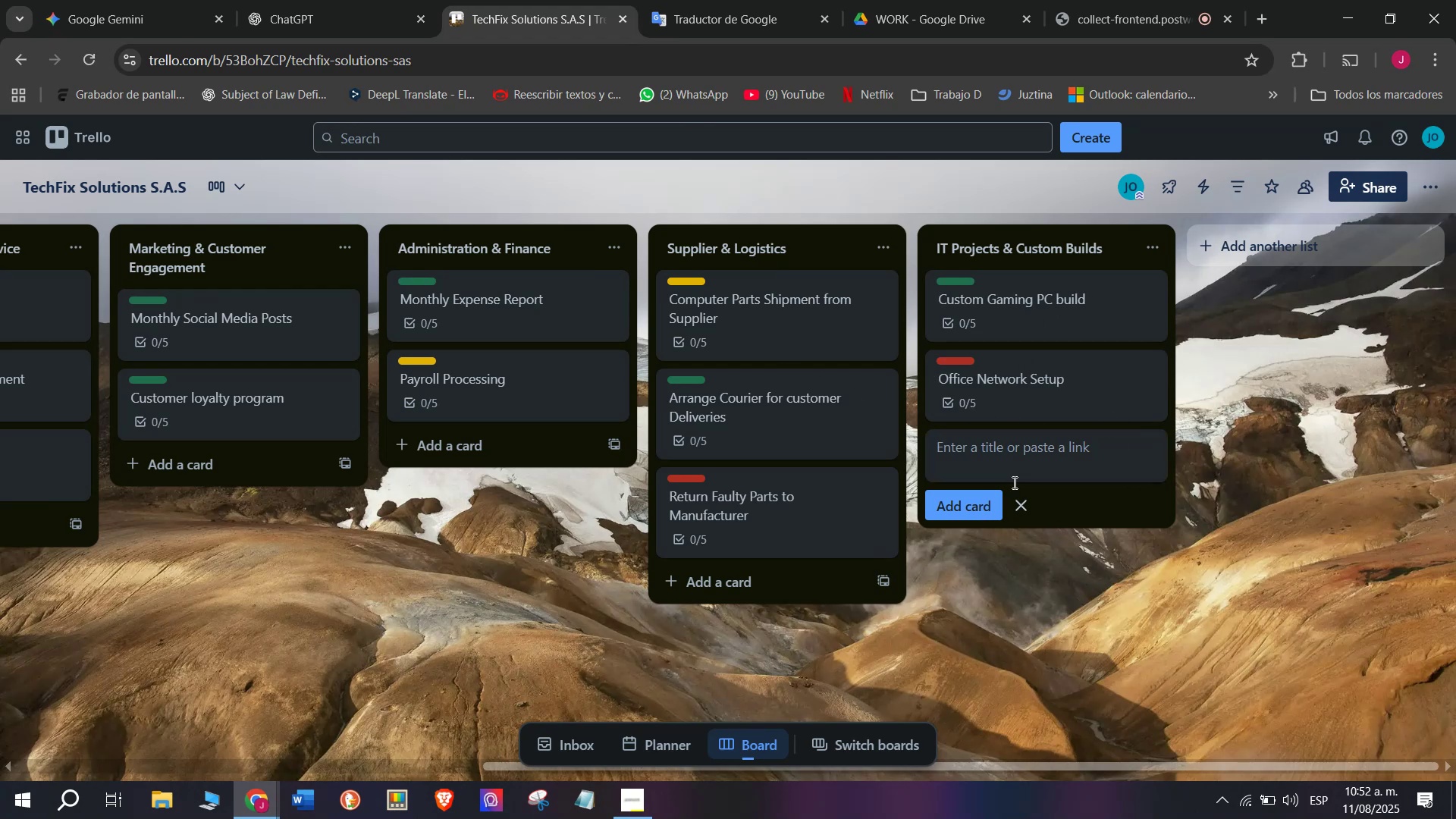 
wait(18.61)
 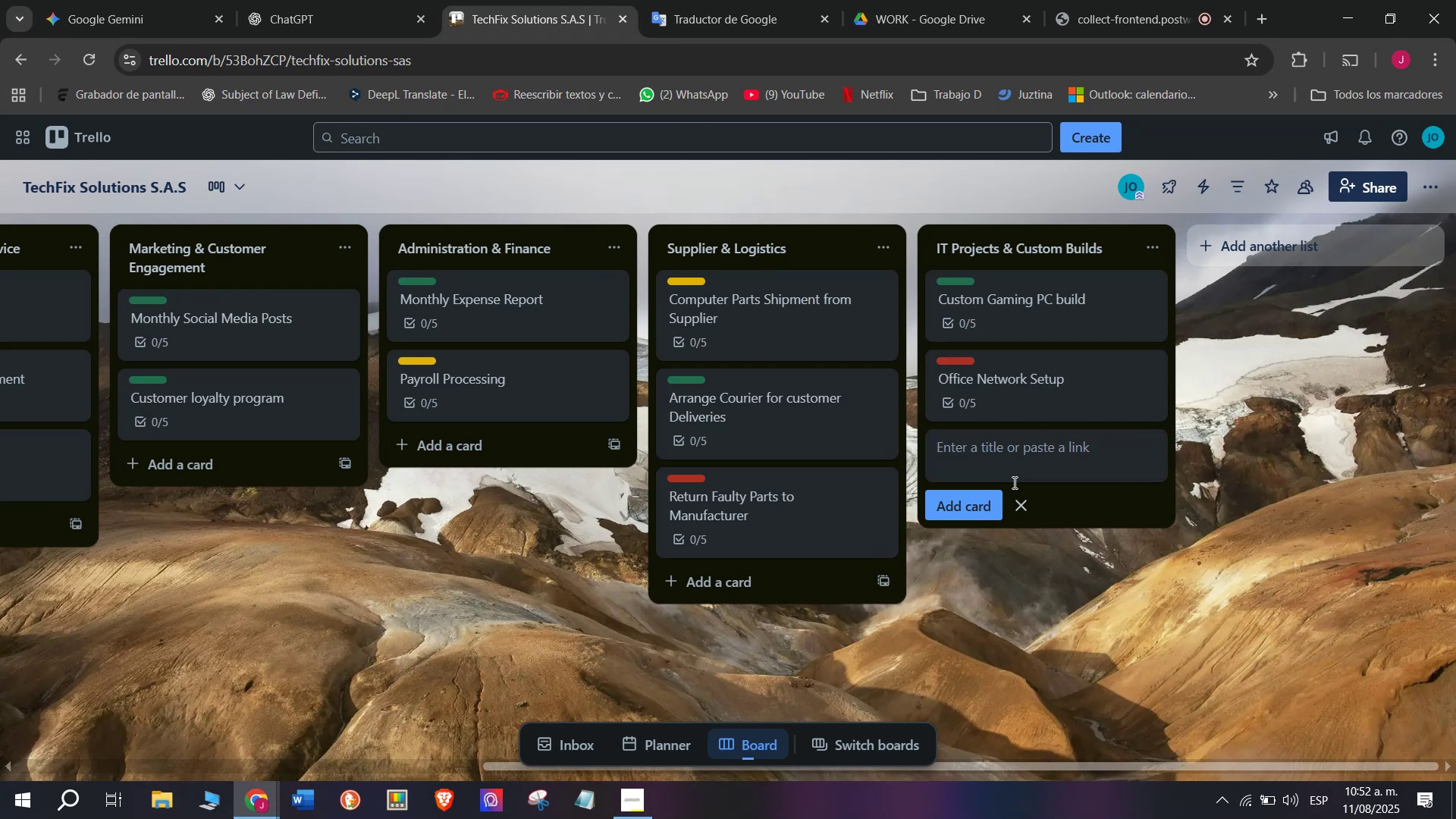 
type(Sofware Instas)
key(Backspace)
type(laa)
key(Backspace)
key(Backspace)
type(lation for ass)
key(Backspace)
key(Backspace)
key(Backspace)
type(s)
key(Backspace)
type(School lab)
 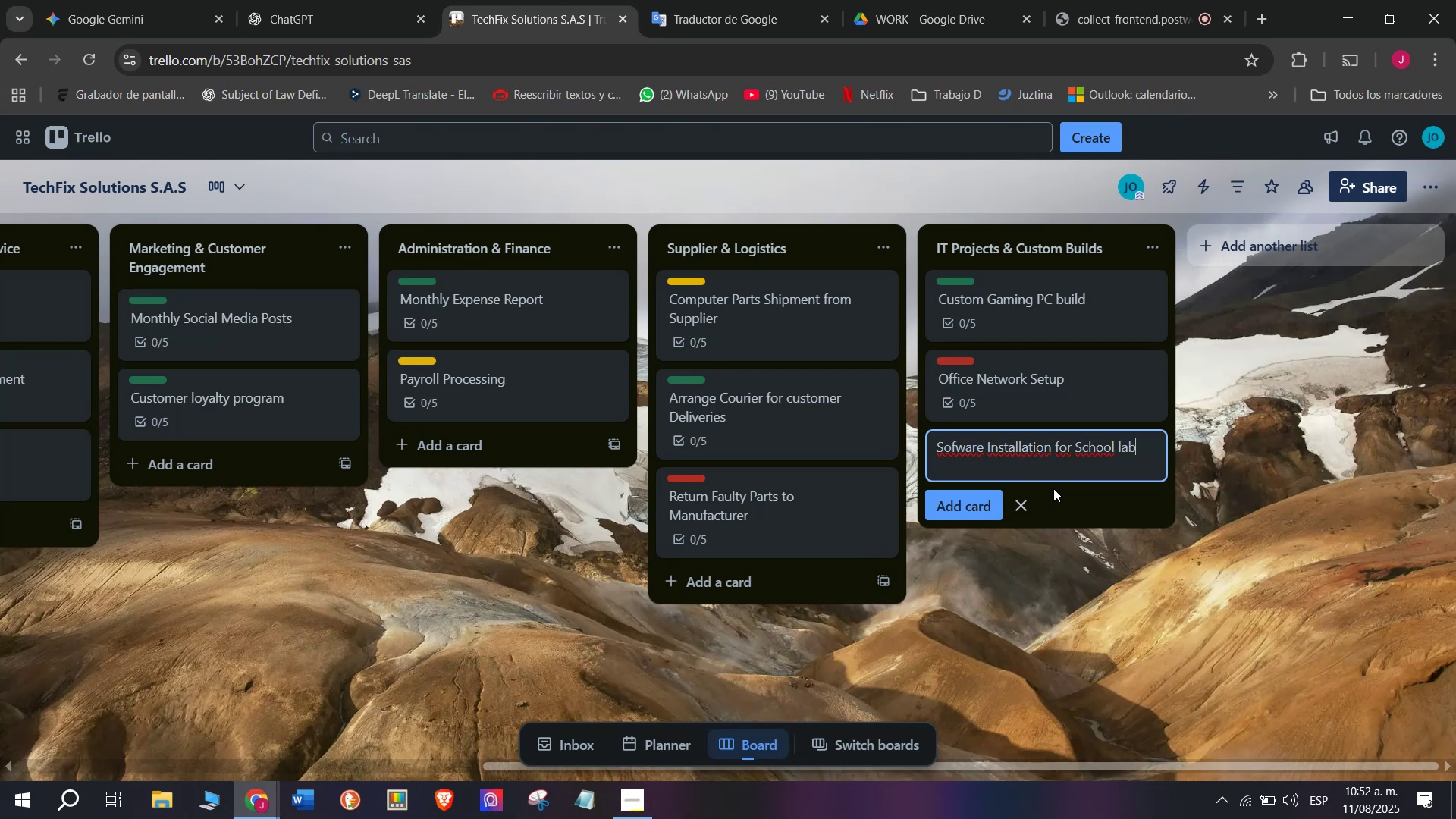 
key(Enter)
 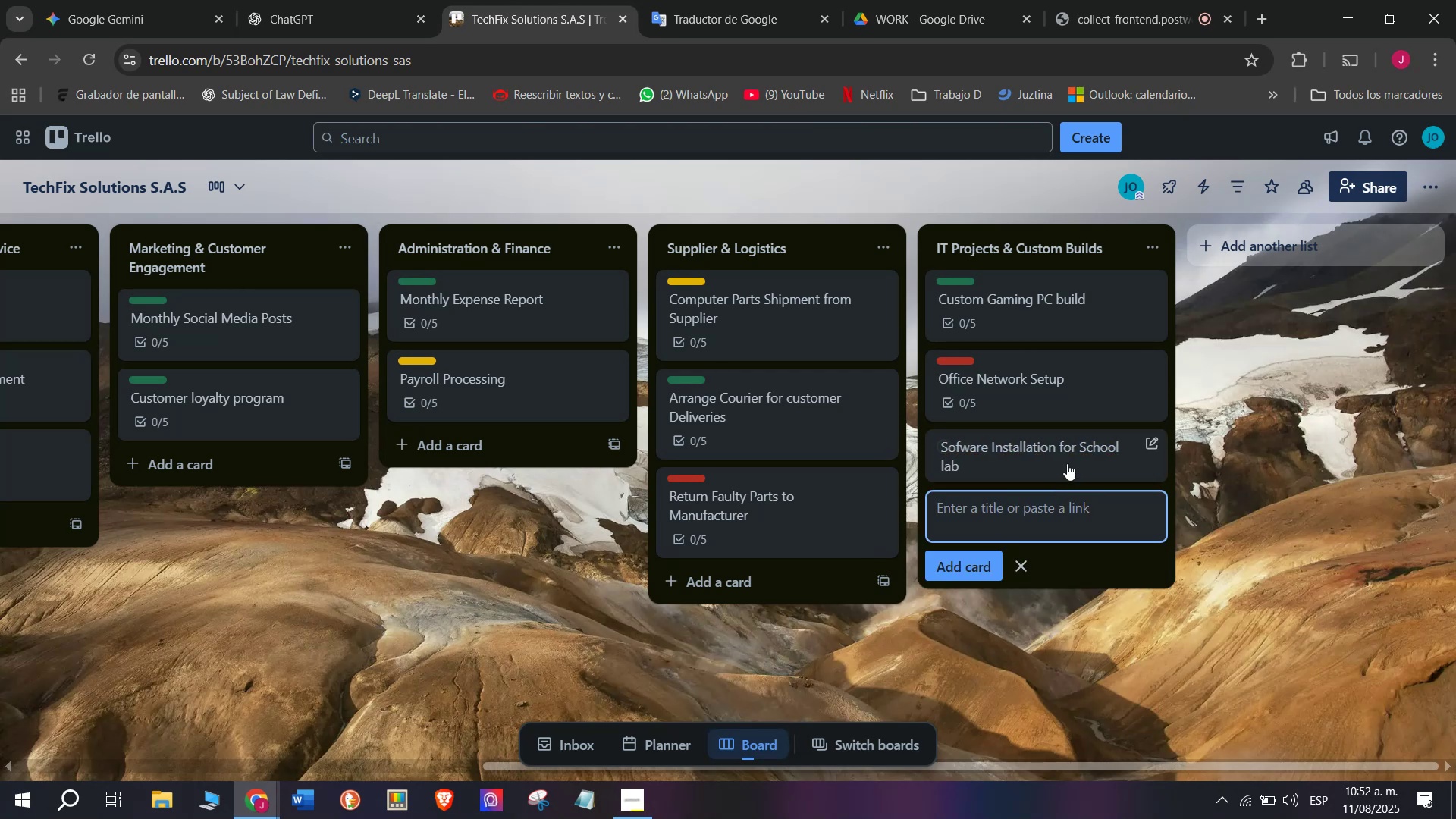 
left_click([1067, 463])
 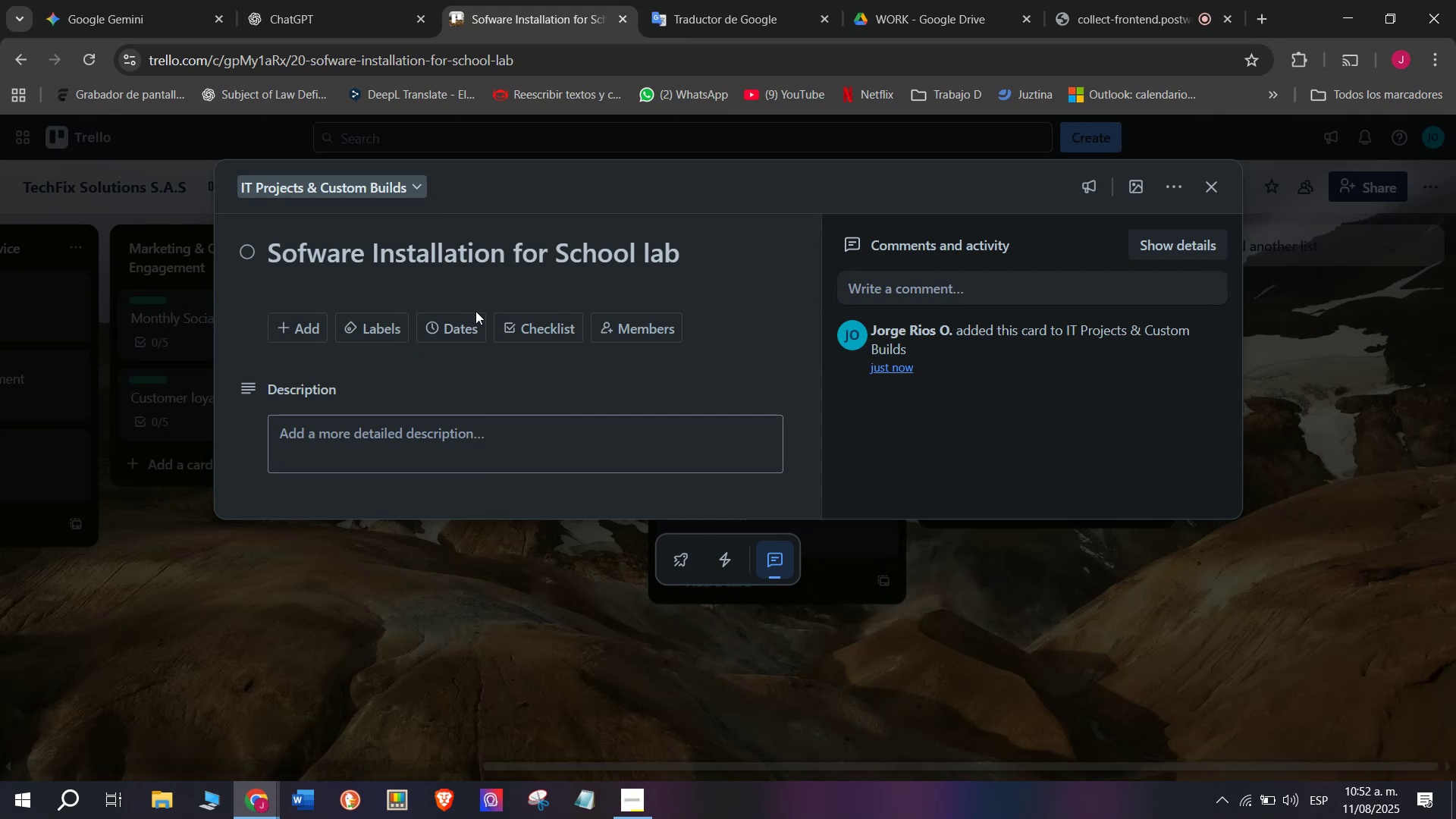 
left_click([515, 323])
 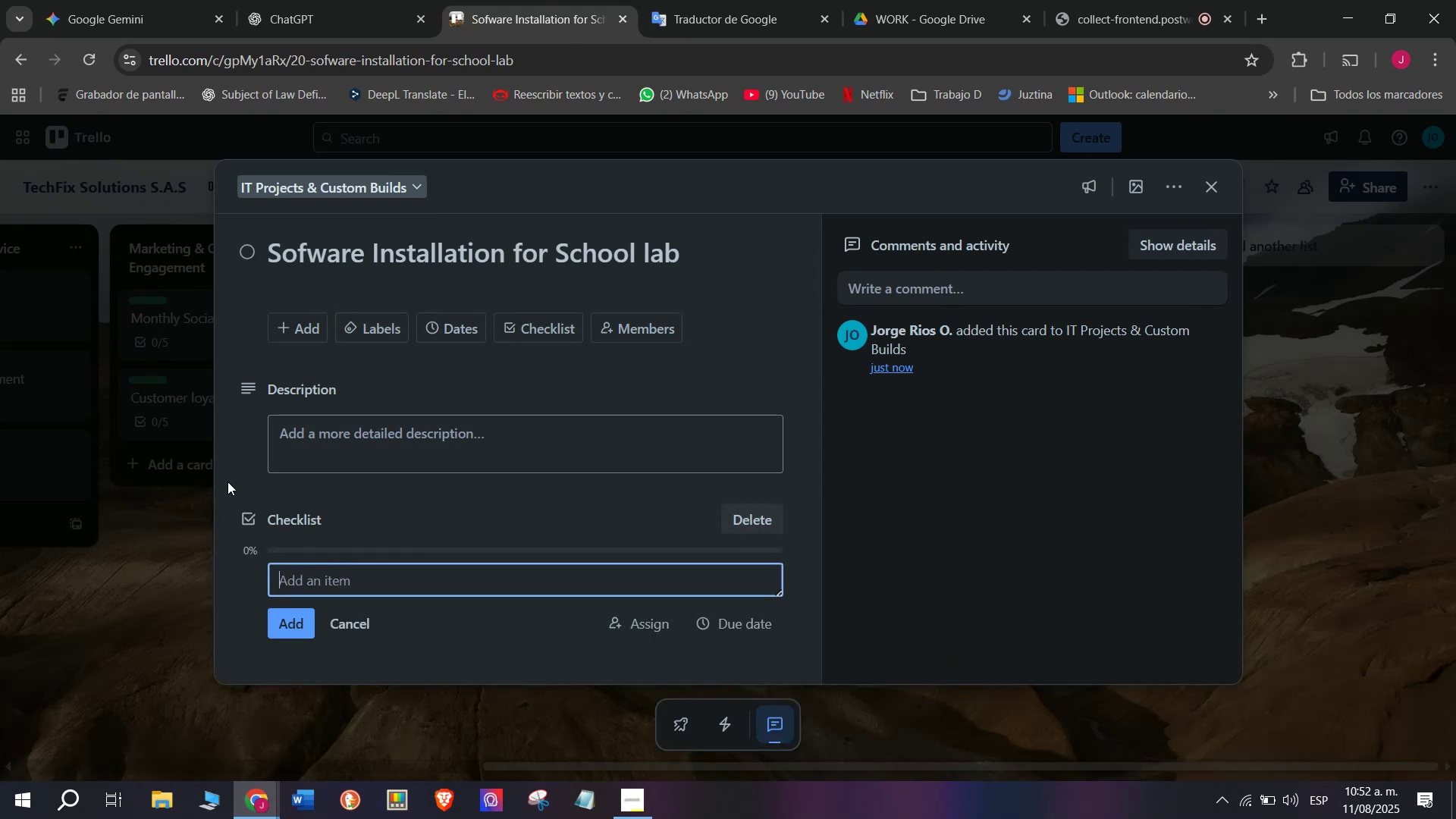 
left_click([396, 589])
 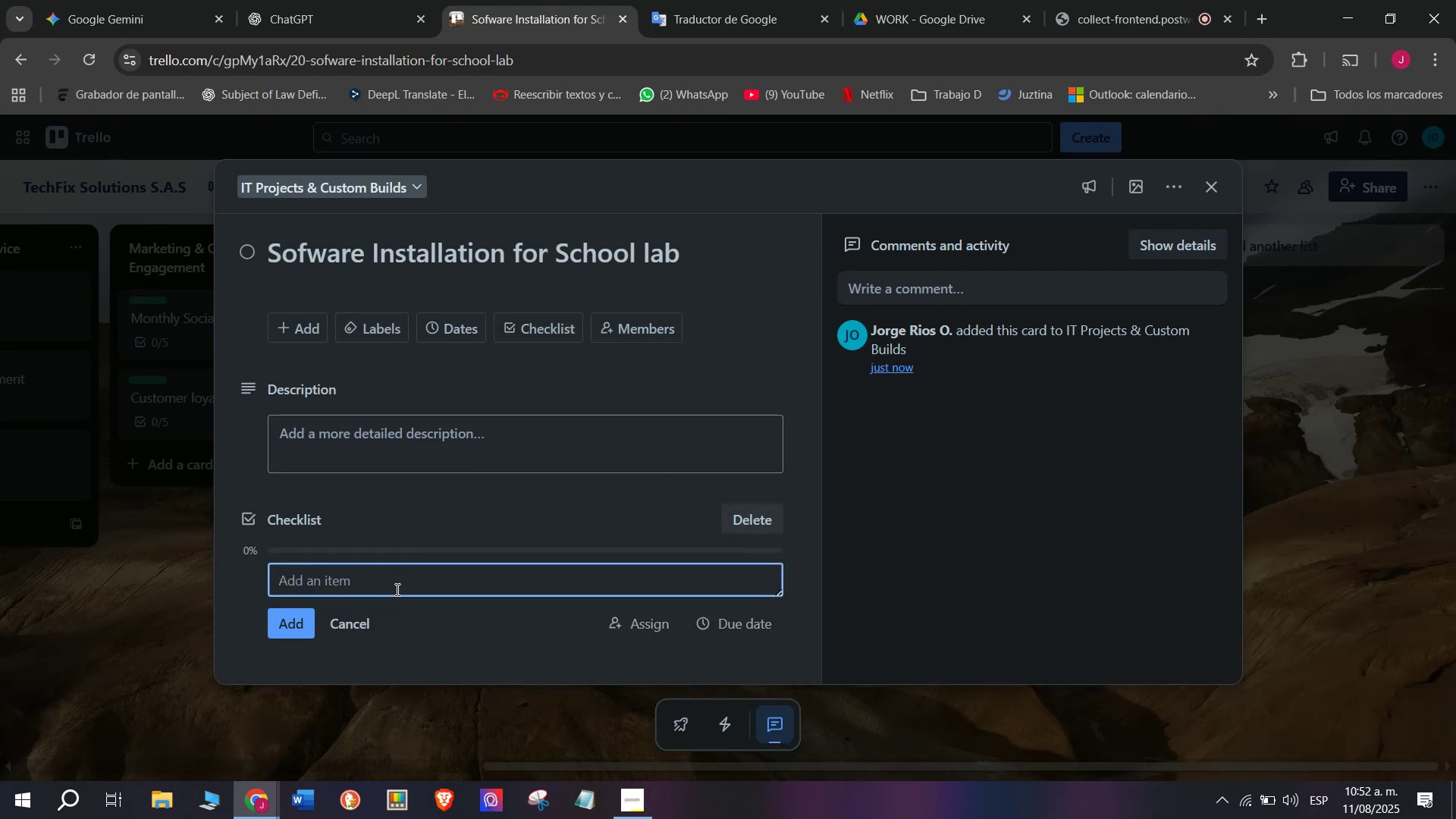 
key(CapsLock)
 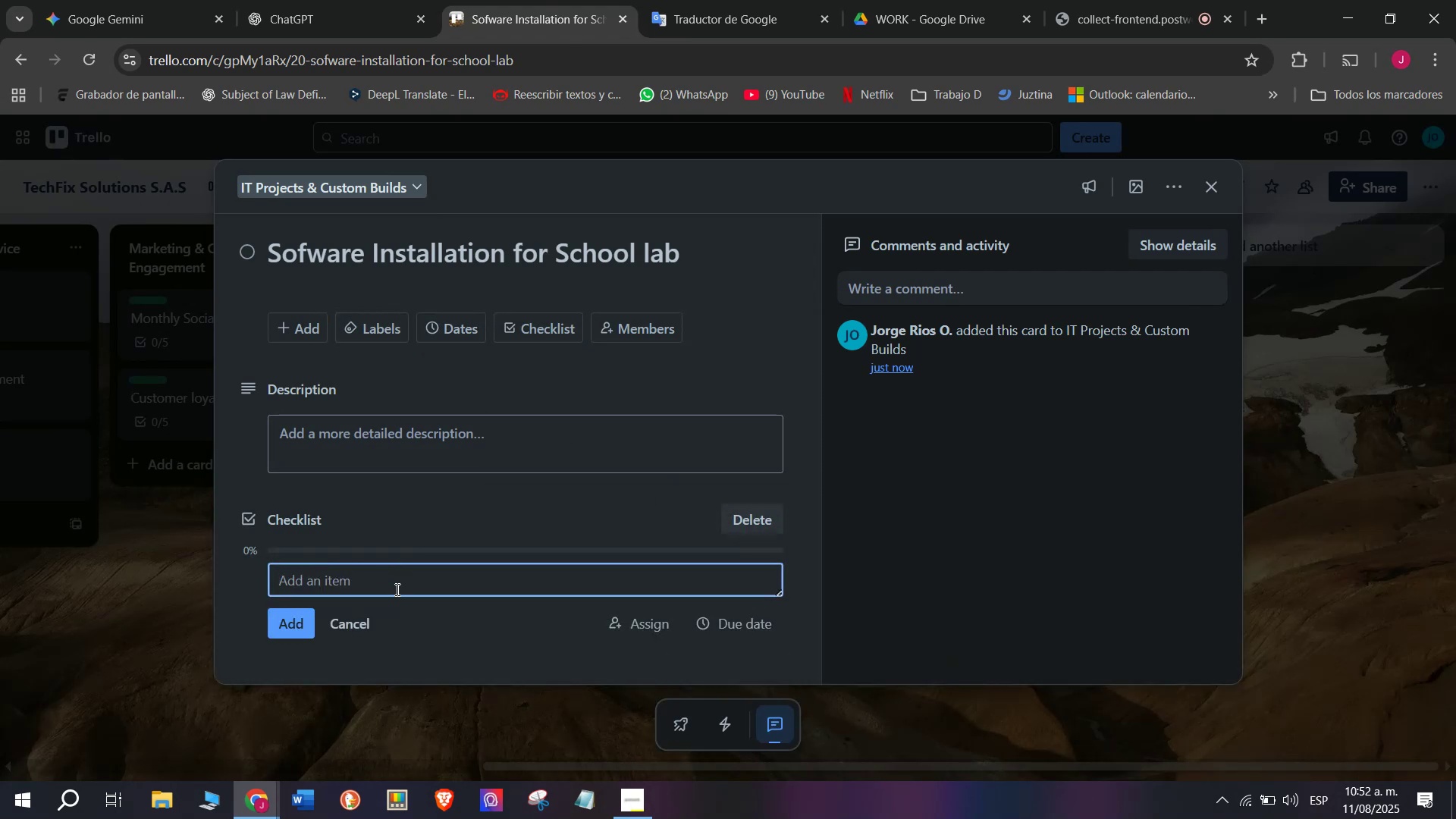 
type(Create sofware insa)
key(Backspace)
type(tallation plan)
 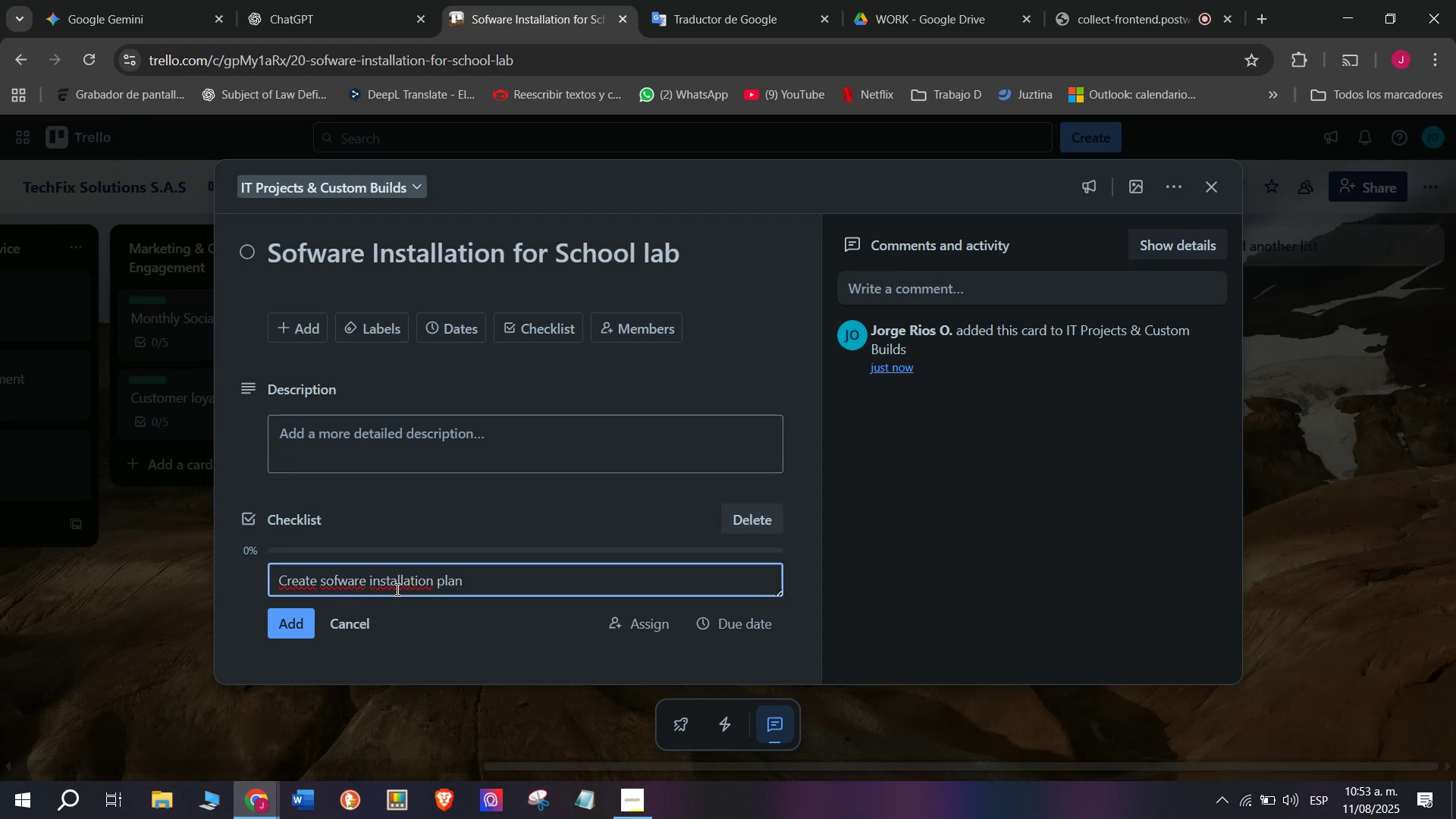 
key(Enter)
 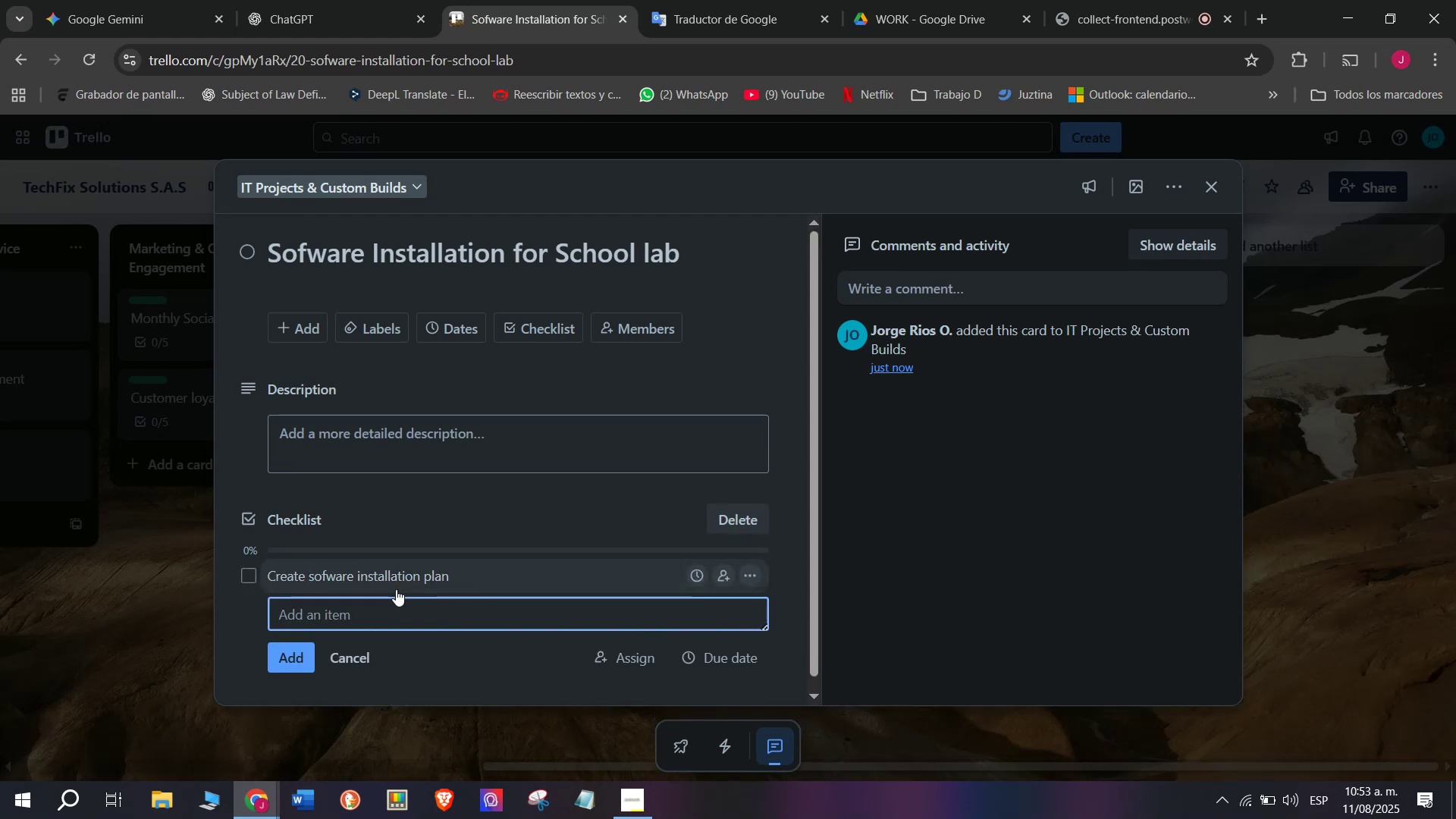 
type(Verifi)
key(Backspace)
type(y license Keys )
 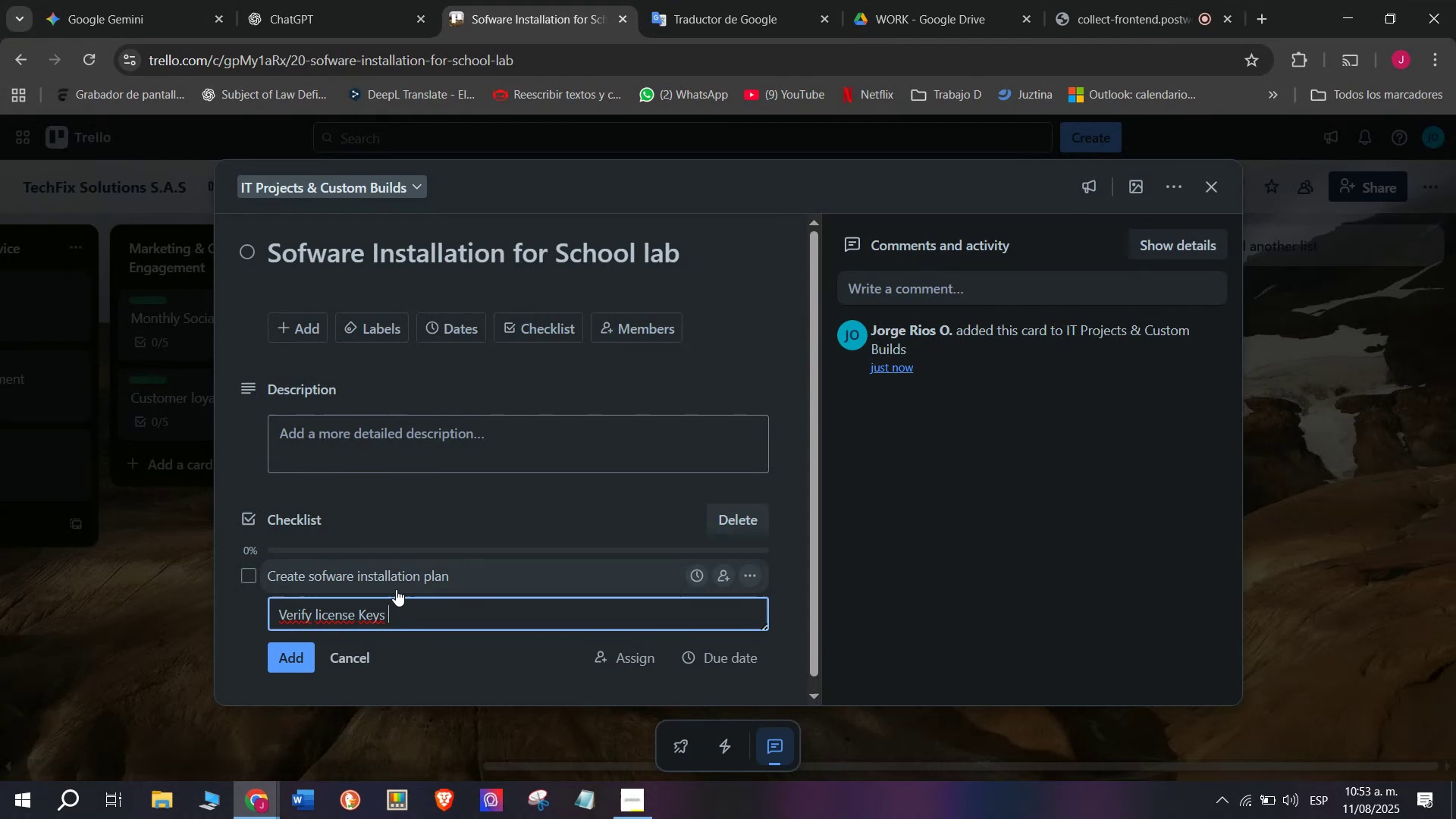 
key(Enter)
 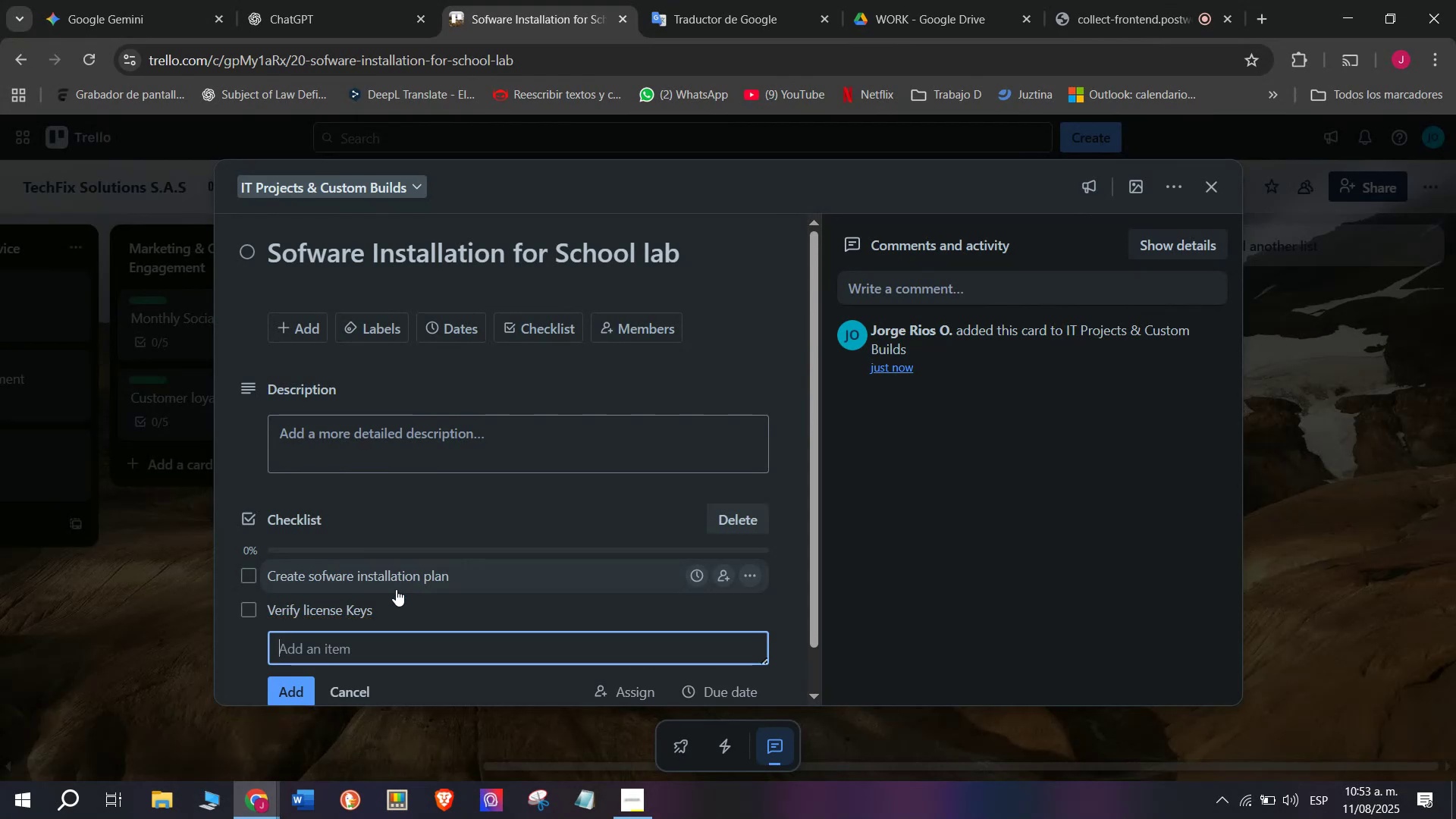 
type(Install required programs )
 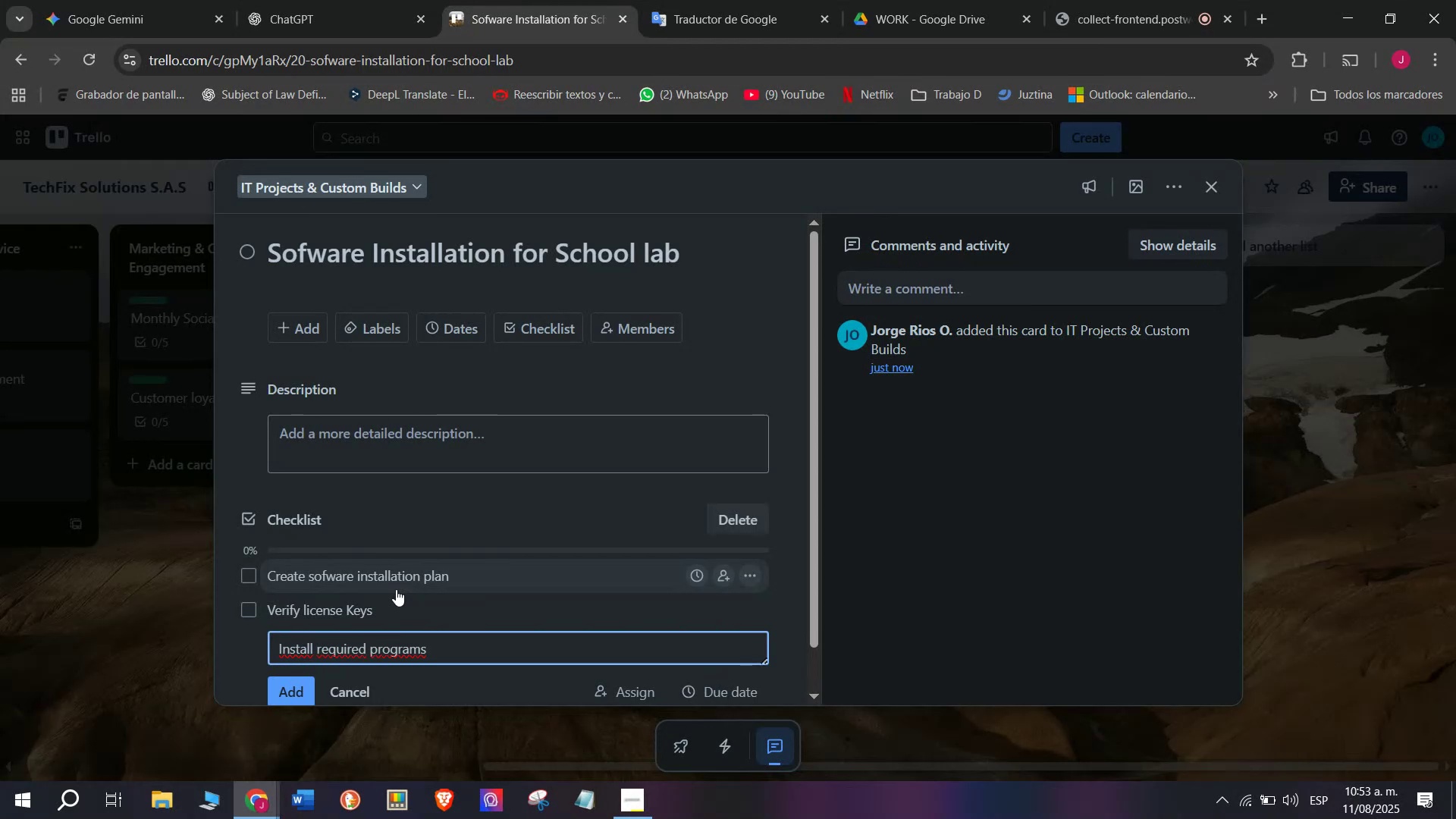 
type(on all computers)
 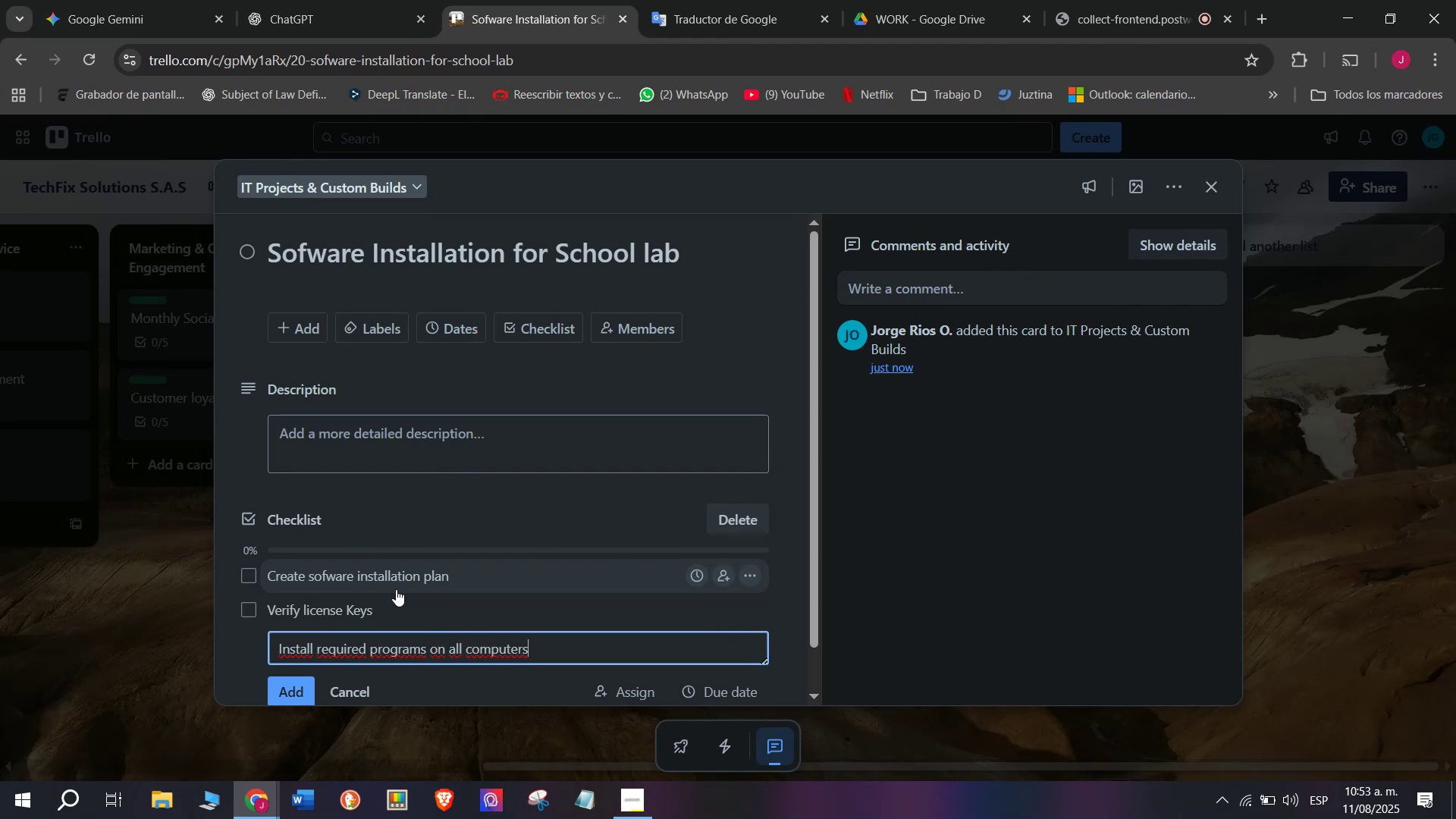 
key(Enter)
 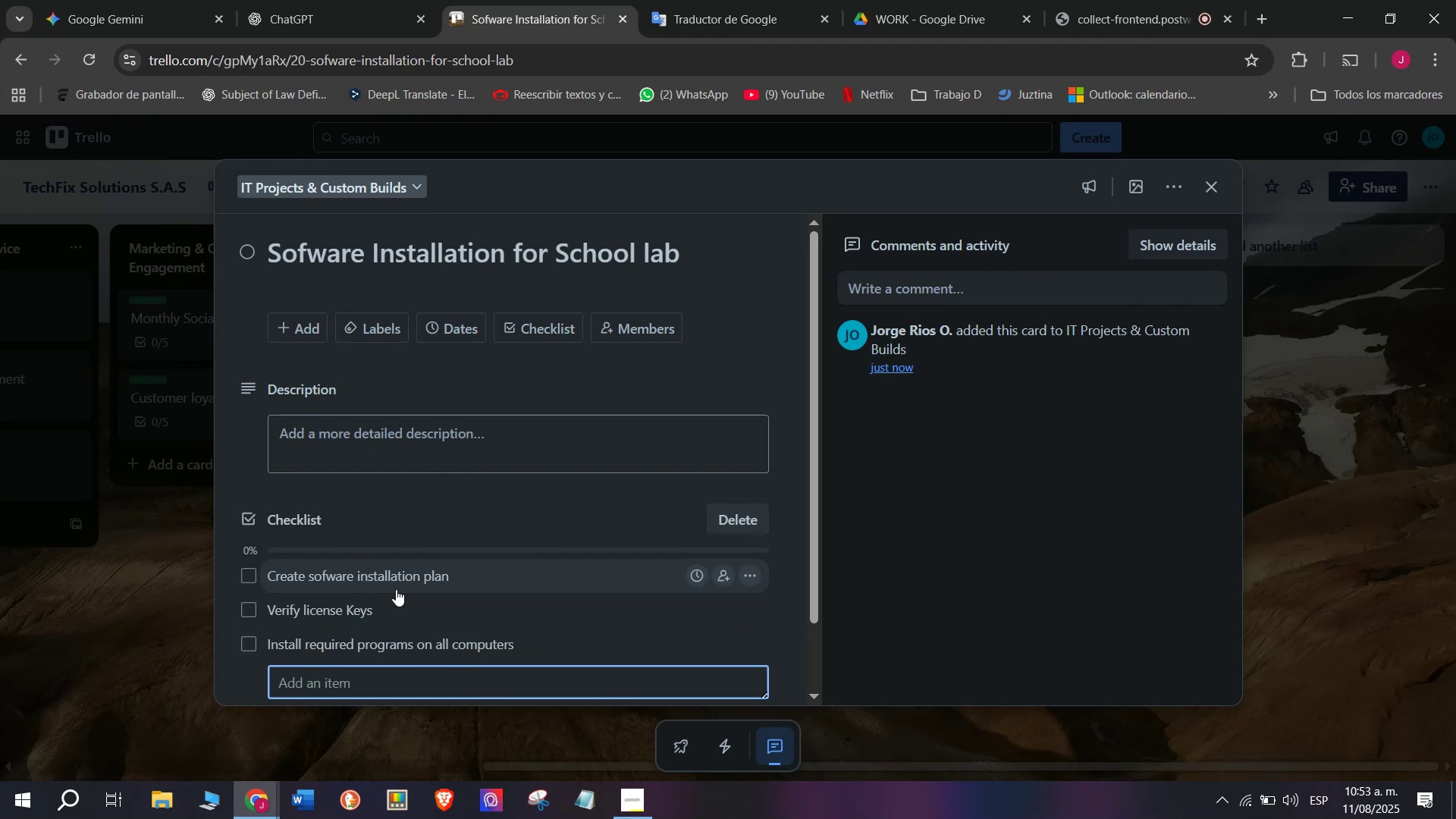 
type(t)
key(Backspace)
type(Test fun)
 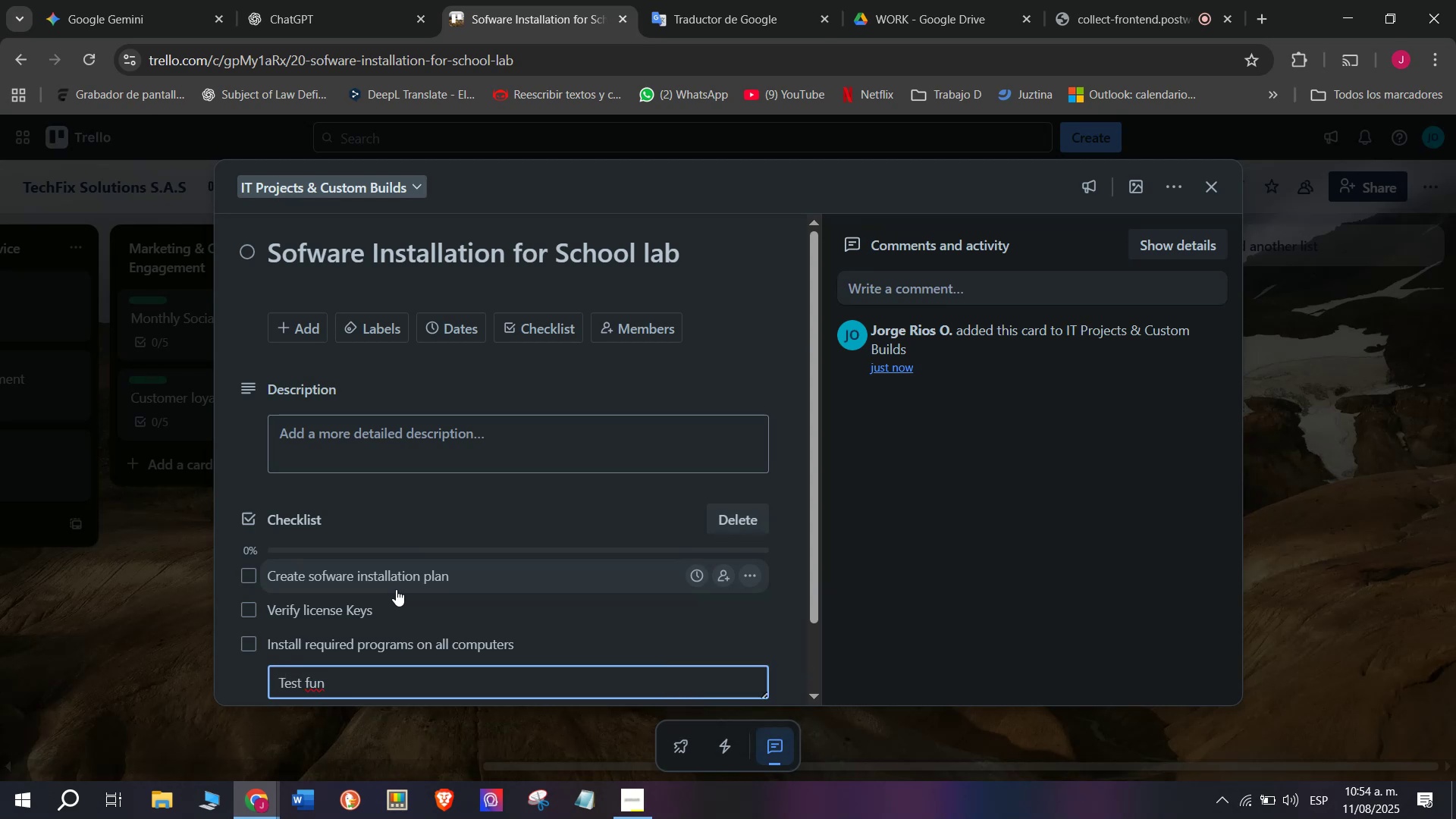 
type(ctionality)
 